 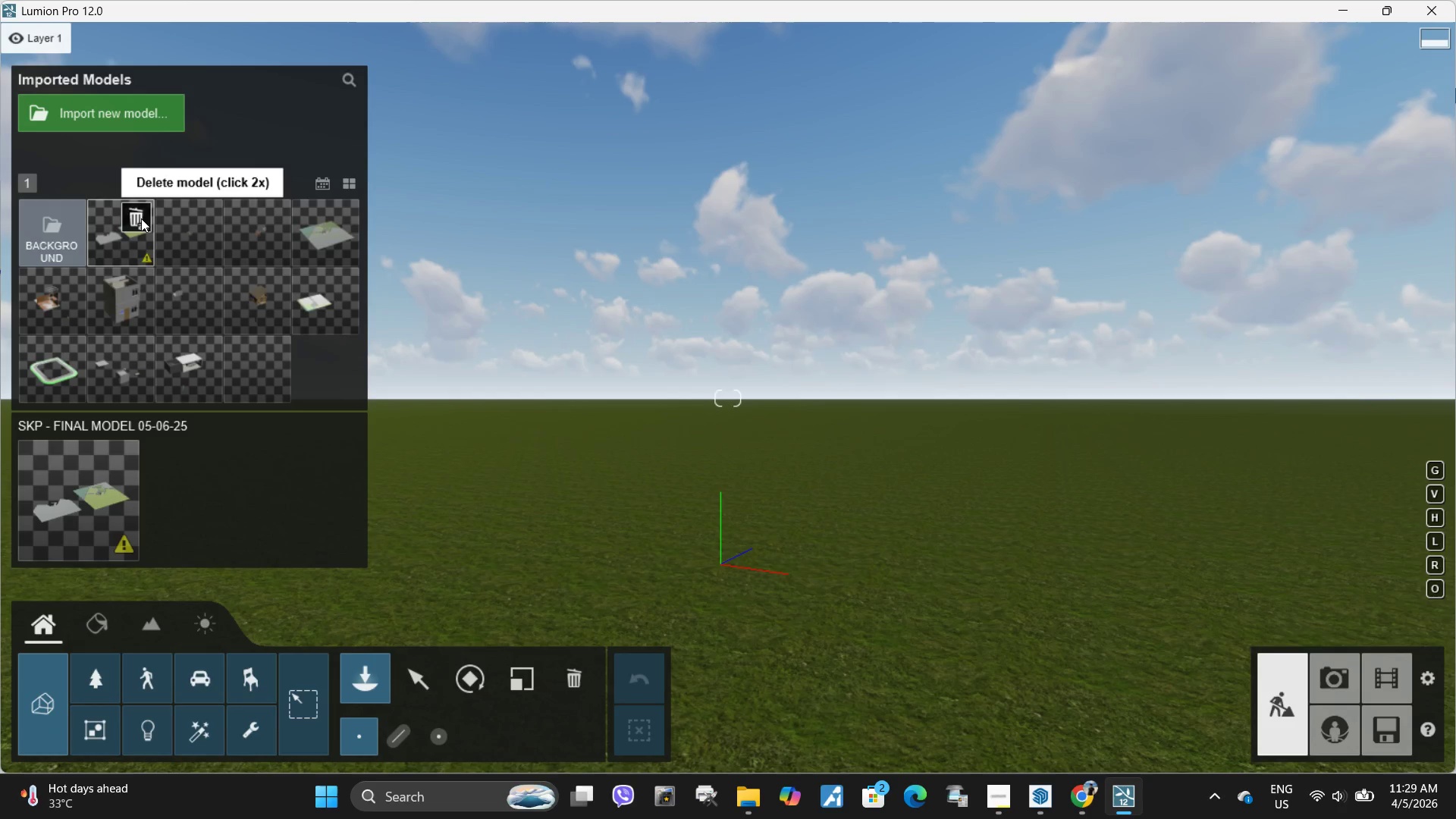 
triple_click([141, 218])
 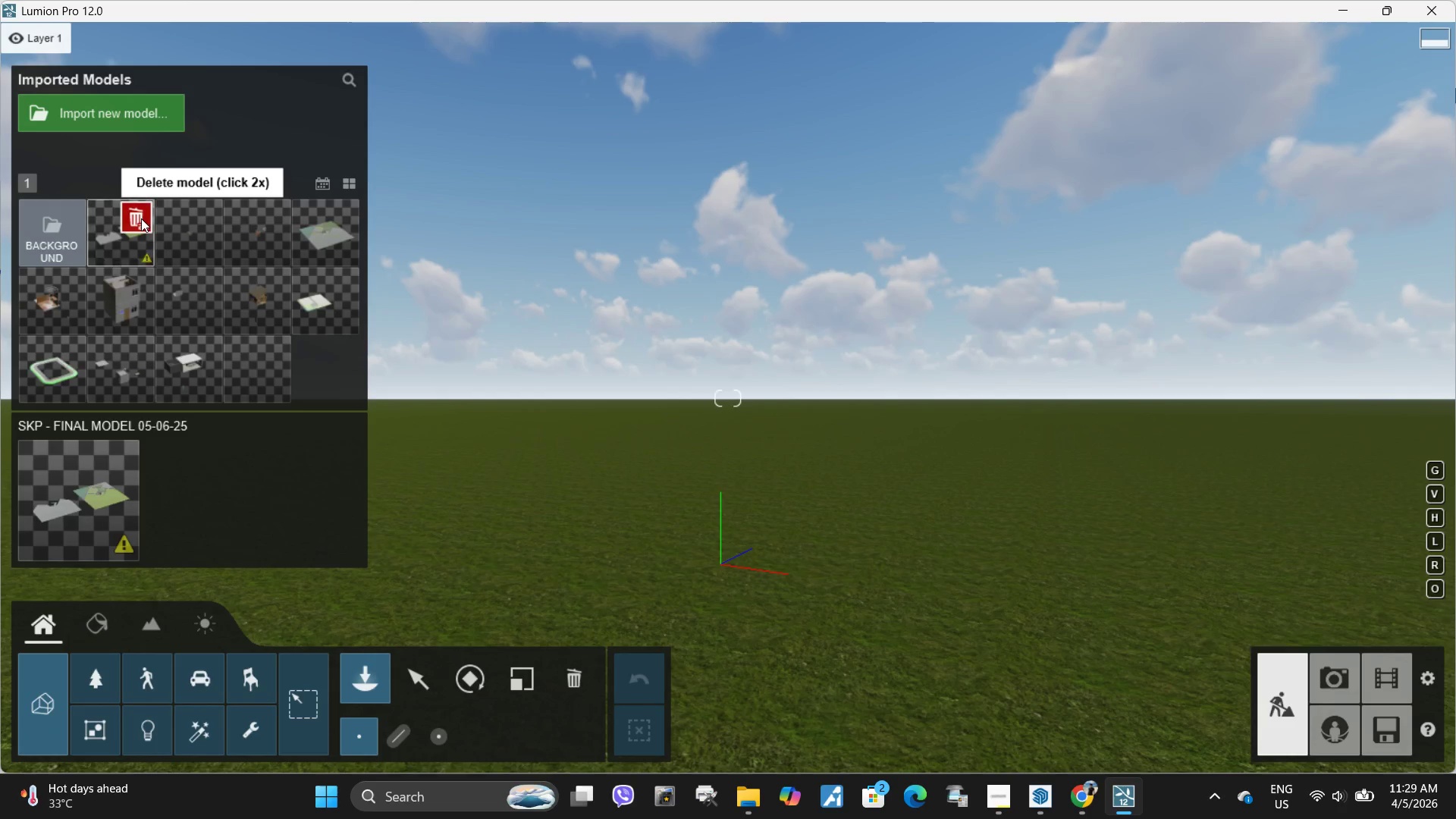 
triple_click([141, 218])
 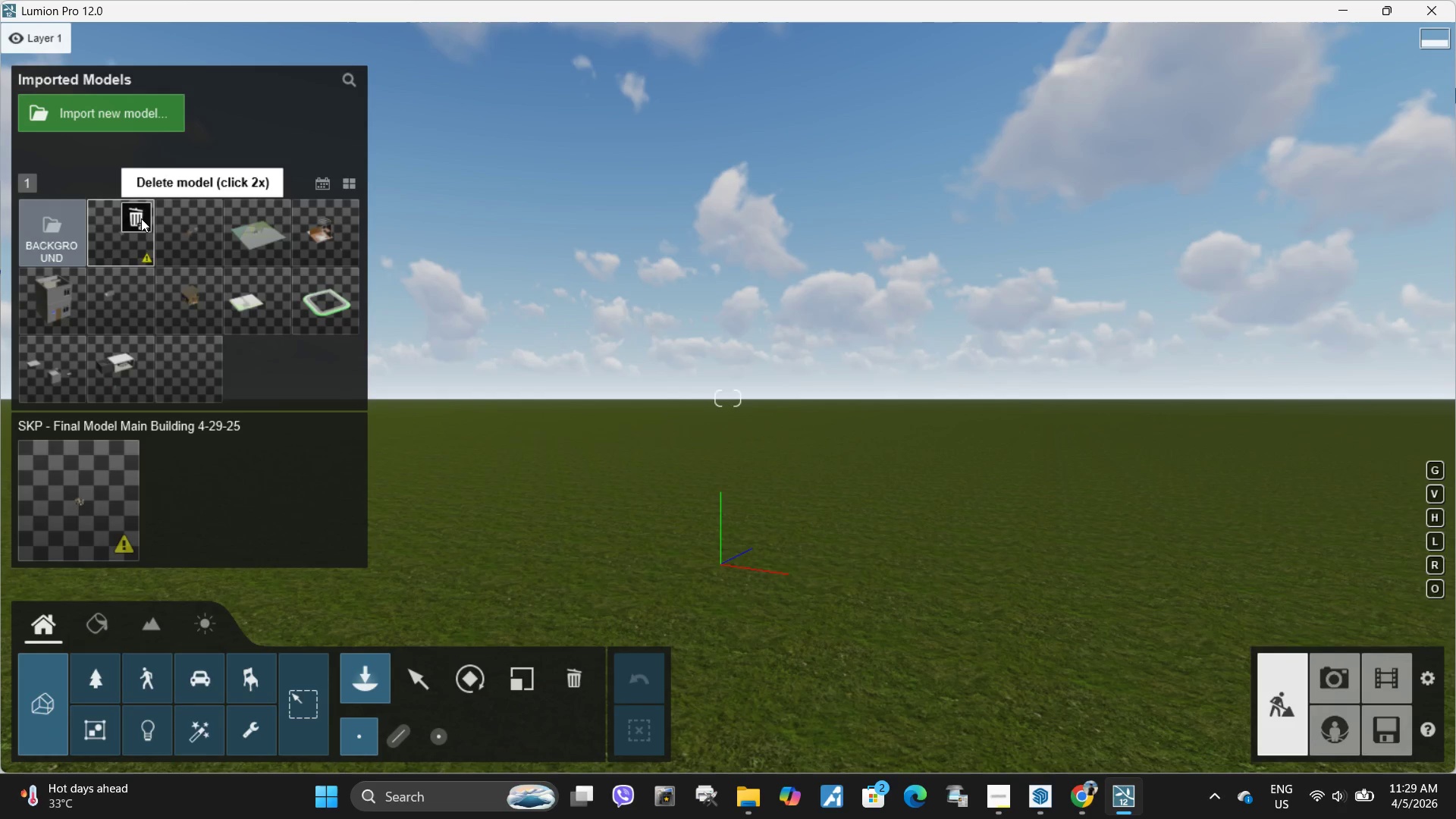 
triple_click([141, 218])
 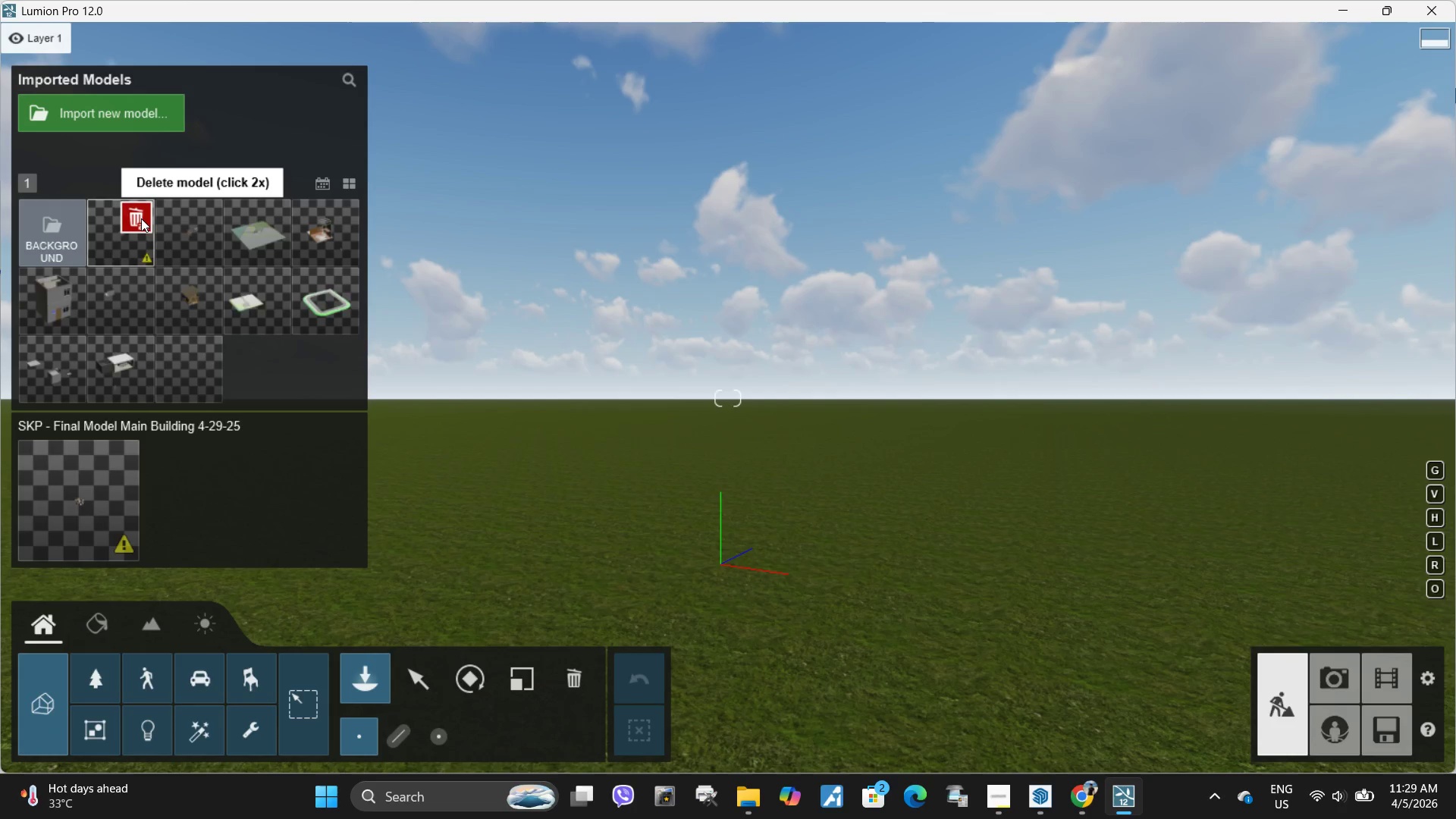 
triple_click([141, 218])
 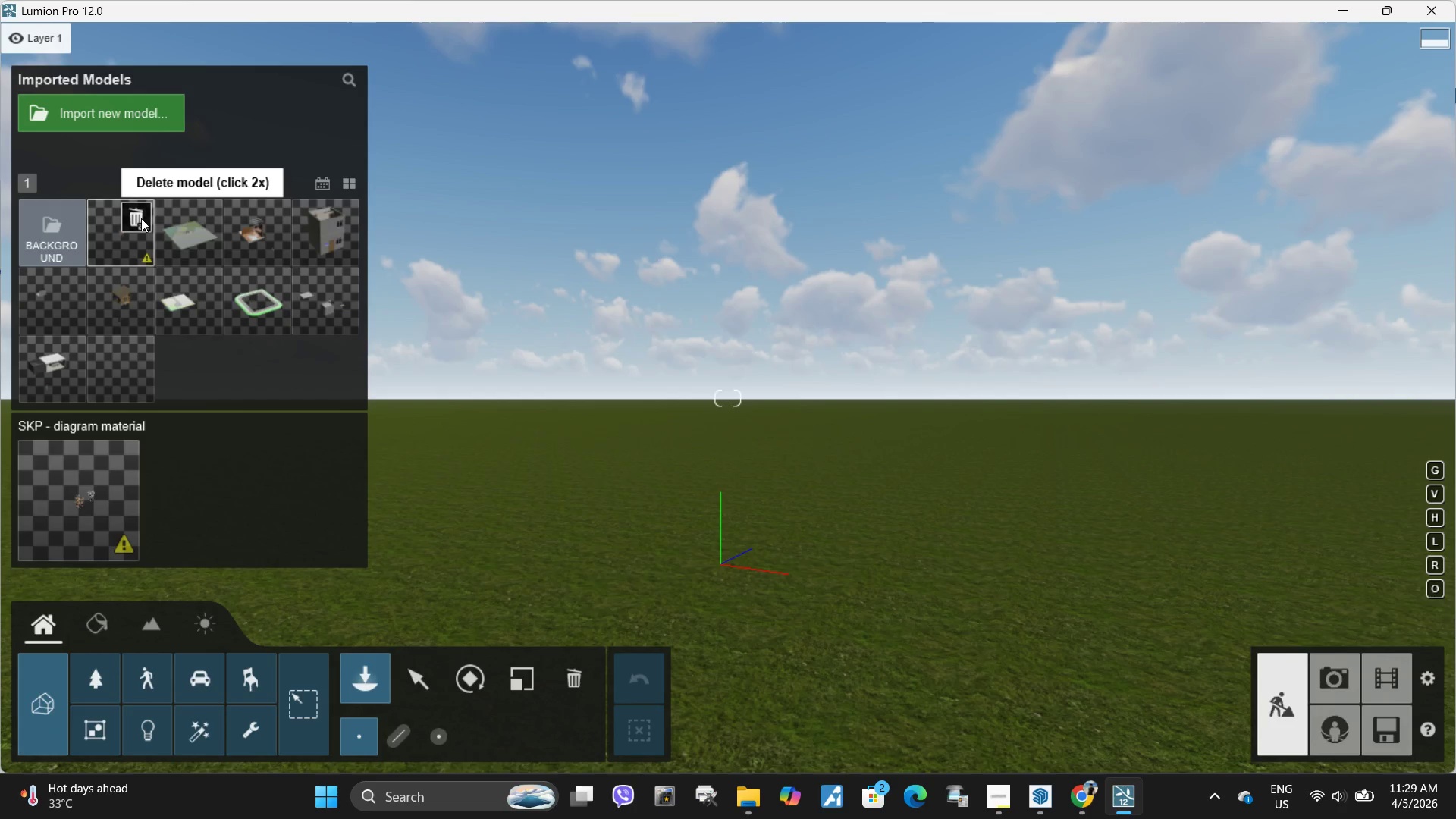 
triple_click([141, 218])
 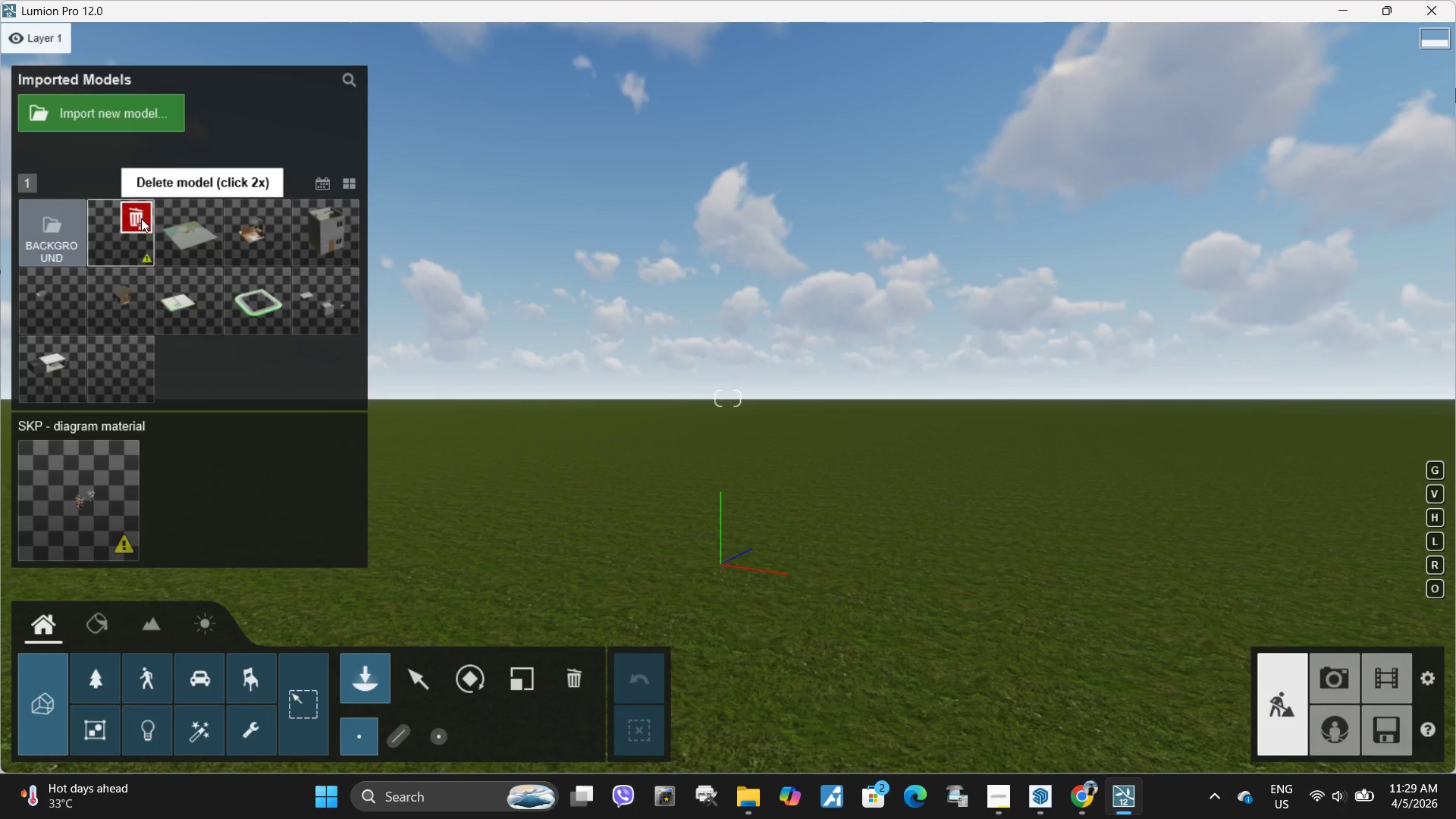 
triple_click([141, 218])
 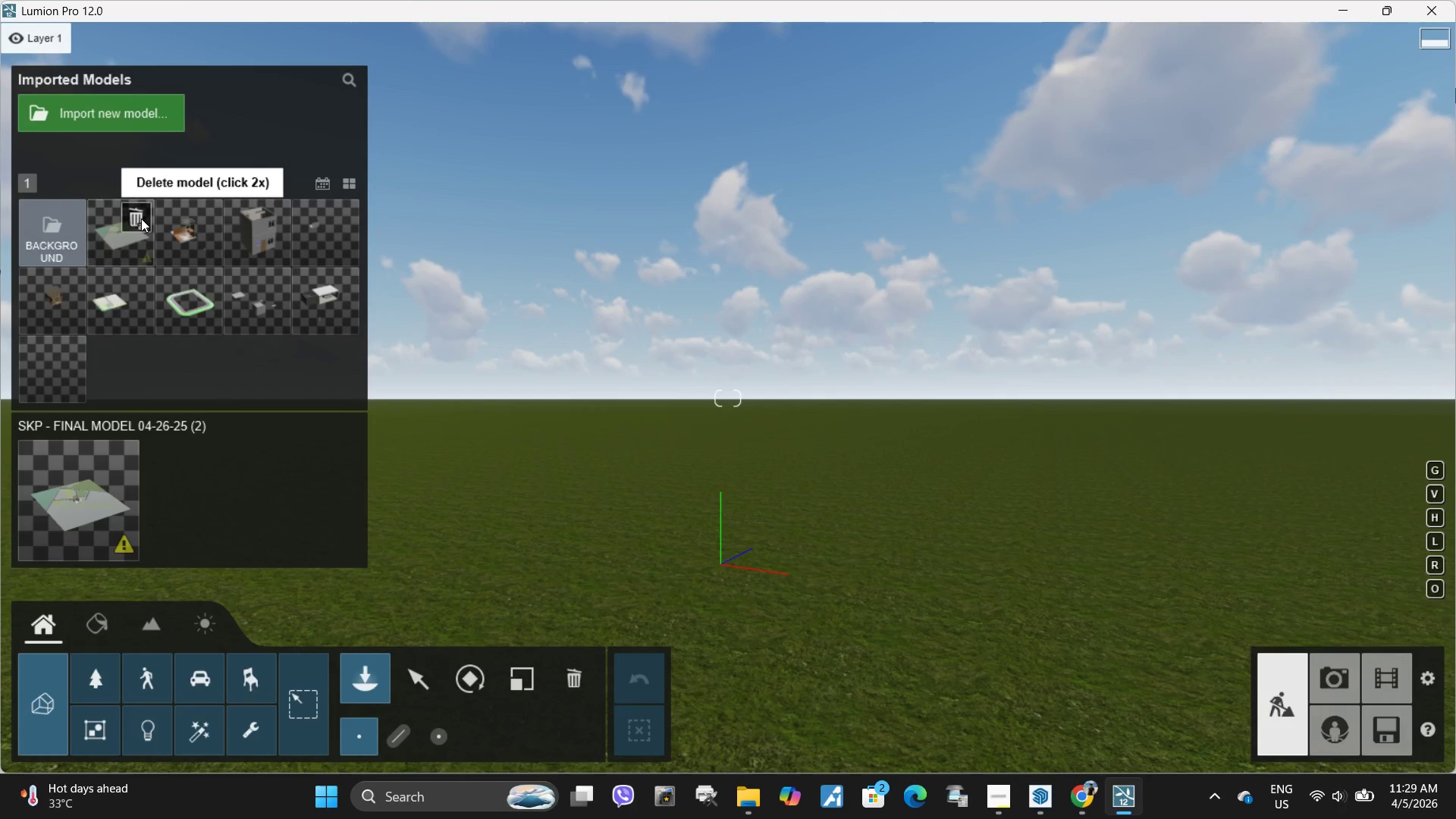 
triple_click([141, 218])
 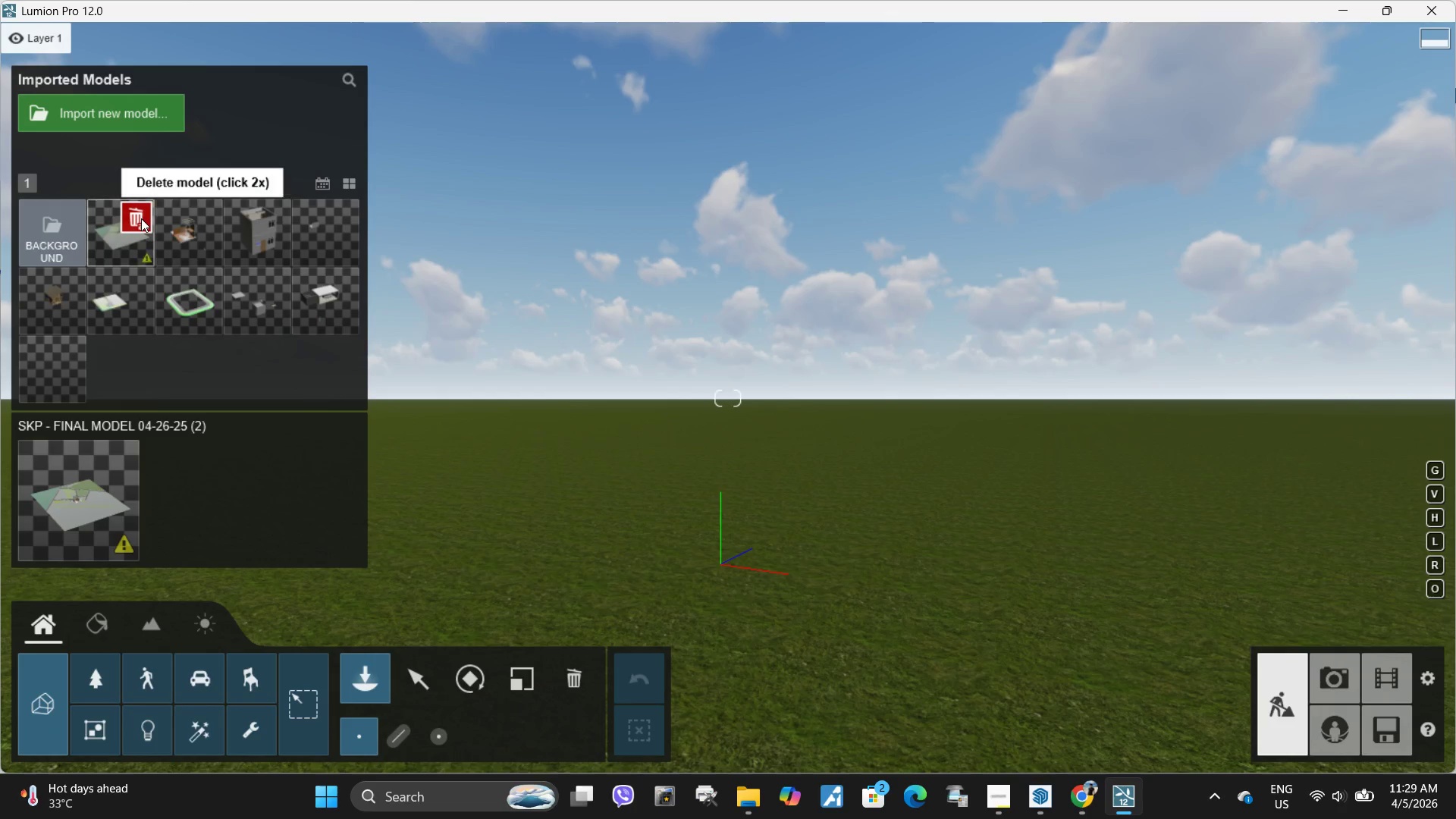 
triple_click([141, 218])
 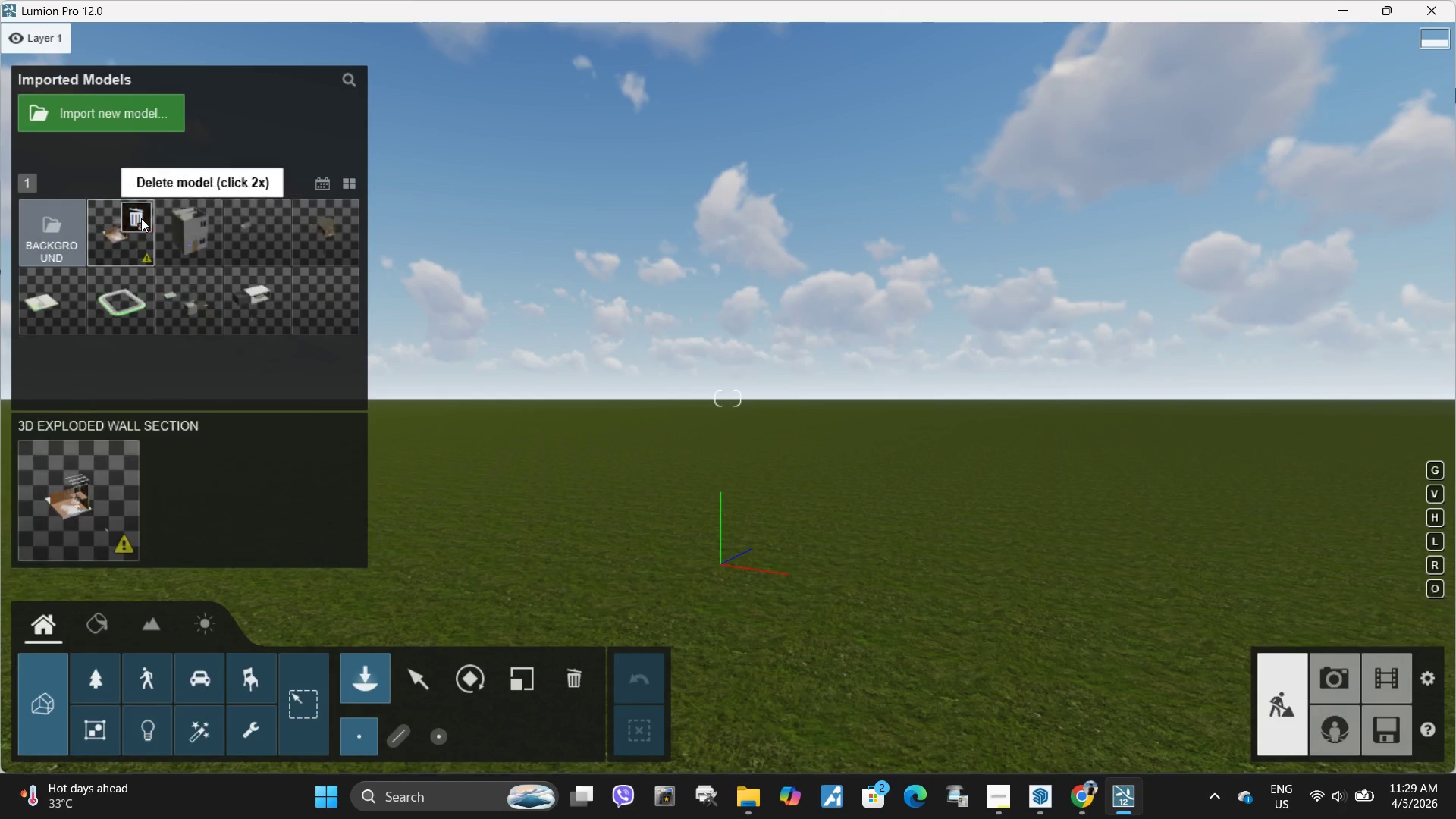 
triple_click([141, 218])
 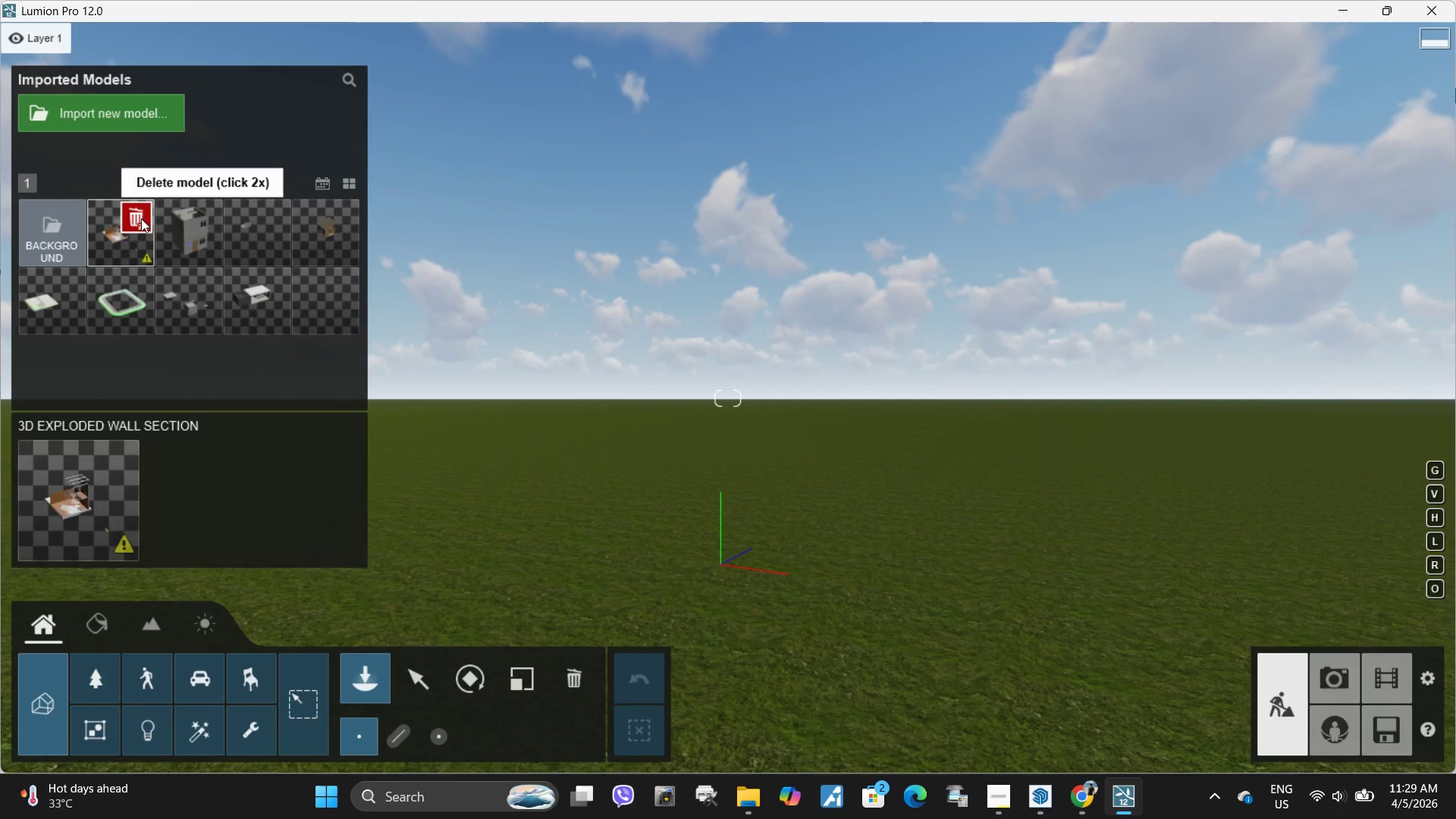 
triple_click([141, 218])
 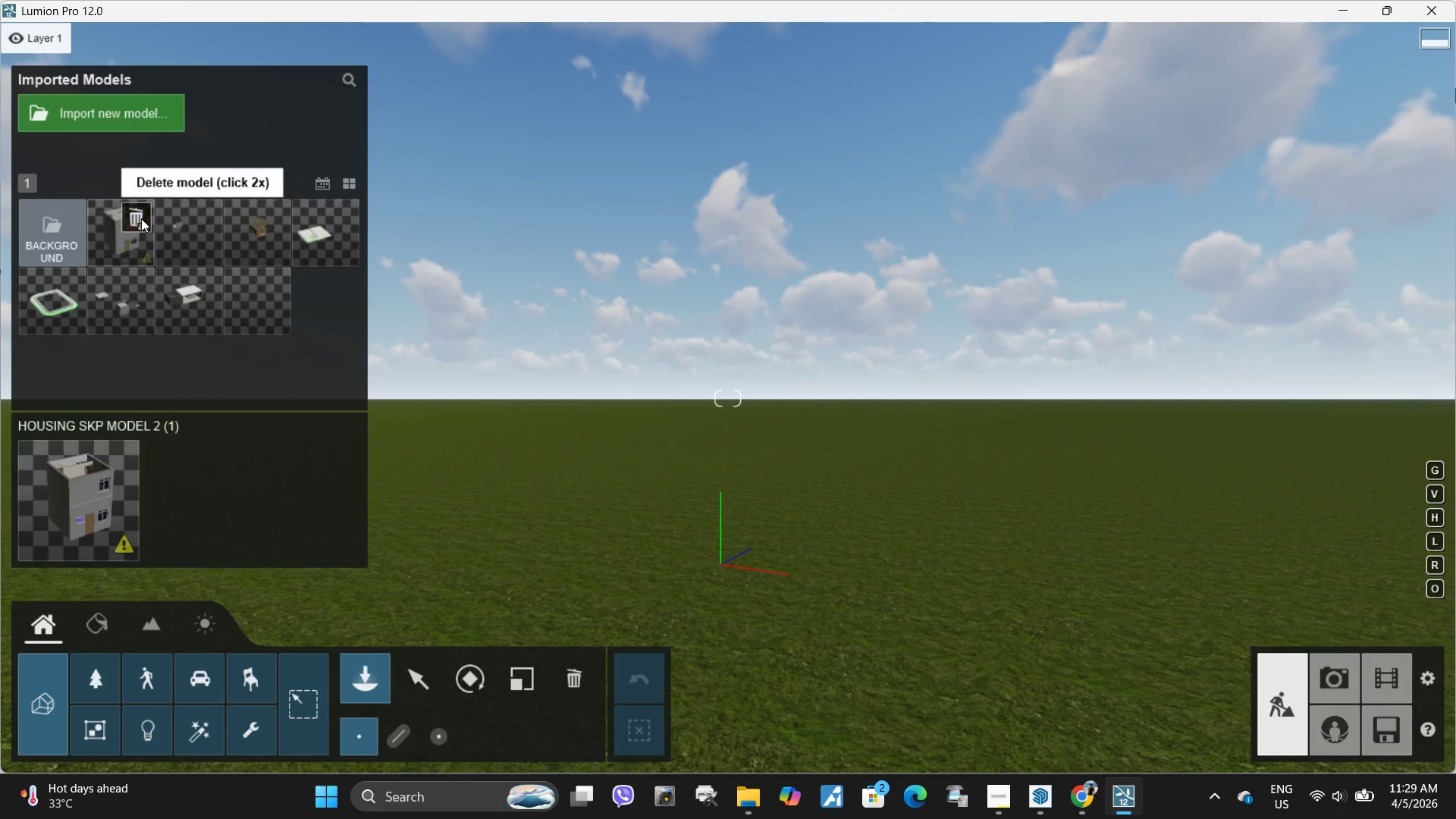 
triple_click([141, 218])
 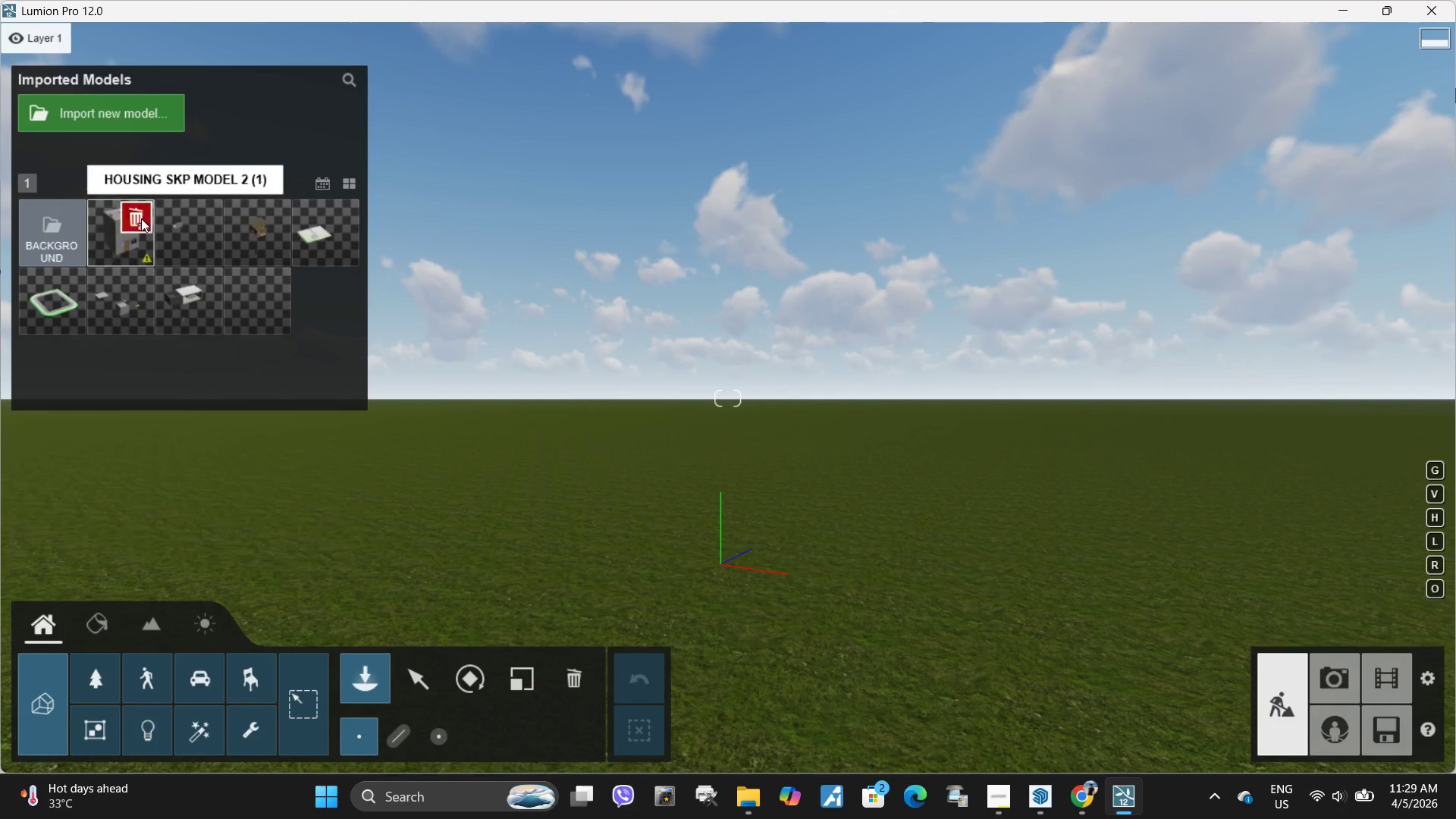 
triple_click([141, 218])
 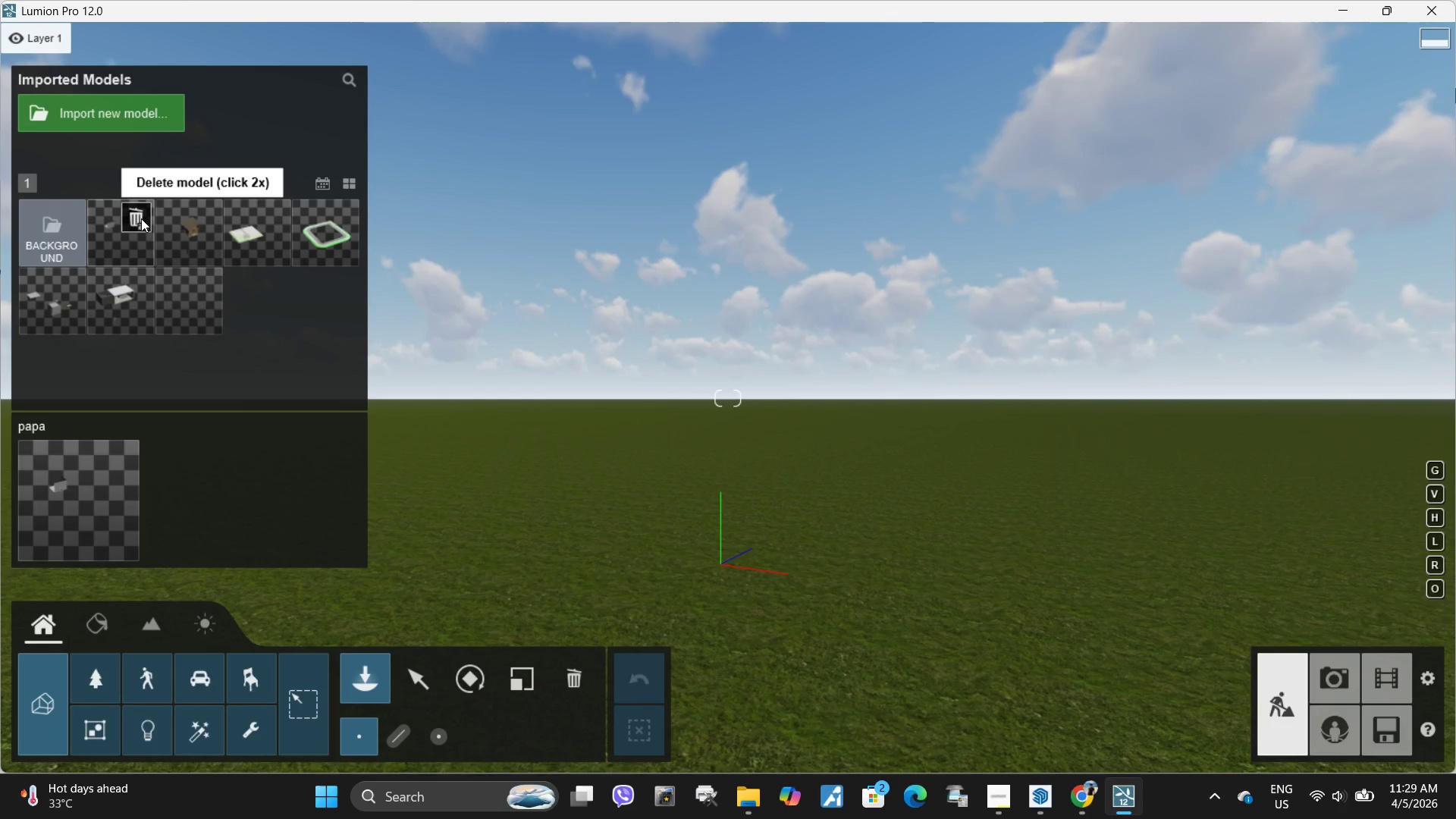 
triple_click([141, 218])
 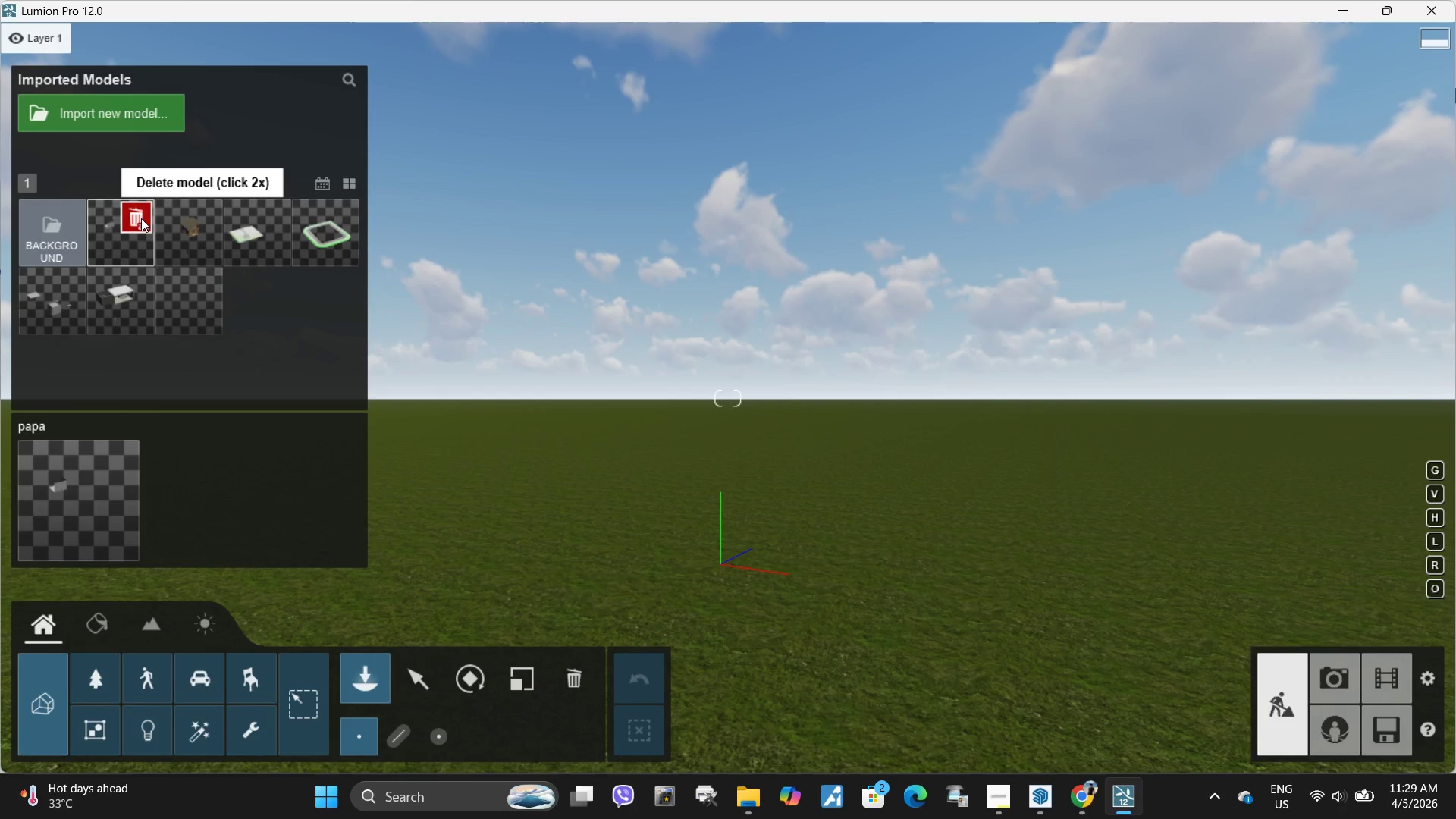 
triple_click([141, 218])
 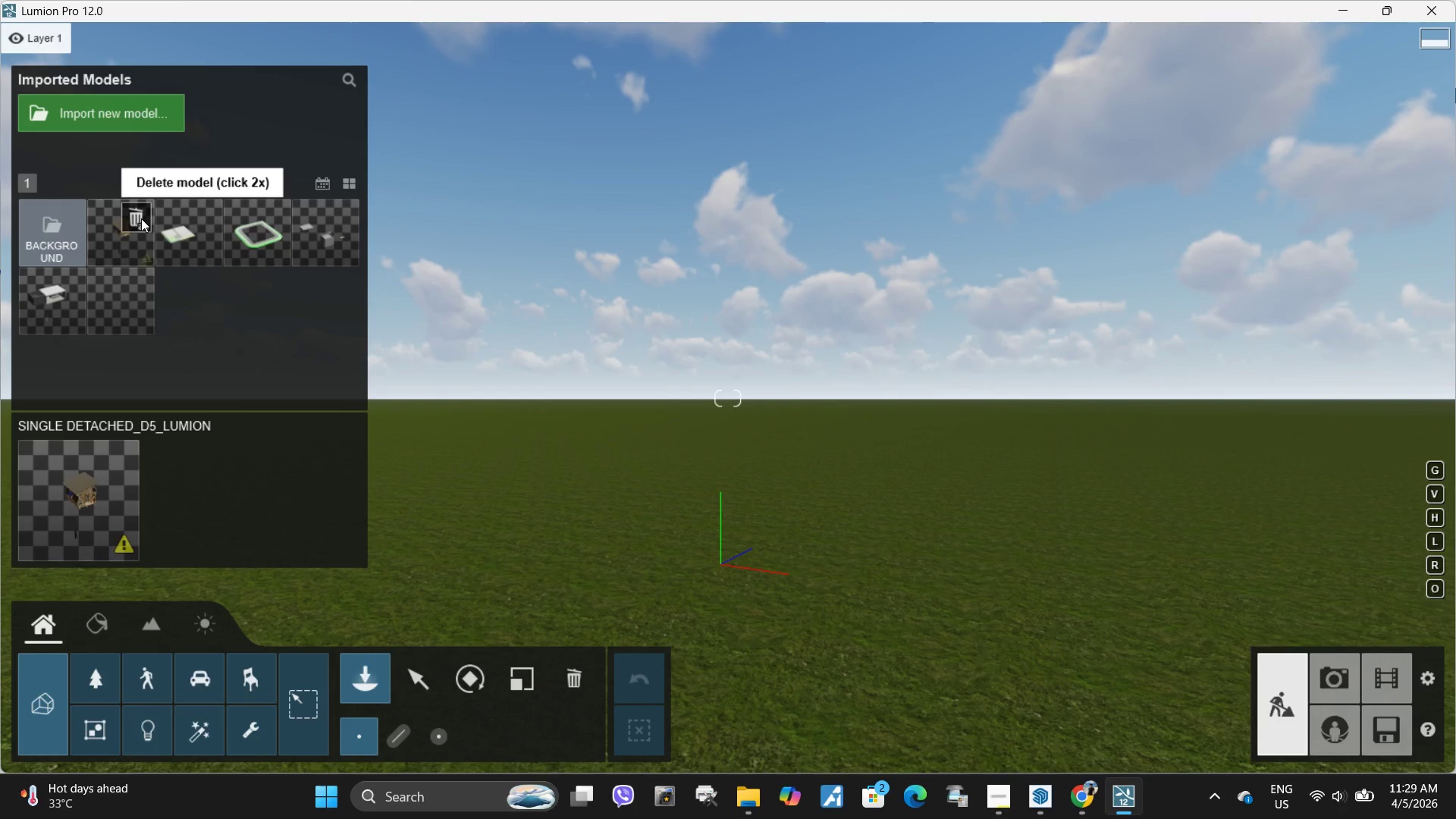 
triple_click([141, 218])
 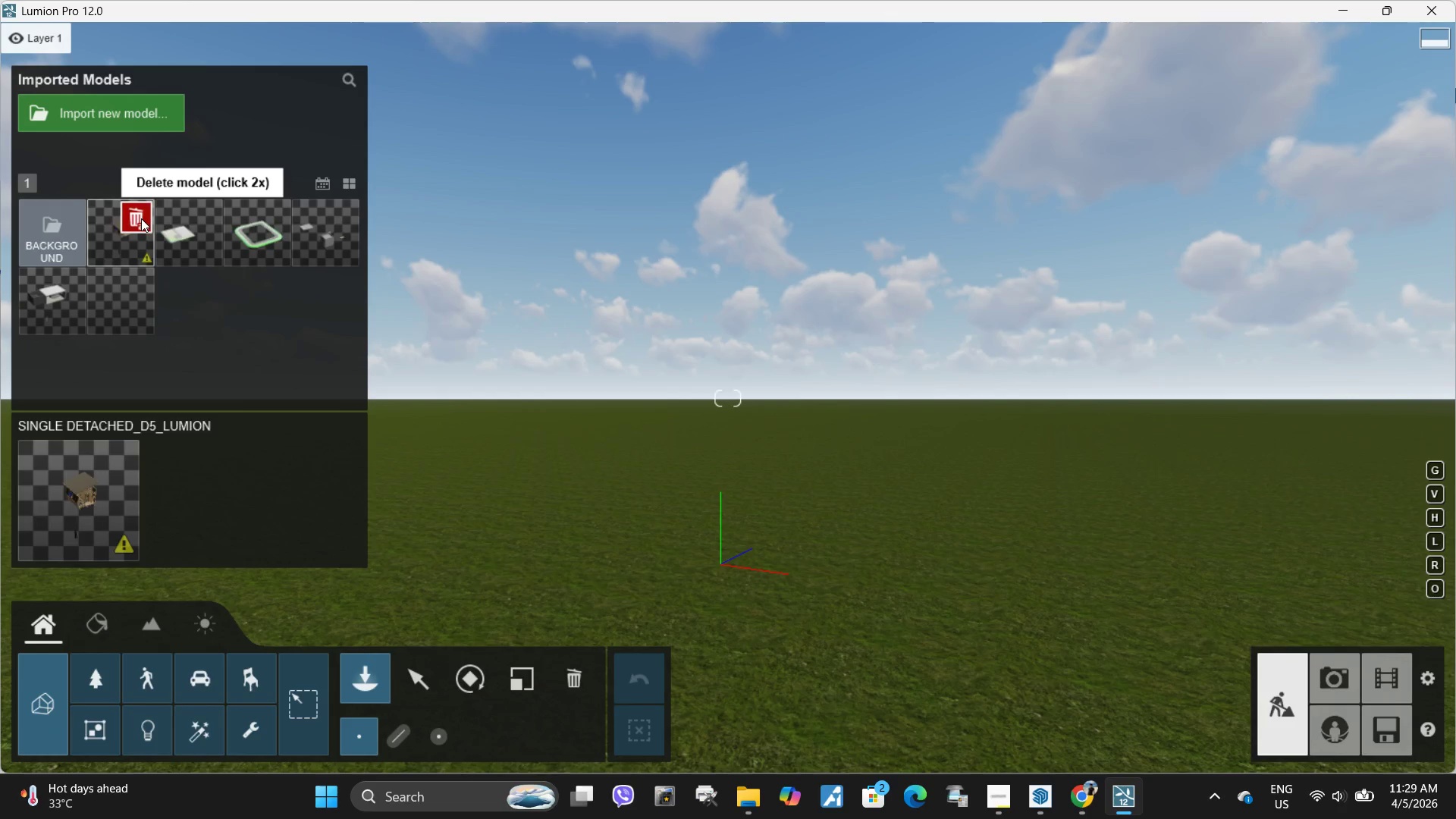 
triple_click([141, 218])
 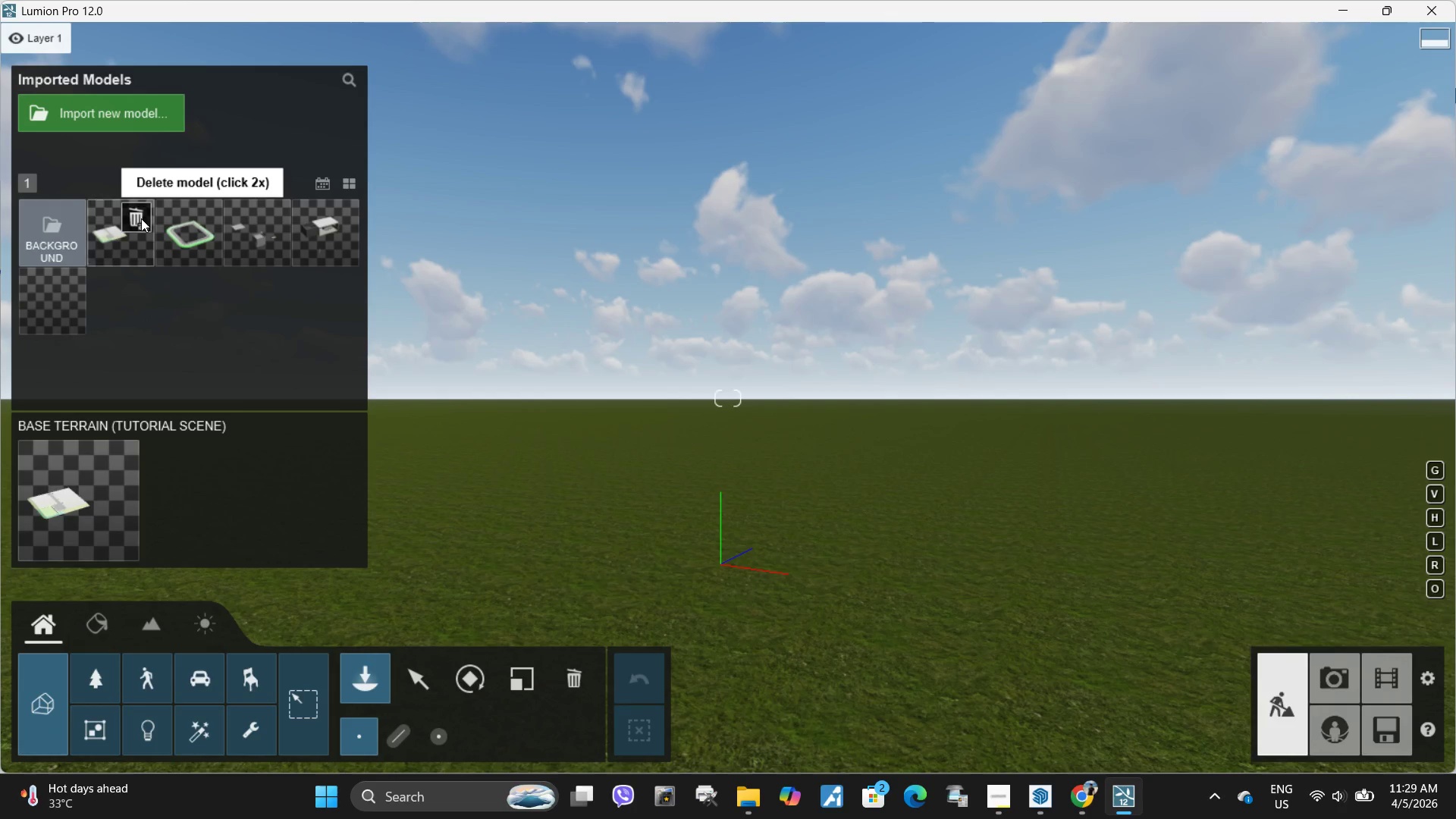 
triple_click([141, 218])
 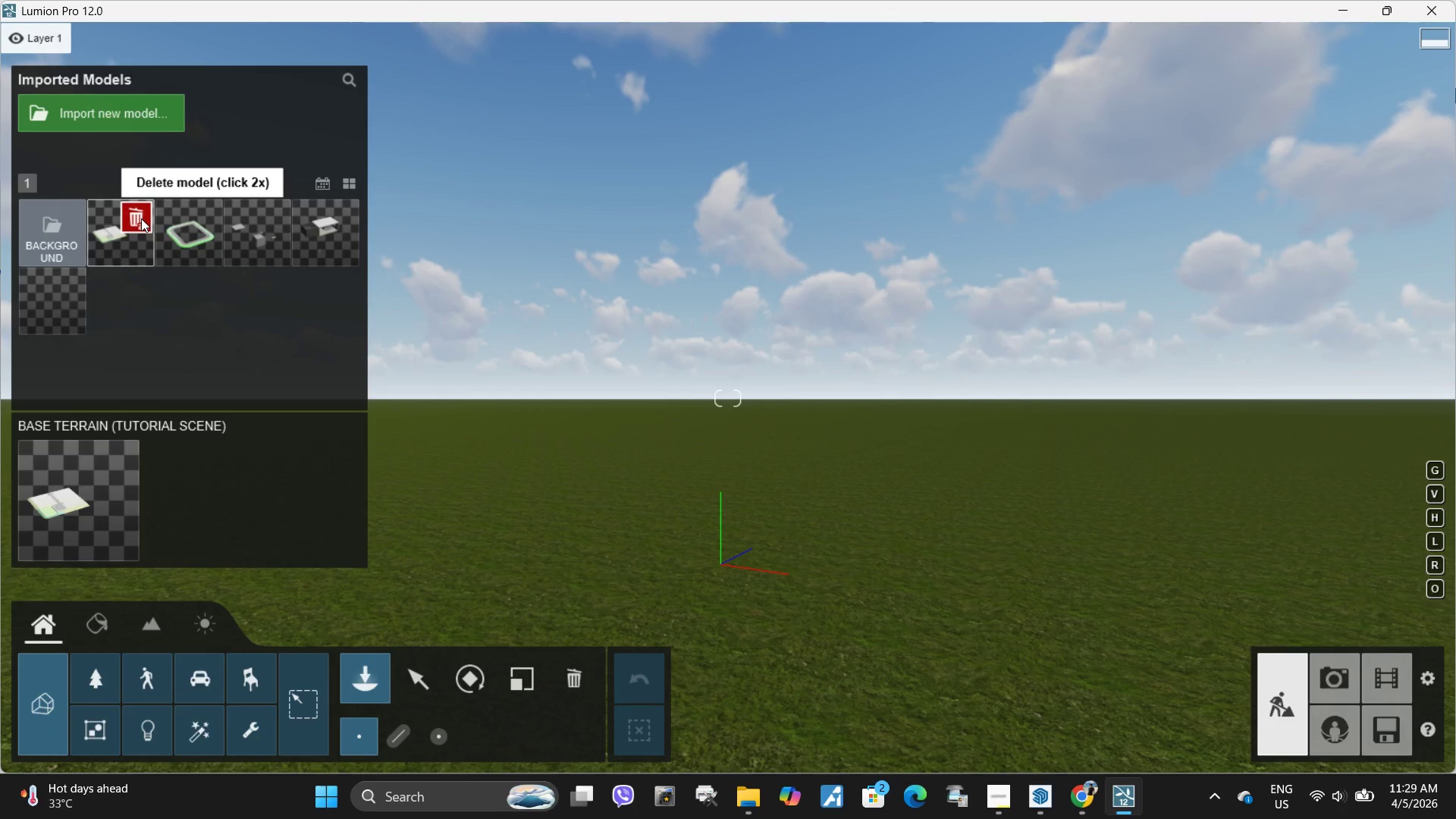 
triple_click([141, 218])
 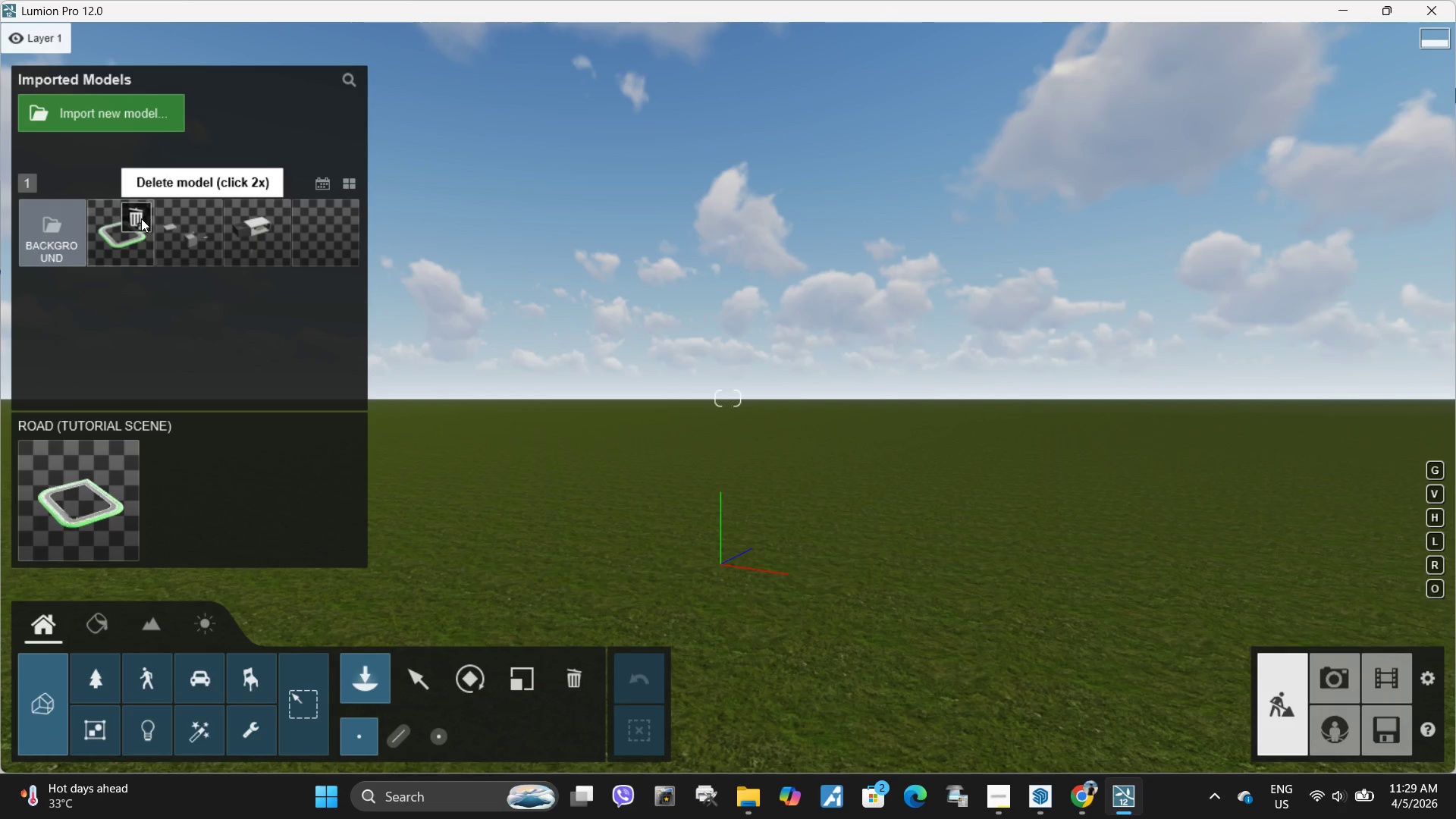 
triple_click([141, 218])
 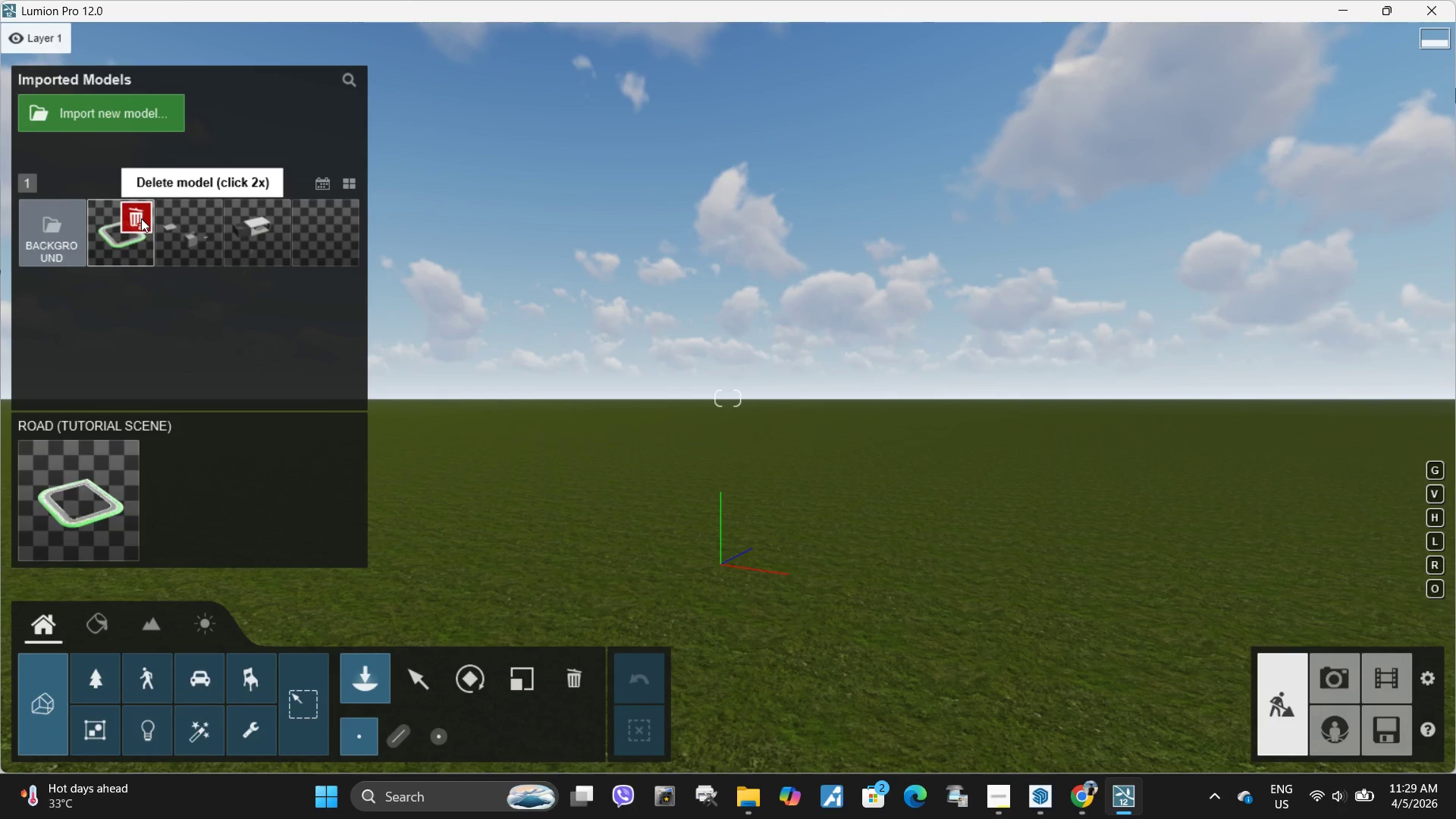 
triple_click([141, 218])
 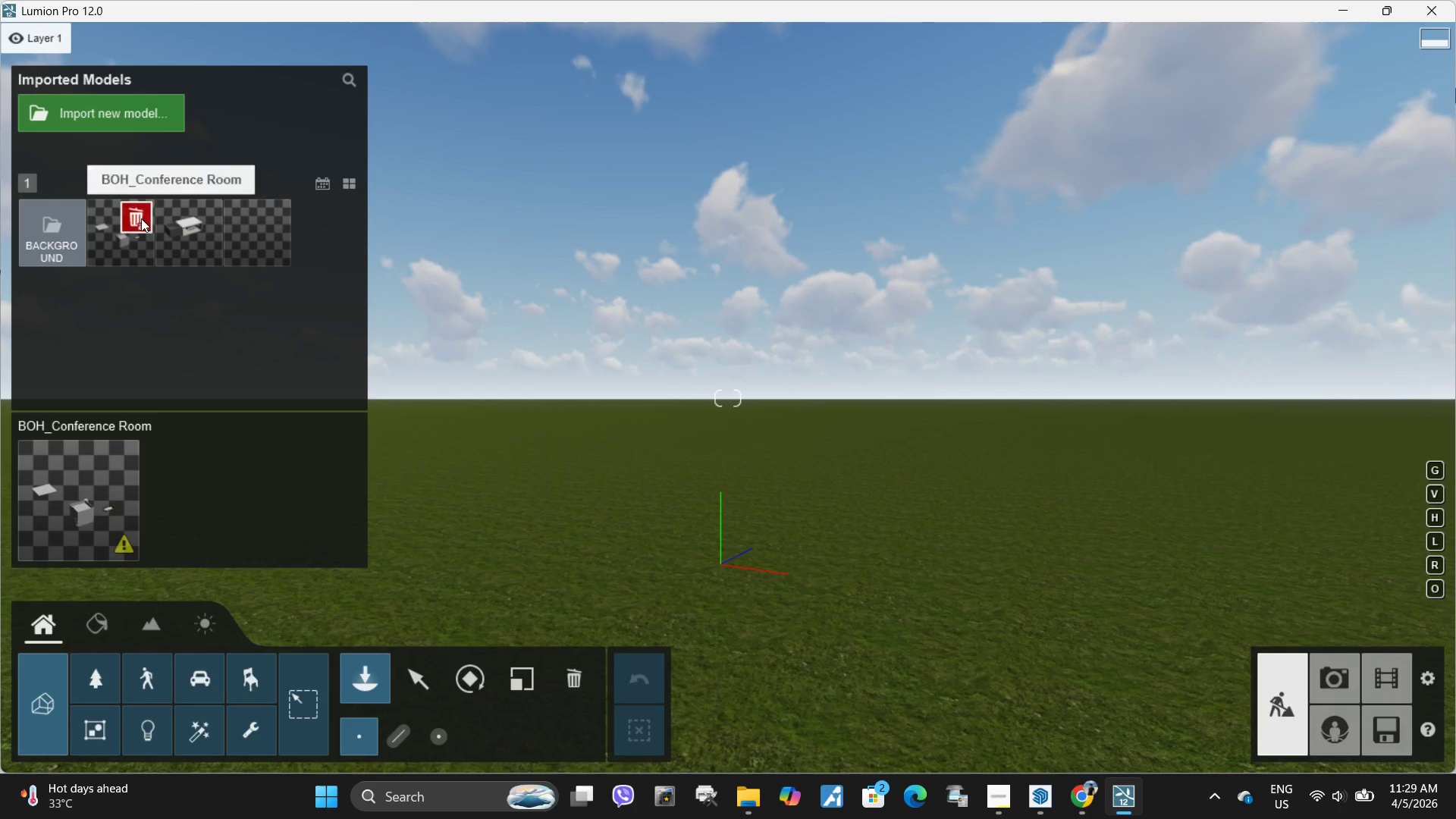 
triple_click([141, 218])
 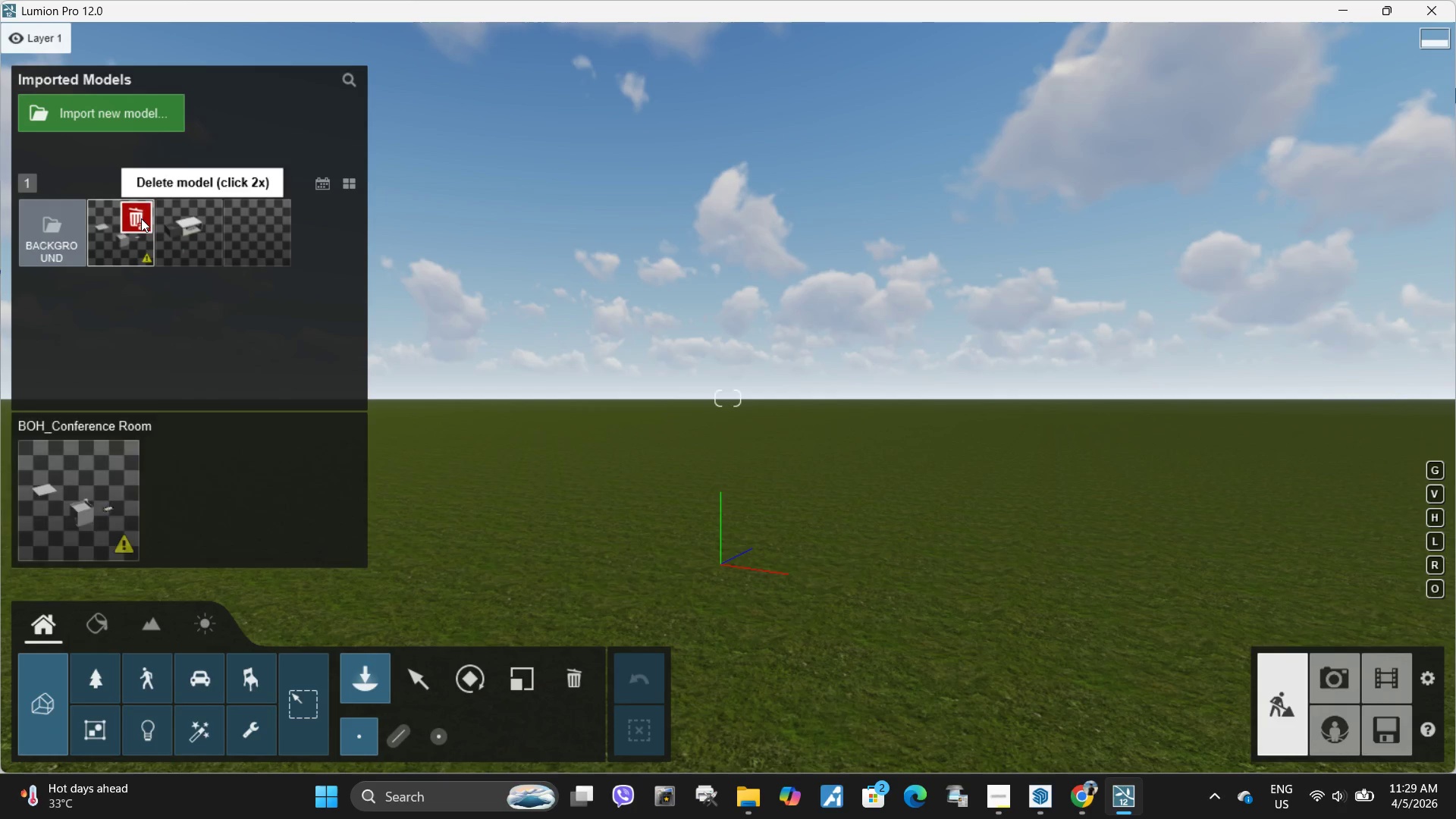 
triple_click([141, 218])
 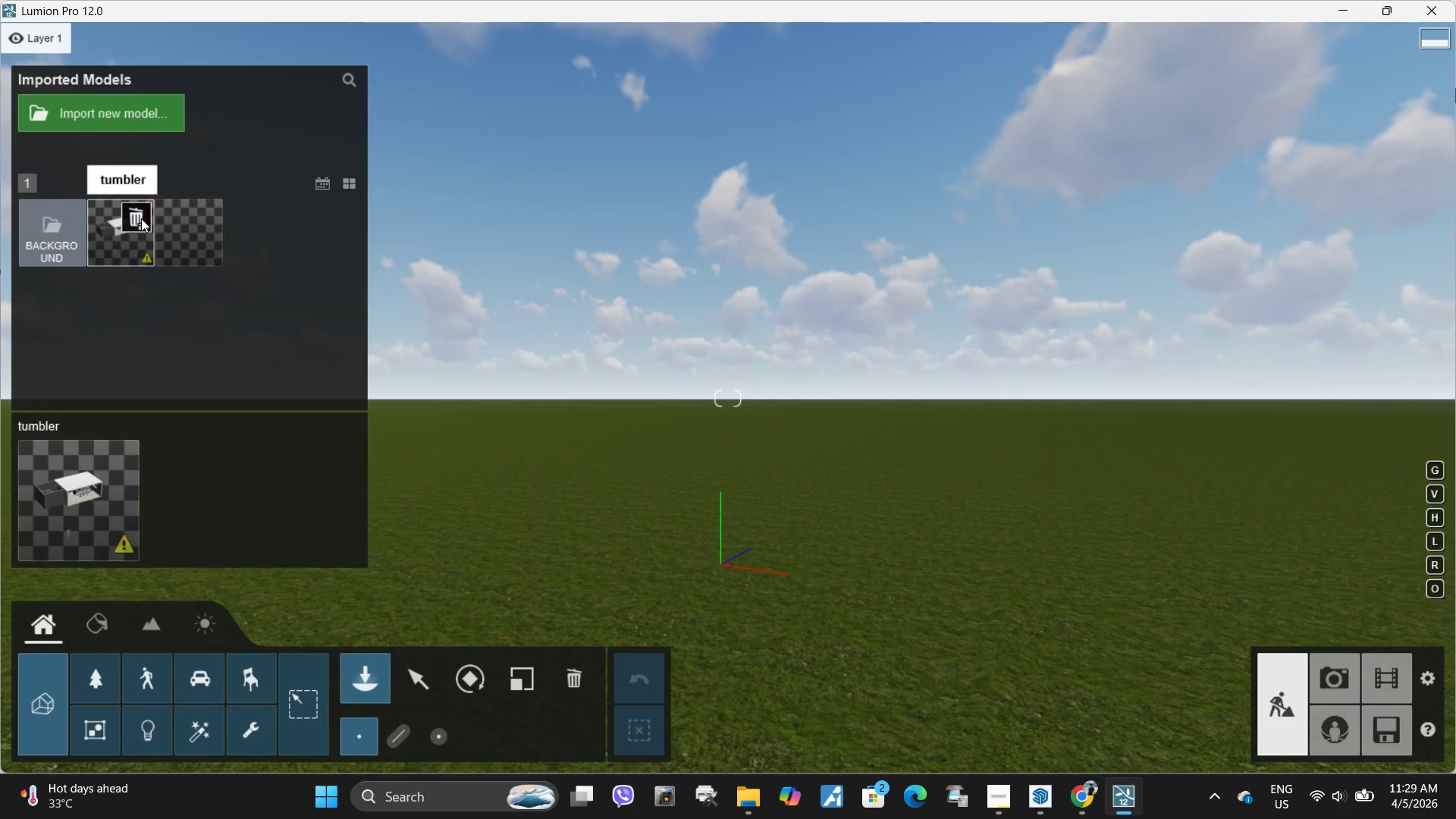 
triple_click([141, 218])
 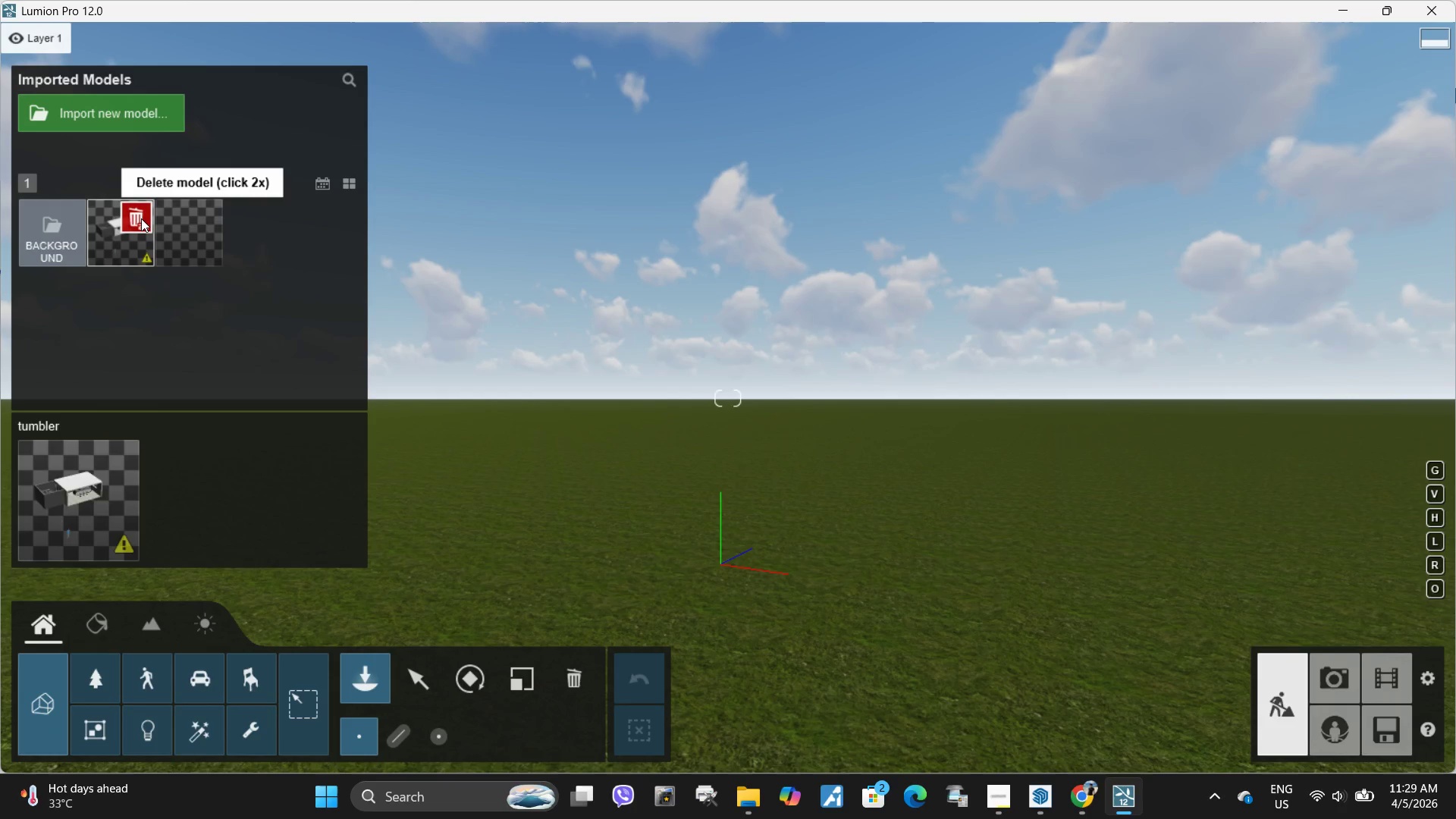 
triple_click([141, 218])
 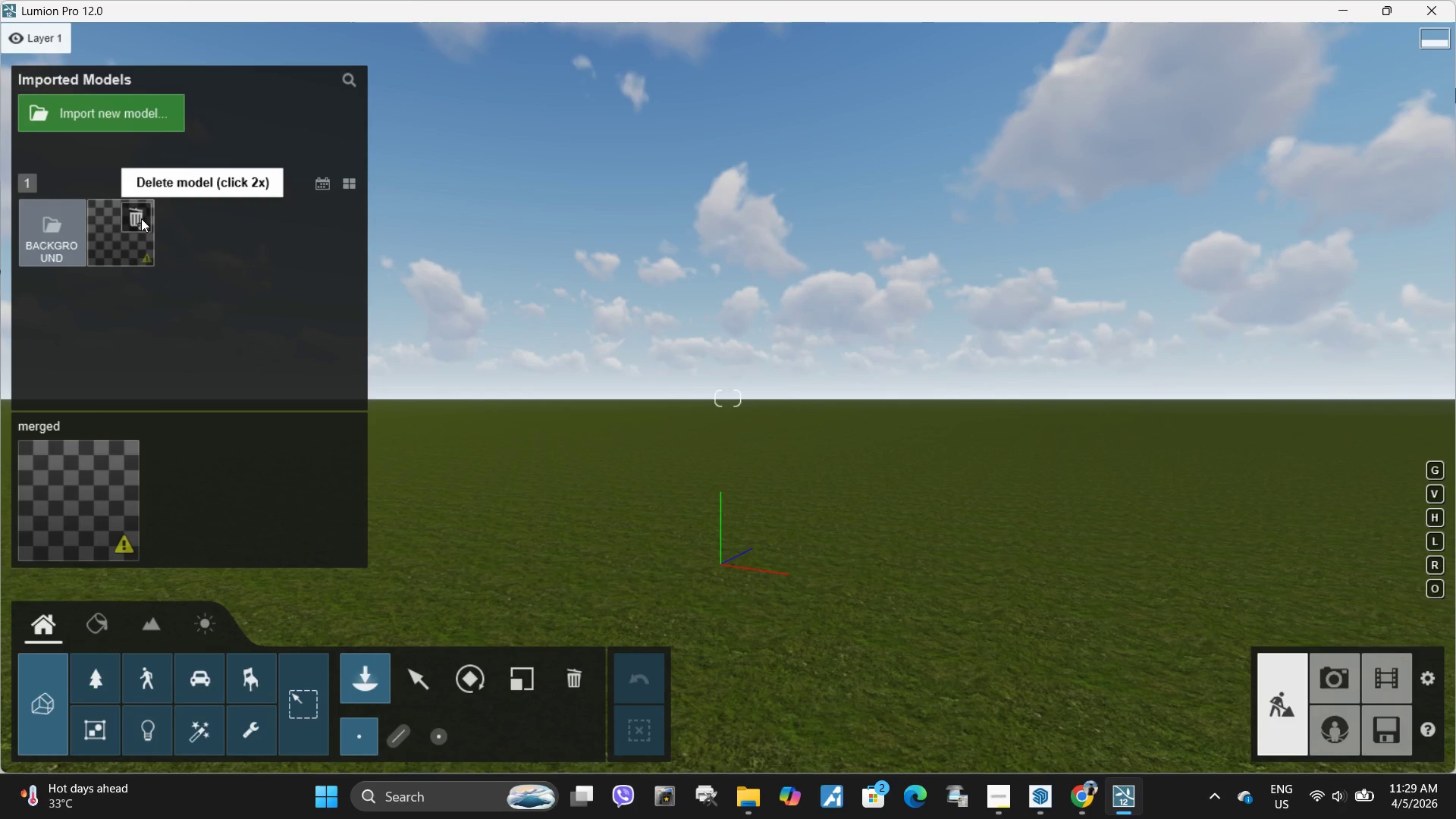 
triple_click([141, 218])
 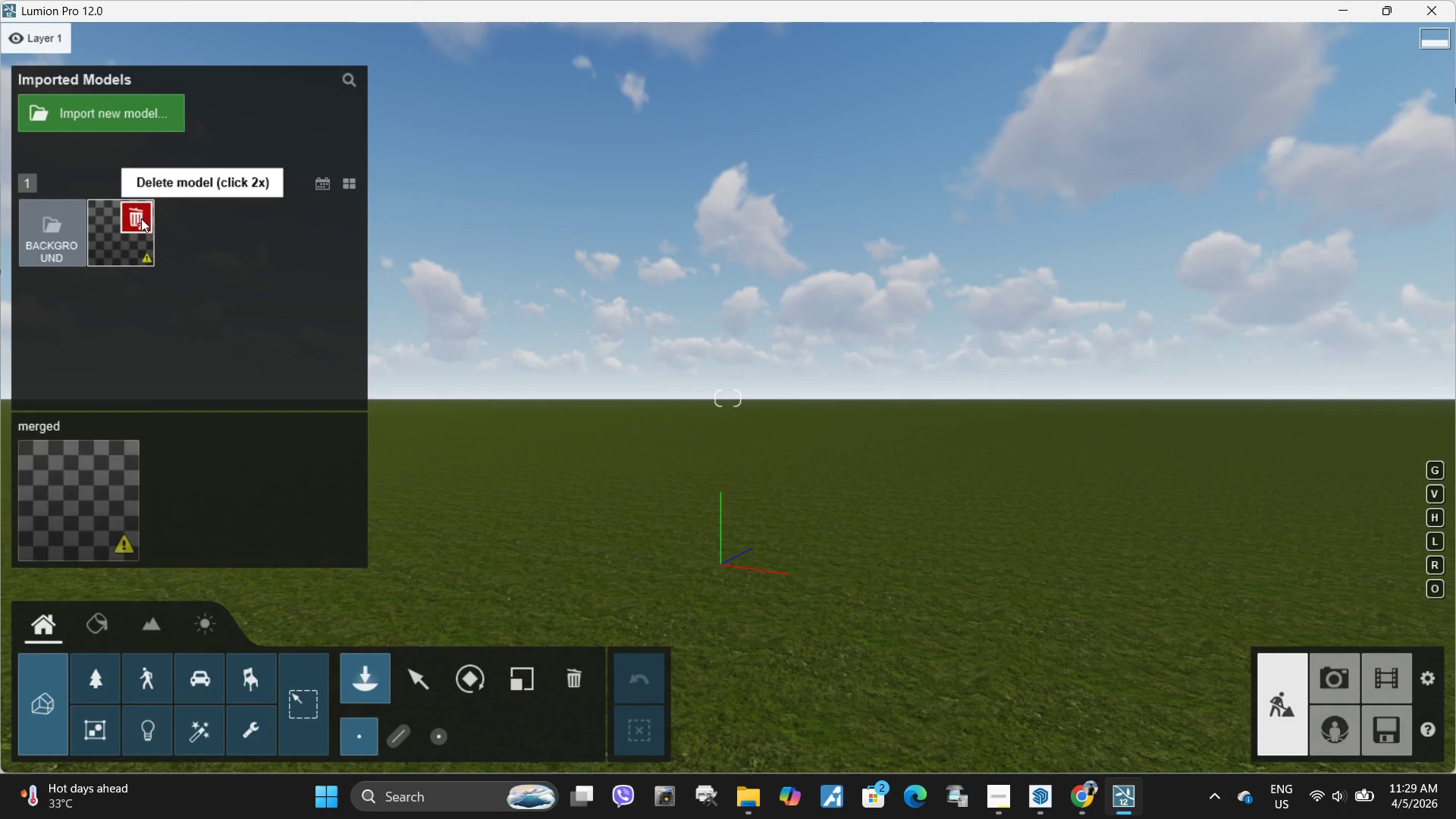 
triple_click([141, 218])
 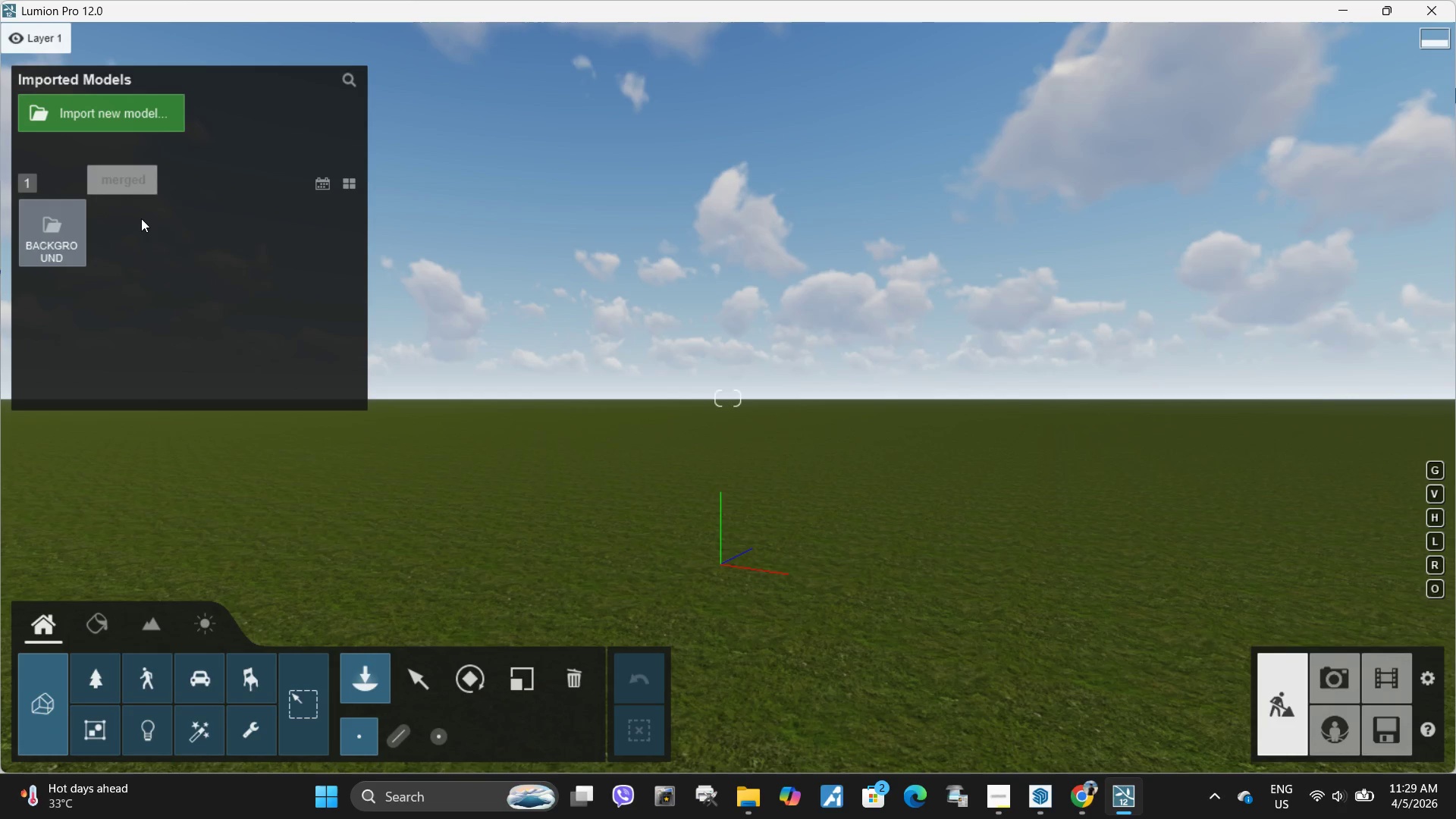 
triple_click([141, 218])
 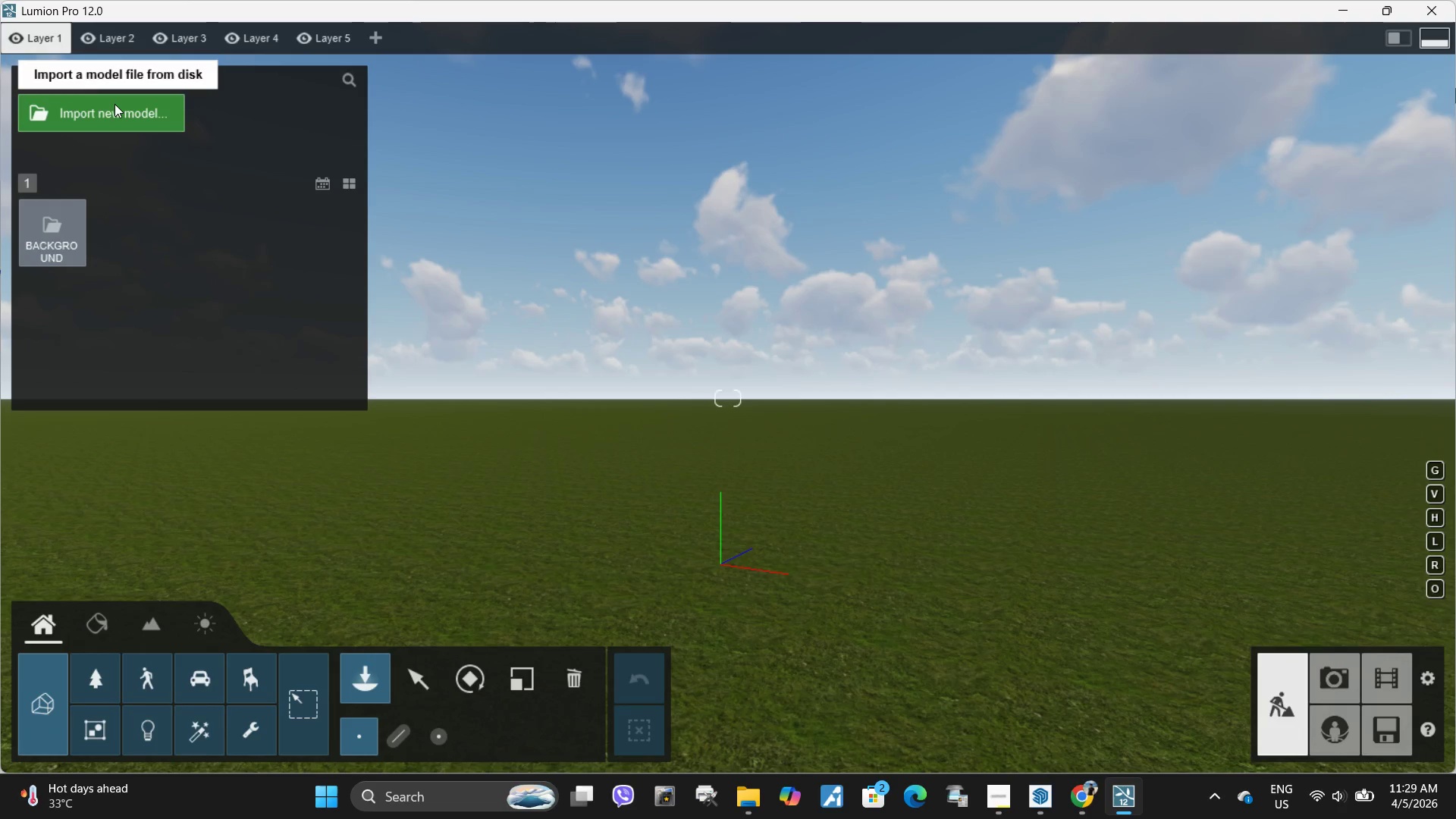 
left_click([115, 104])
 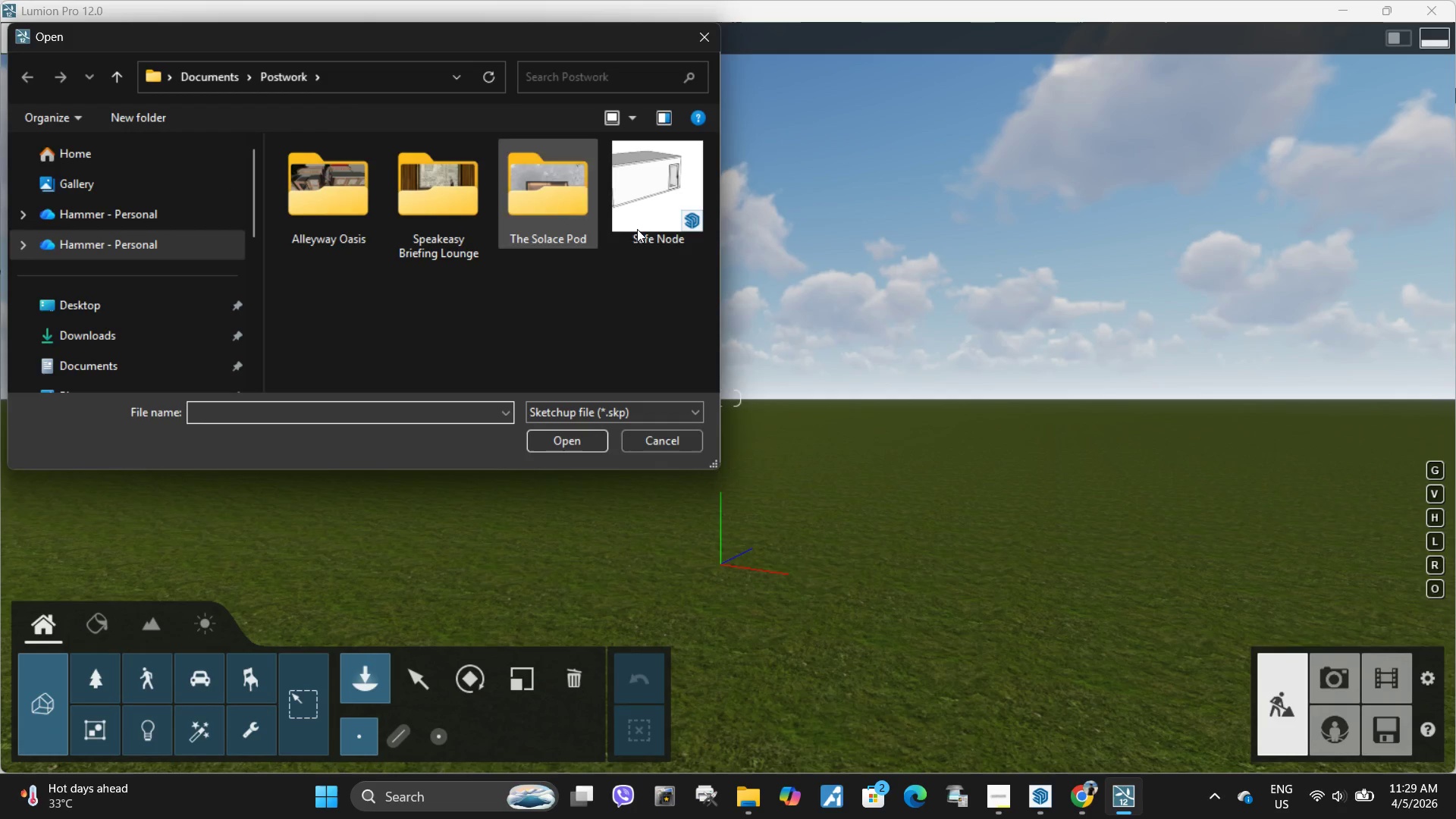 
left_click([676, 238])
 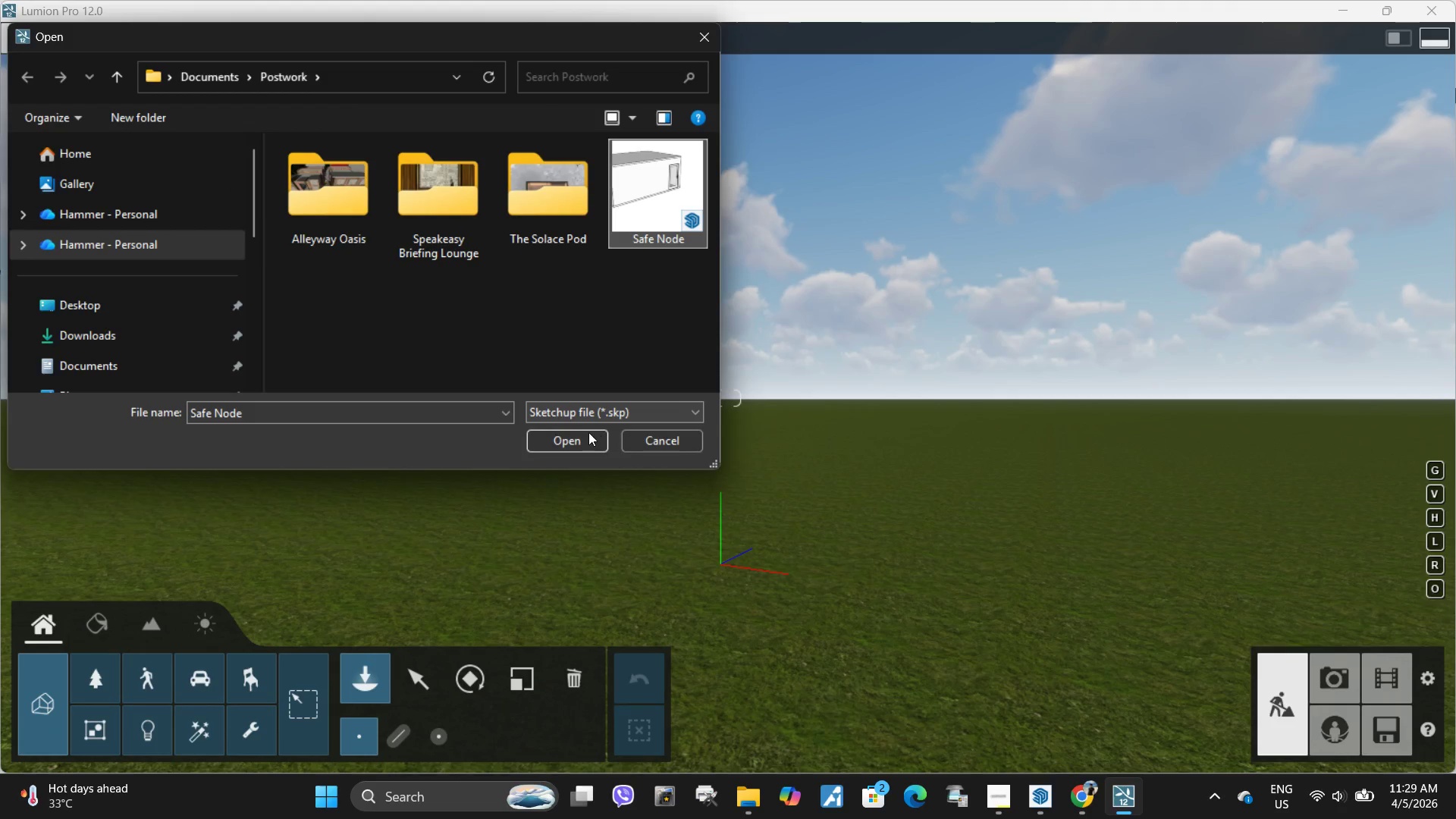 
left_click([586, 433])
 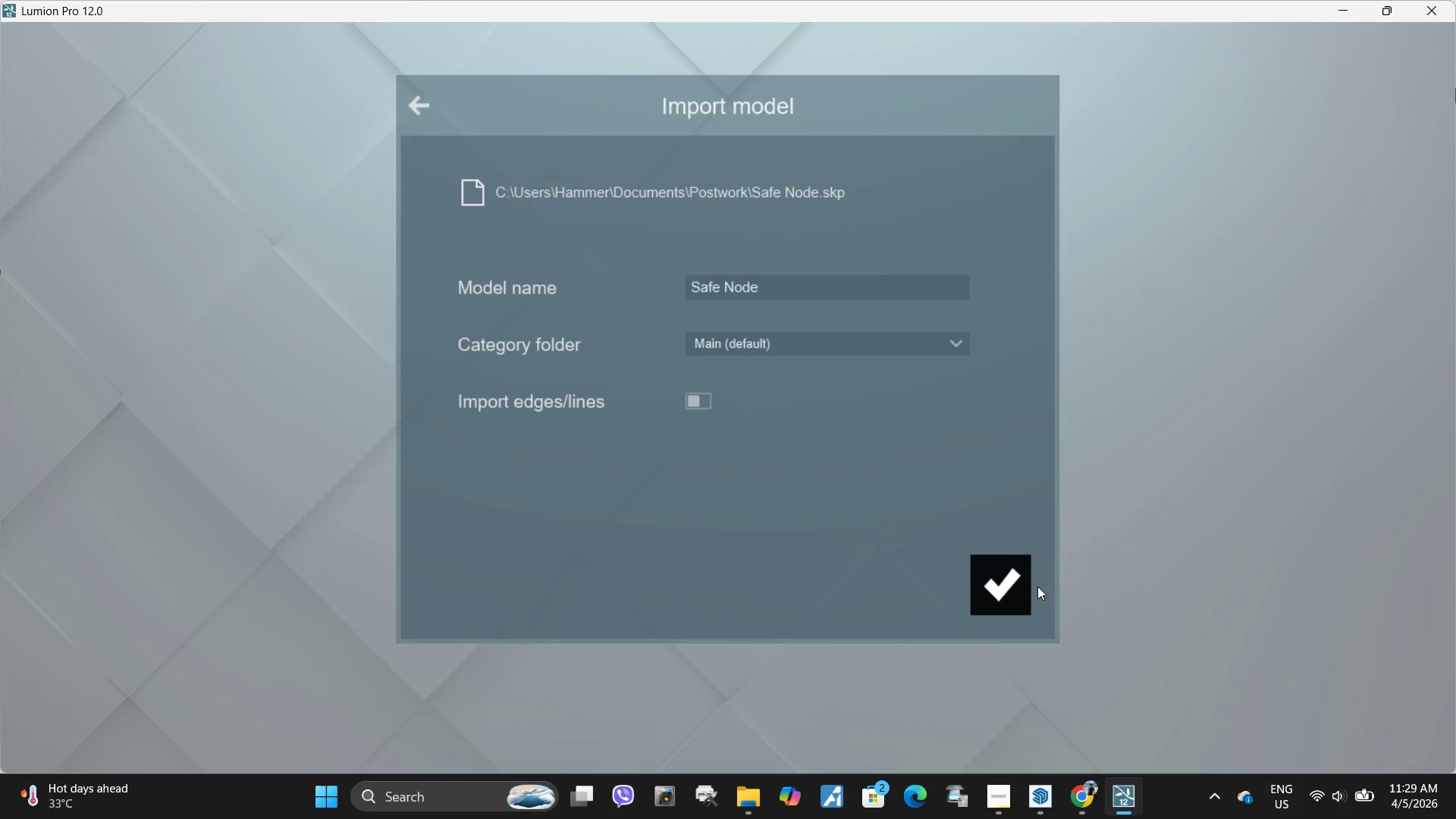 
left_click([871, 337])
 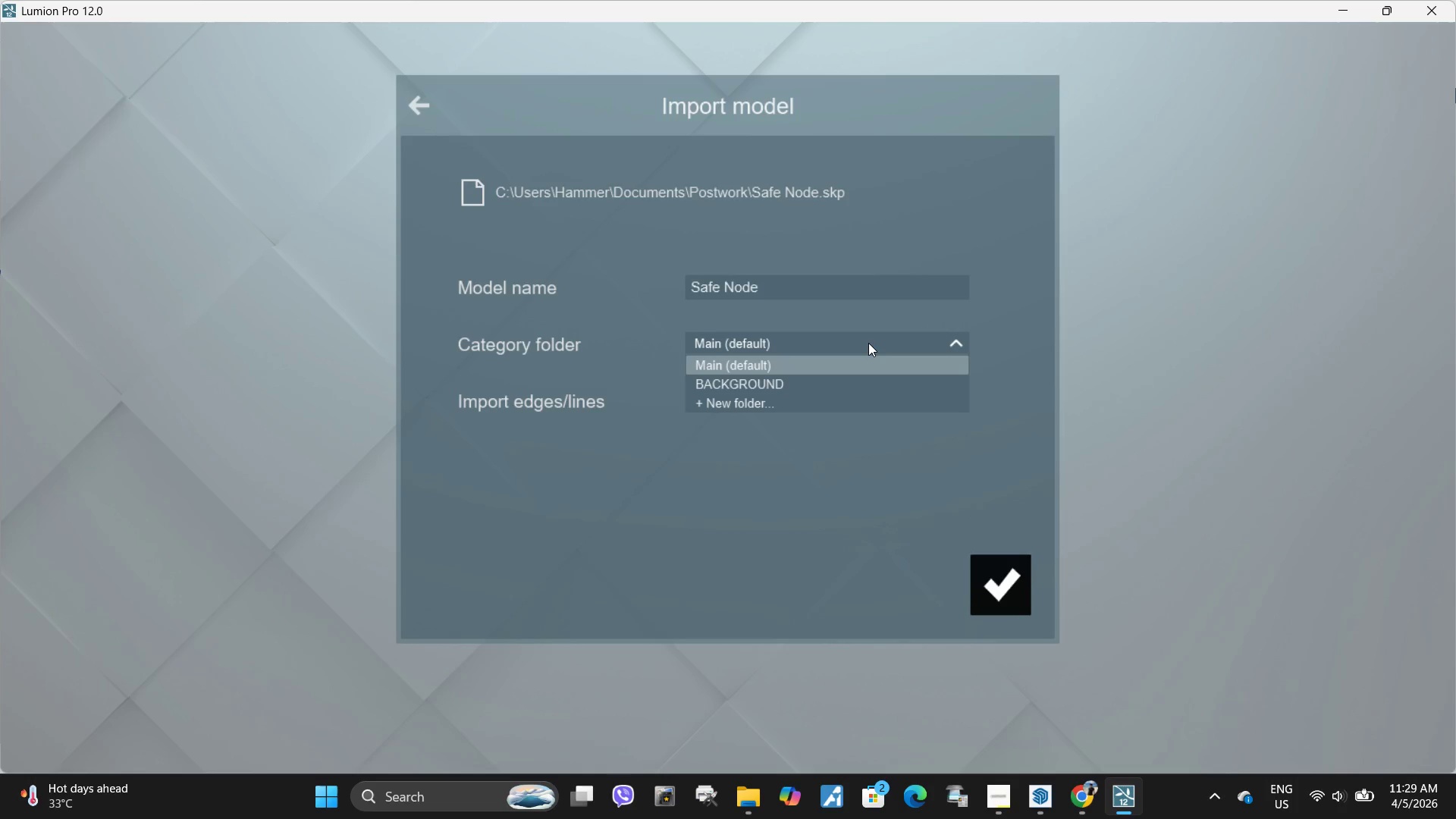 
left_click([868, 343])
 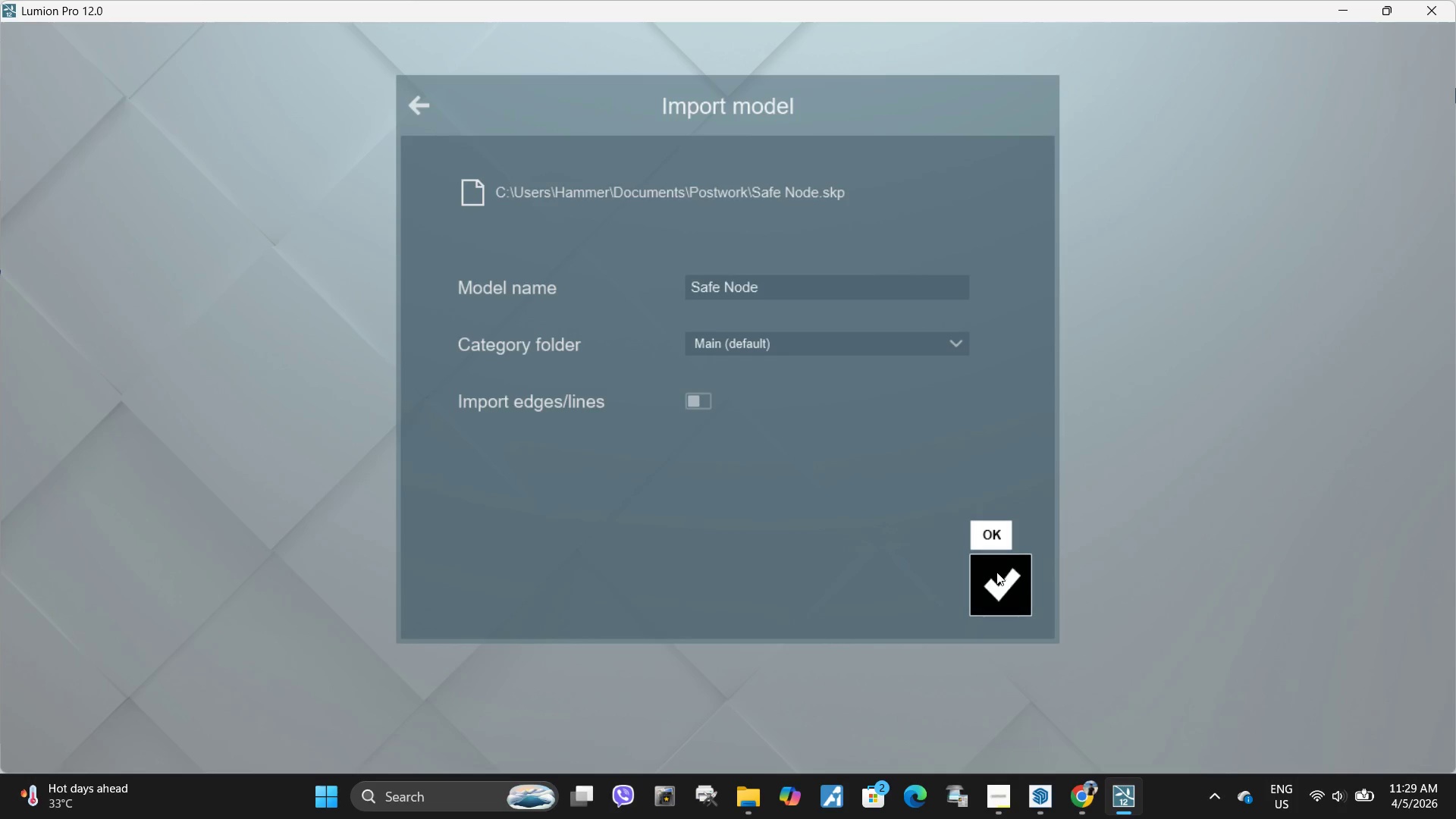 
left_click([996, 575])
 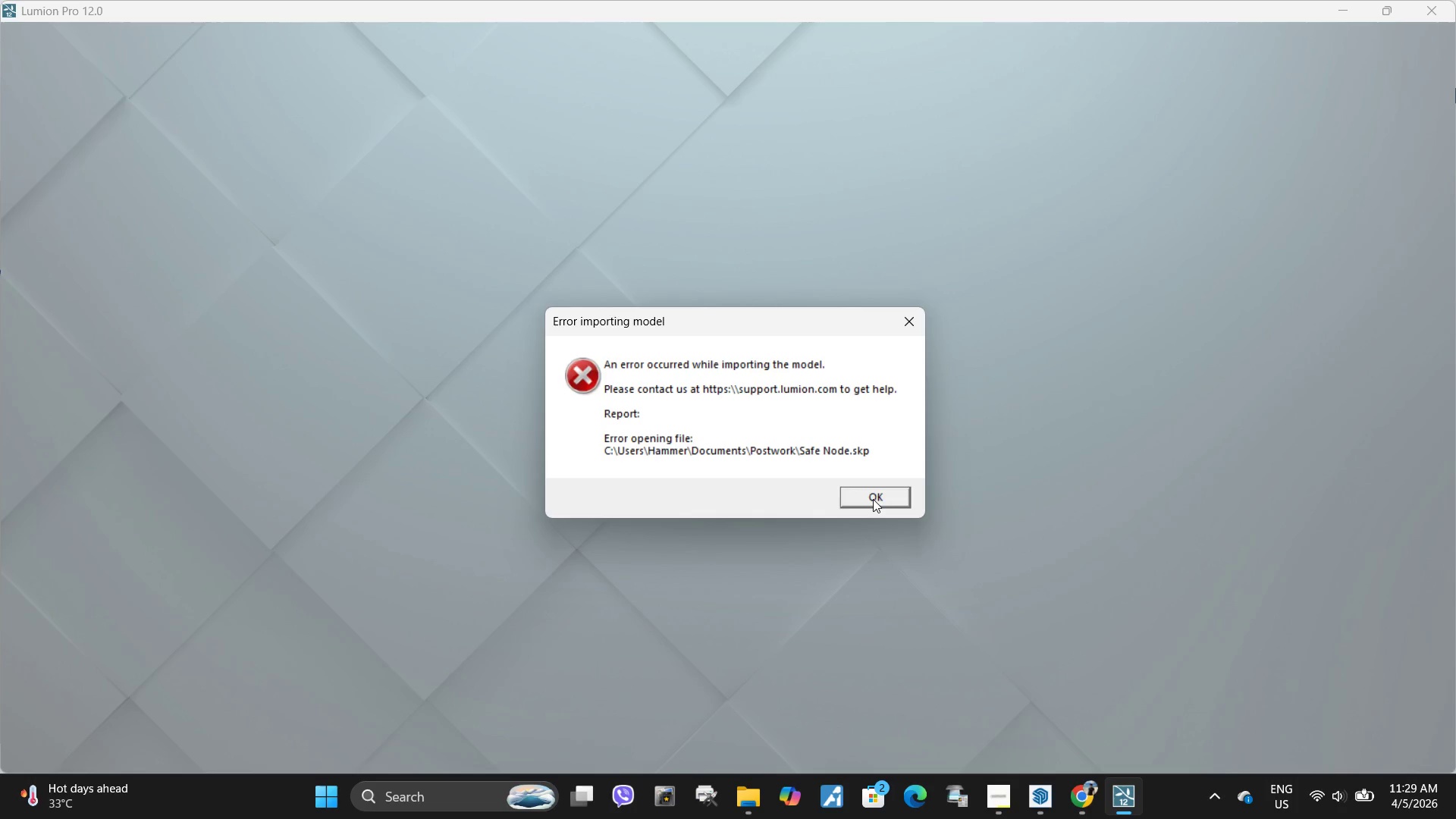 
wait(6.81)
 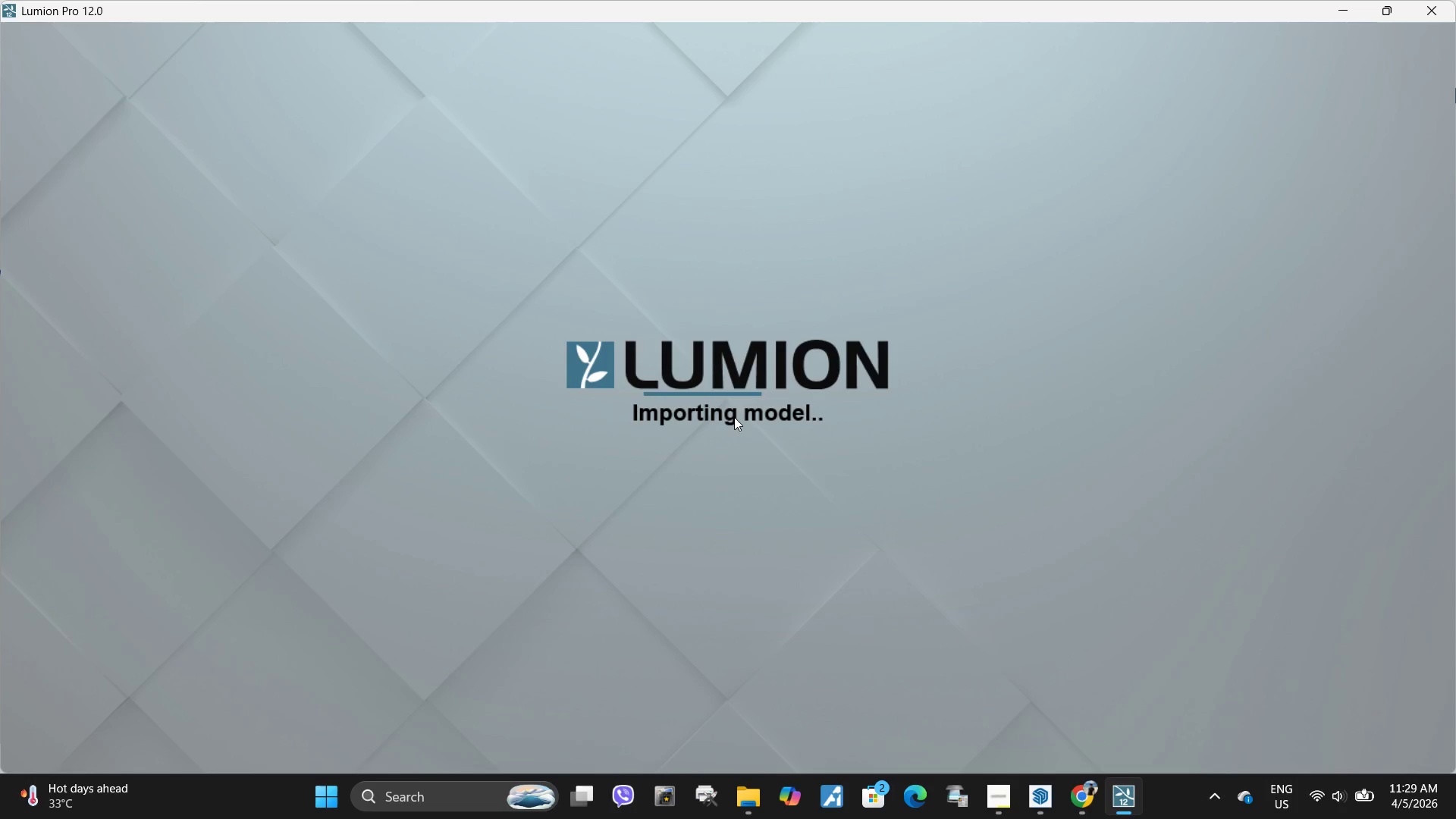 
left_click([873, 499])
 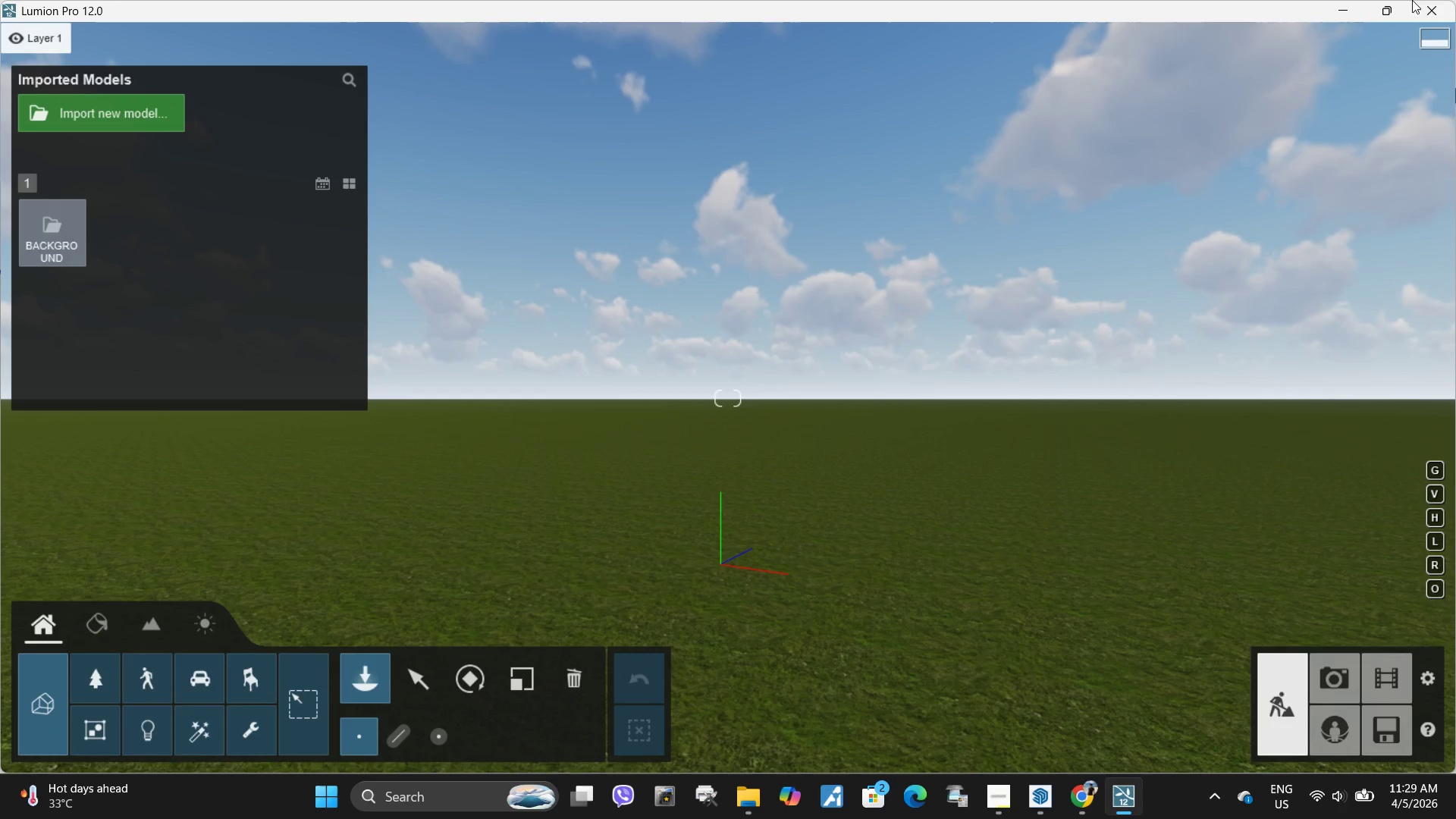 
left_click([1455, 0])
 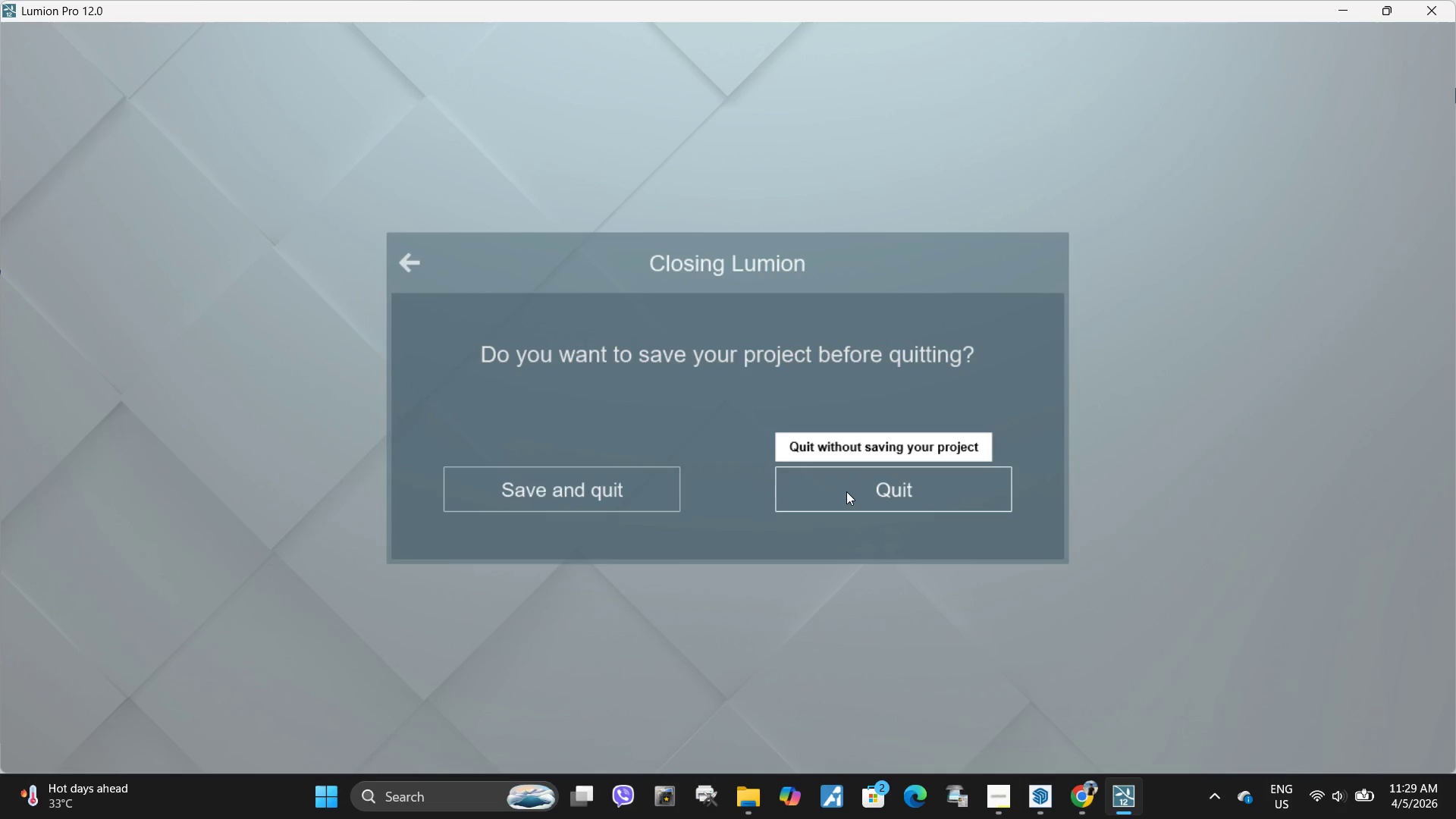 
wait(5.25)
 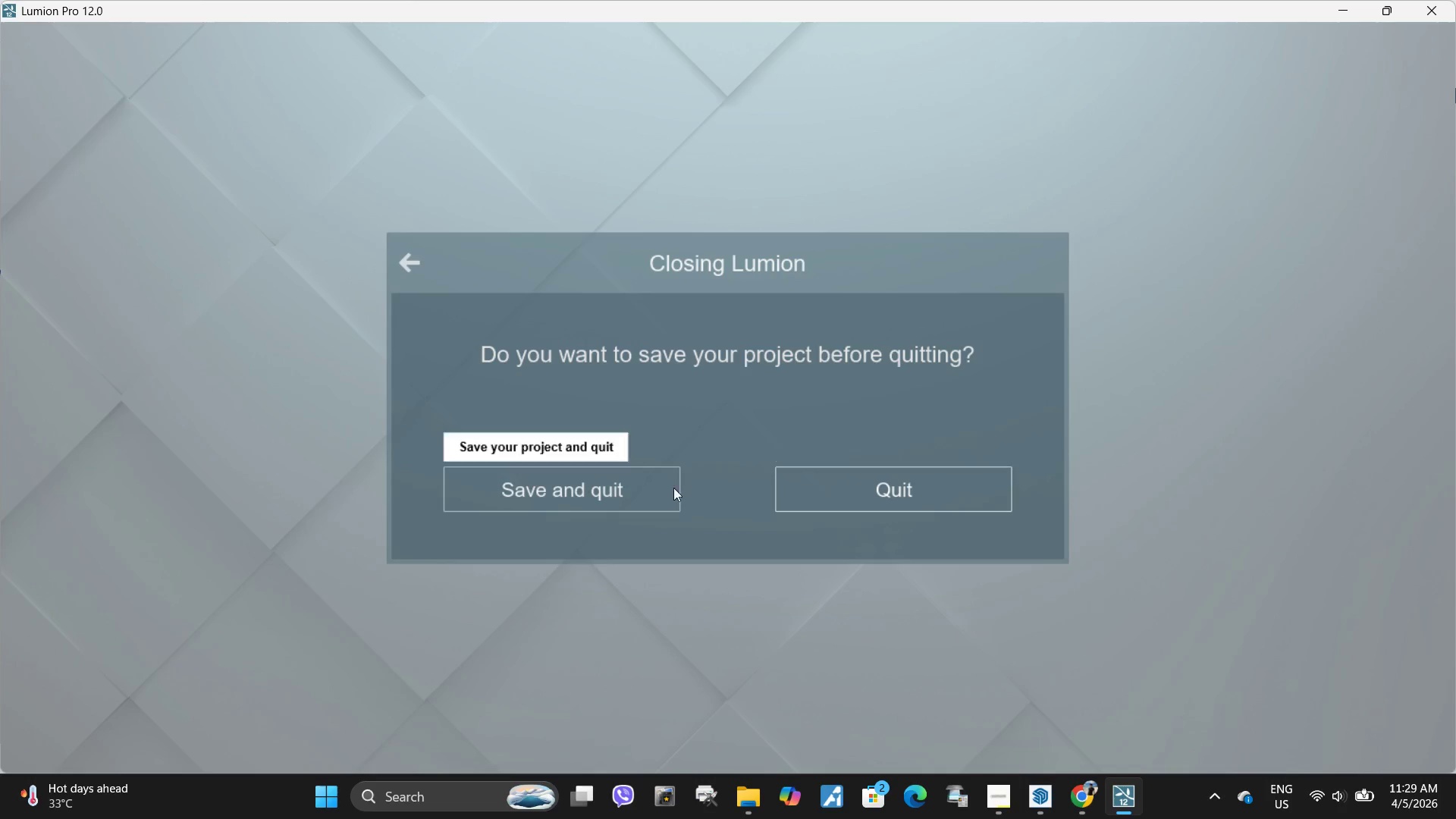 
left_click([829, 495])
 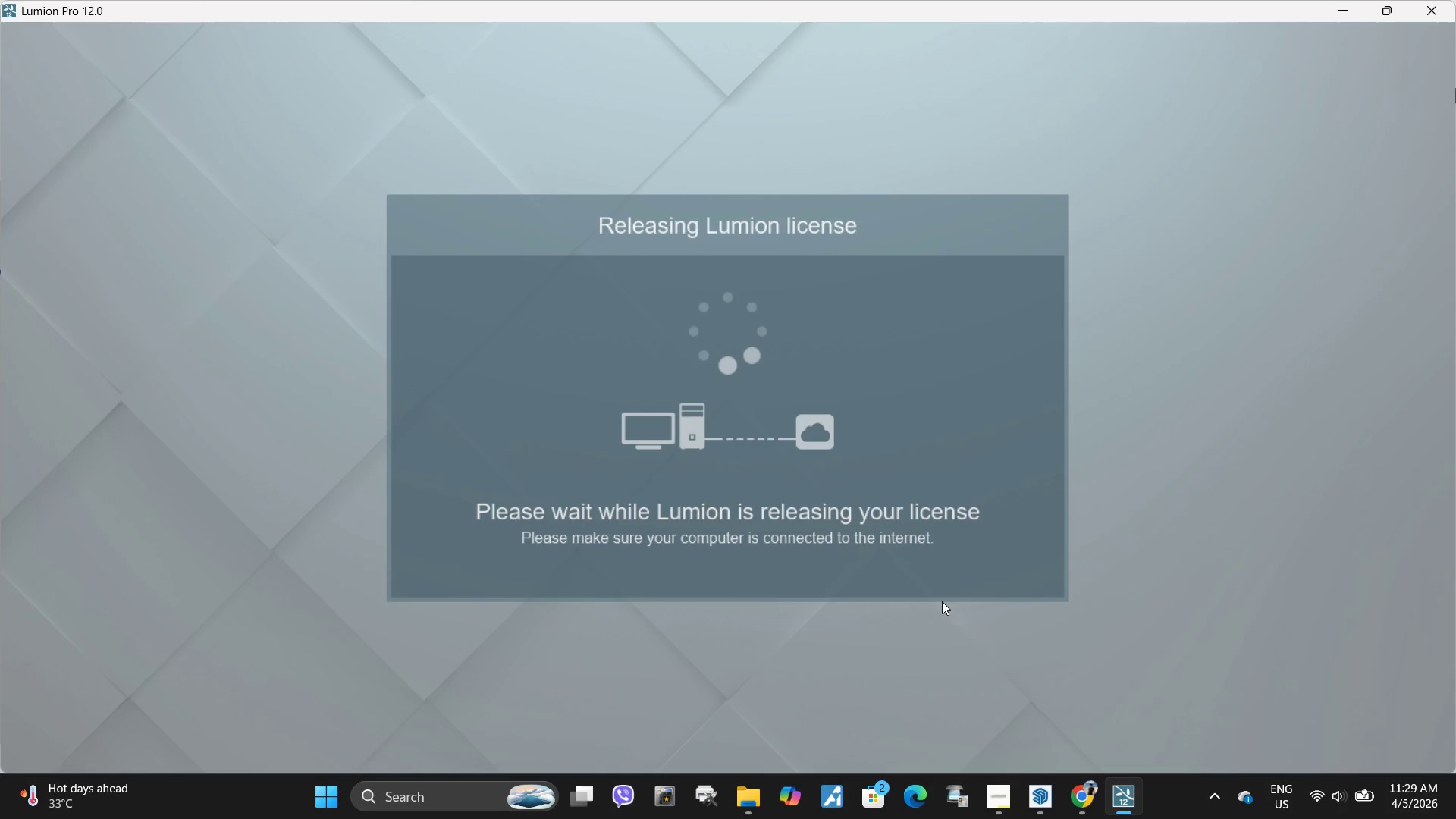 
wait(12.86)
 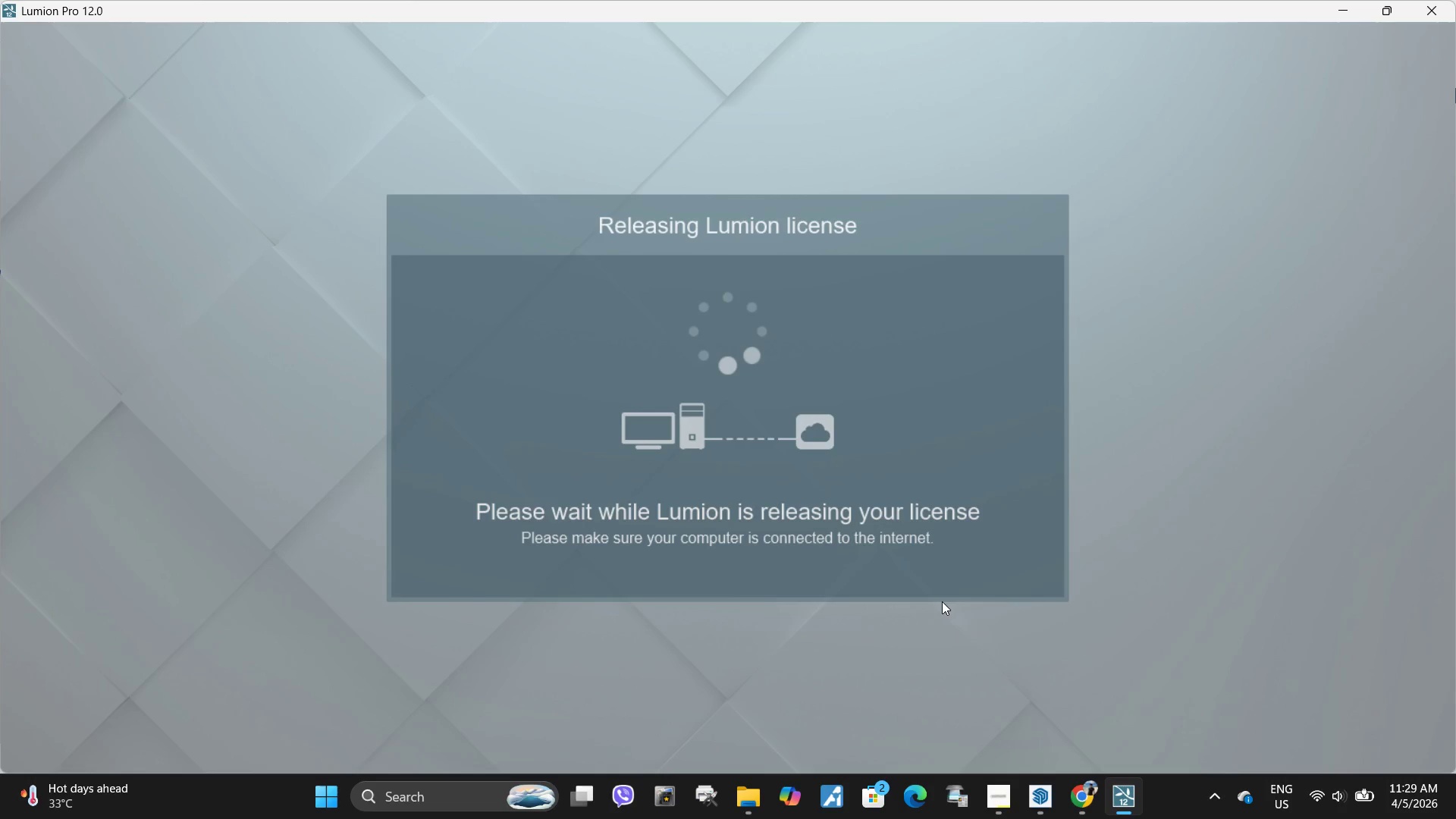 
mouse_move([1096, 769])
 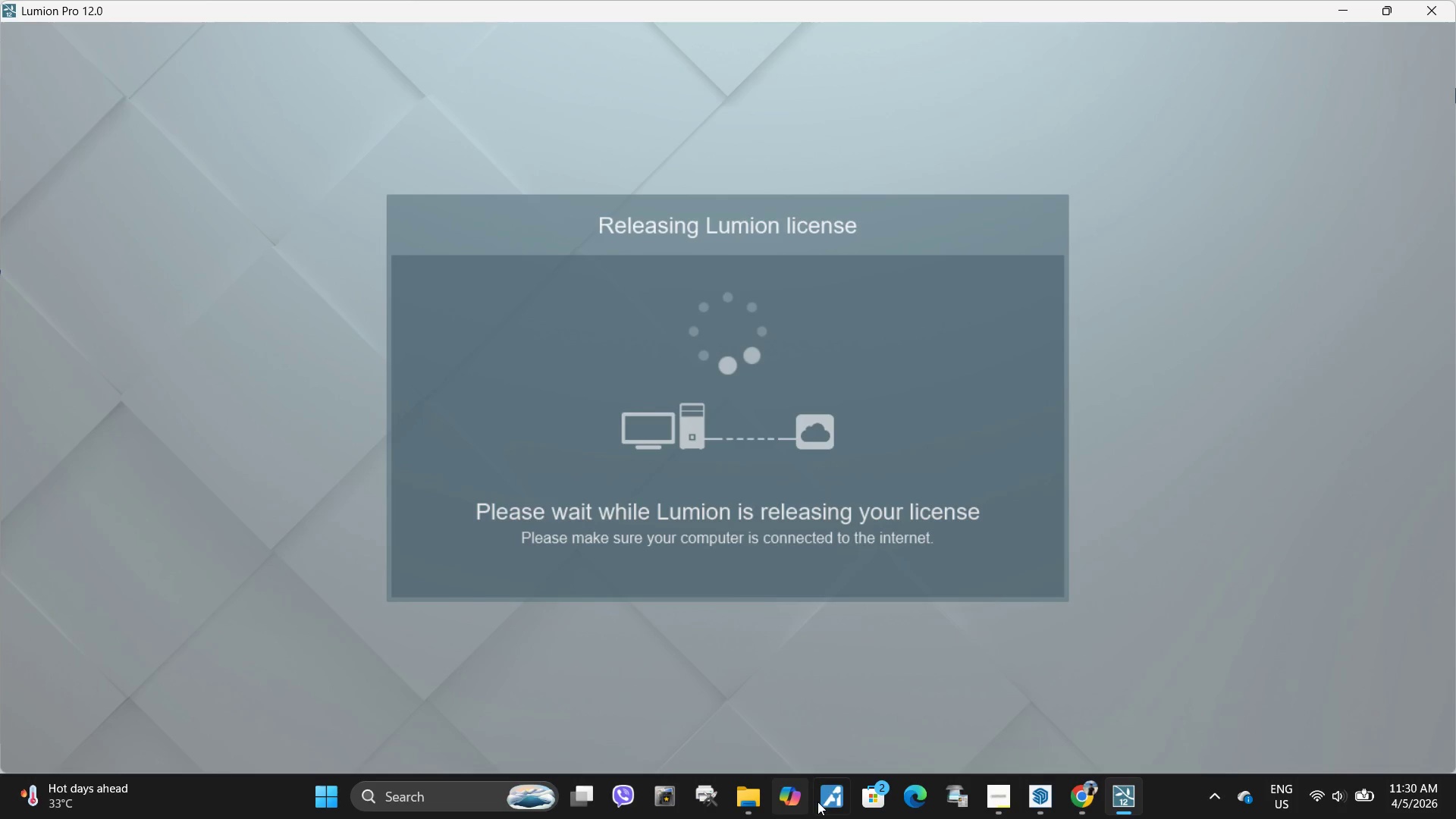 
wait(20.0)
 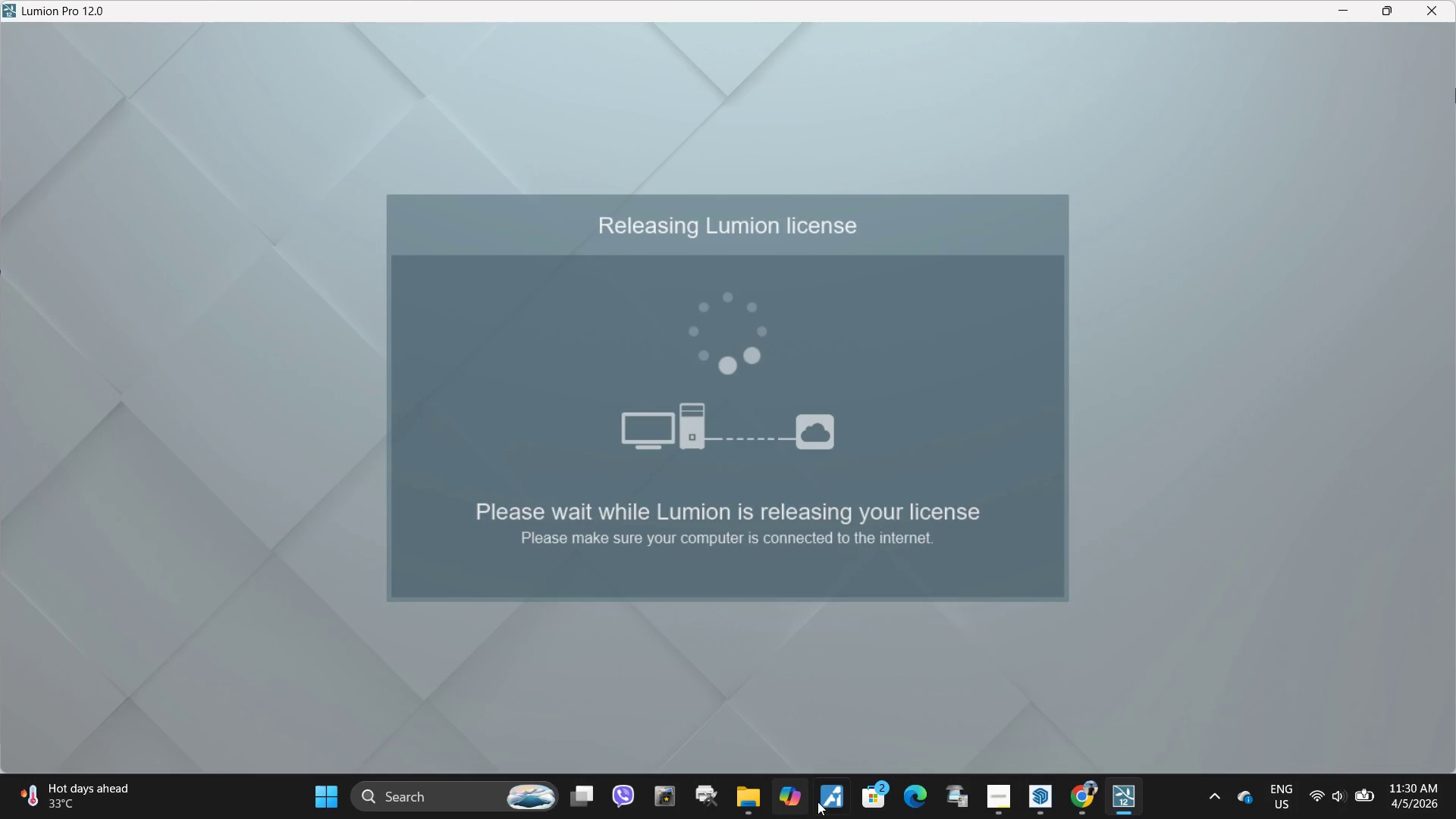 
left_click([471, 792])
 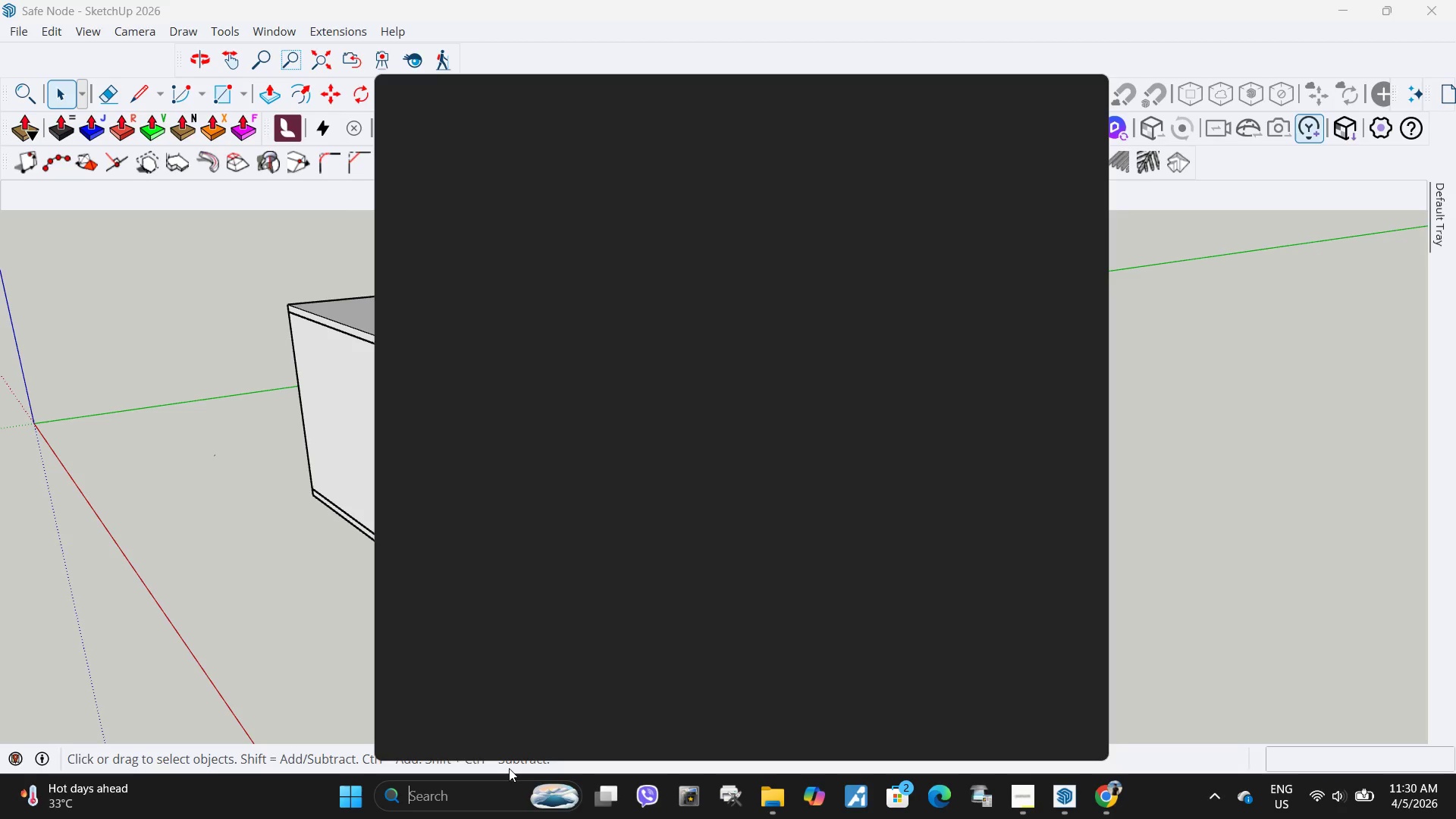 
type(lu)
 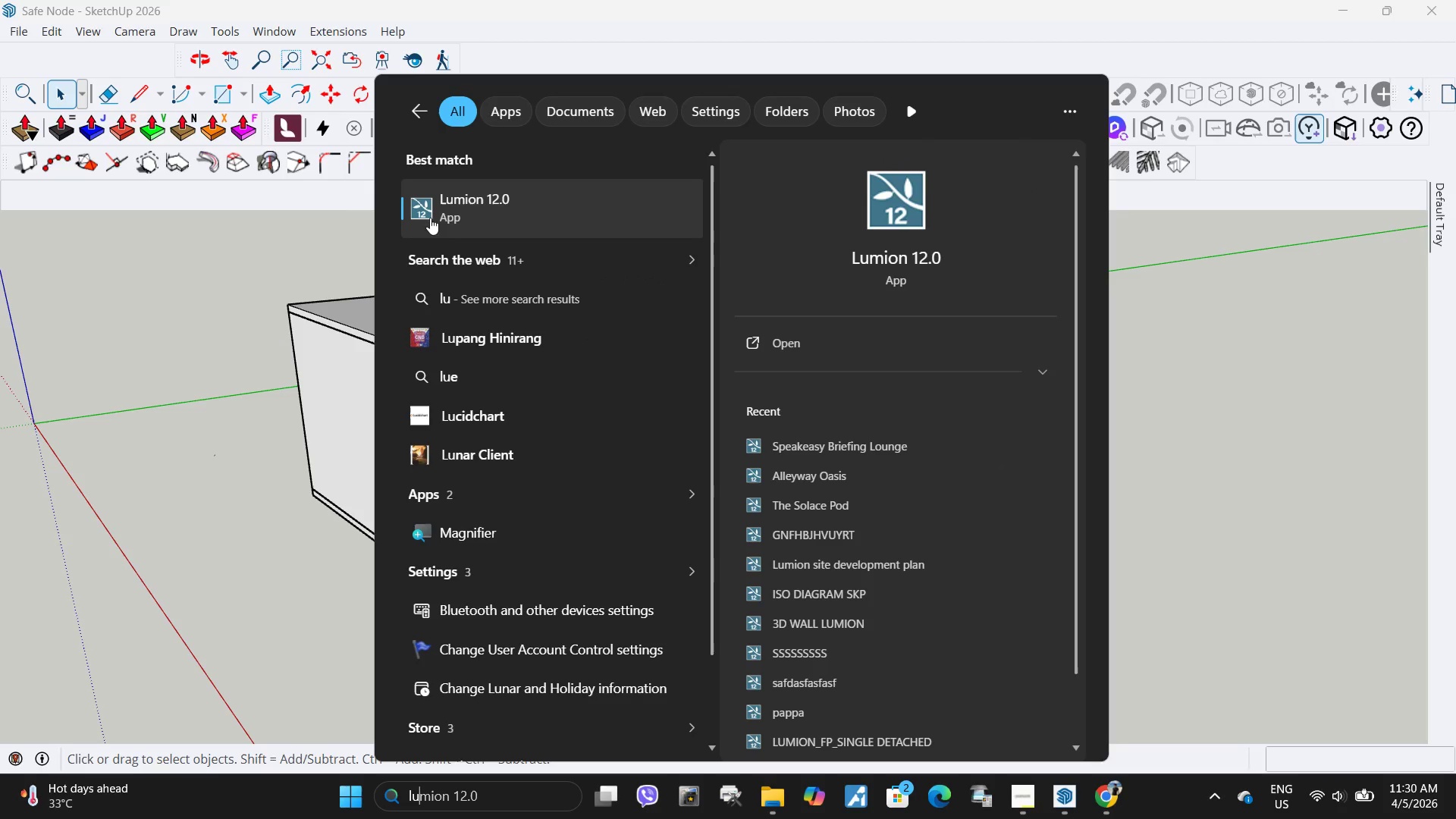 
left_click([539, 205])
 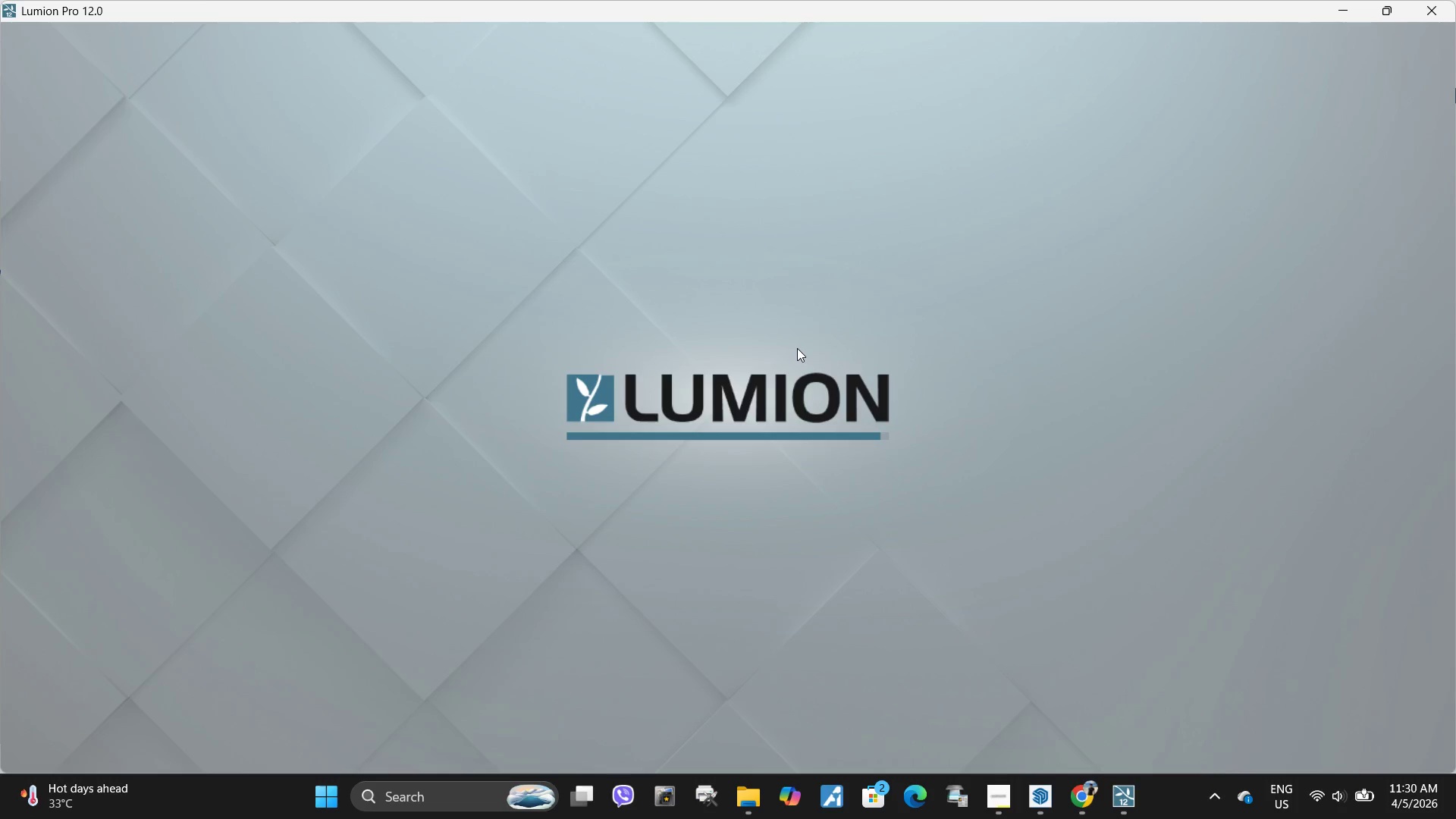 
wait(37.0)
 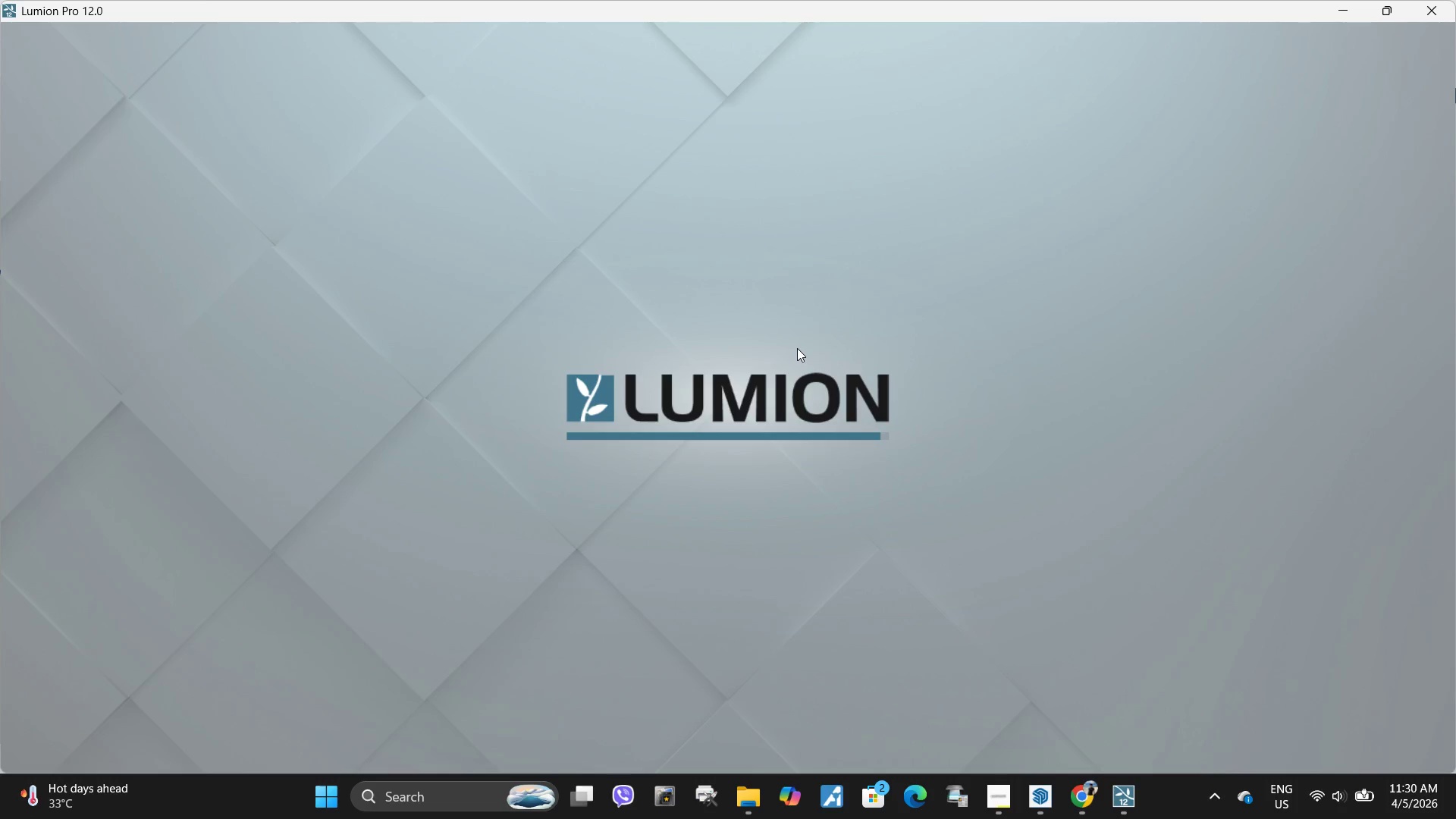 
left_click([924, 489])
 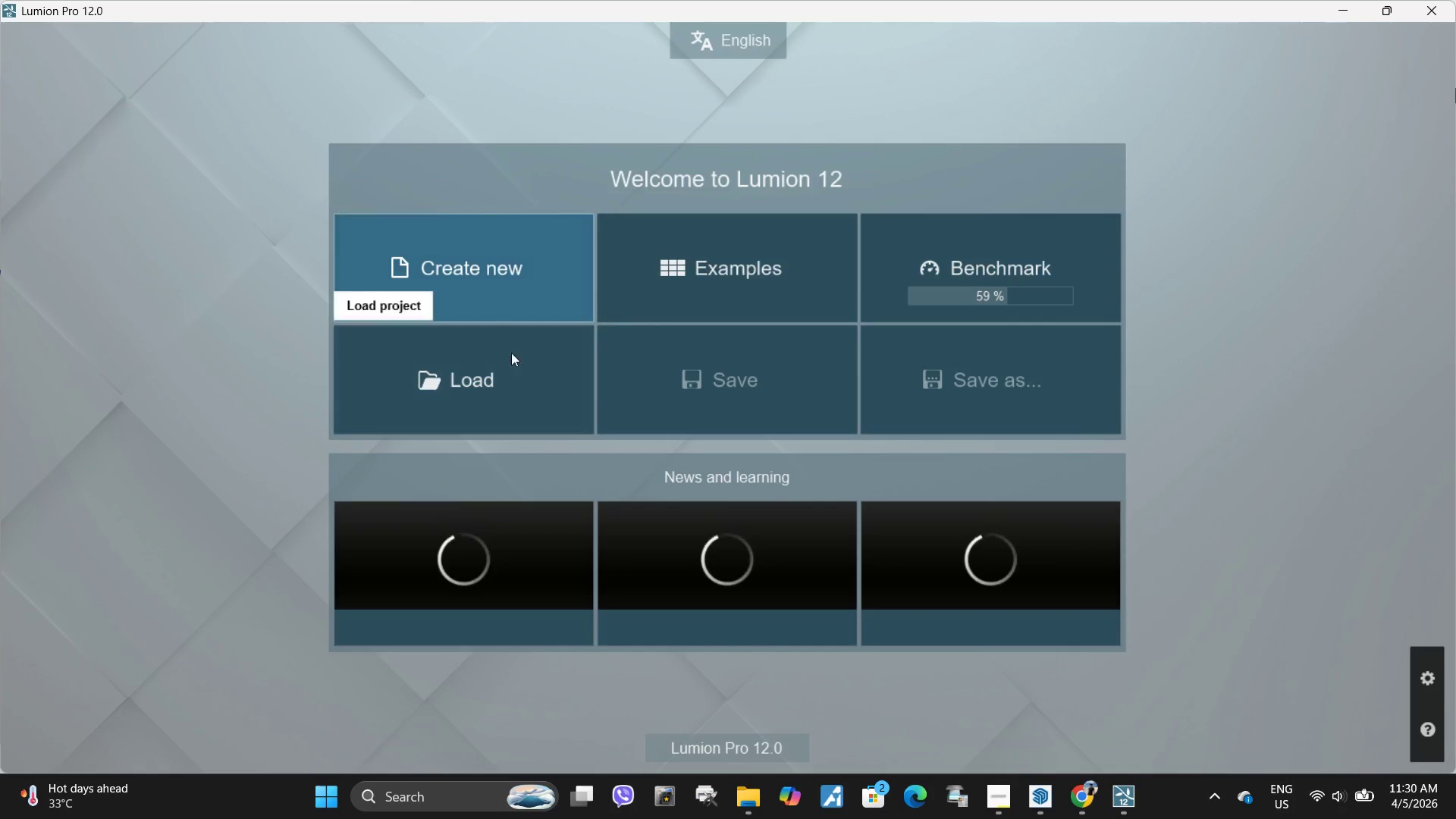 
left_click([513, 380])
 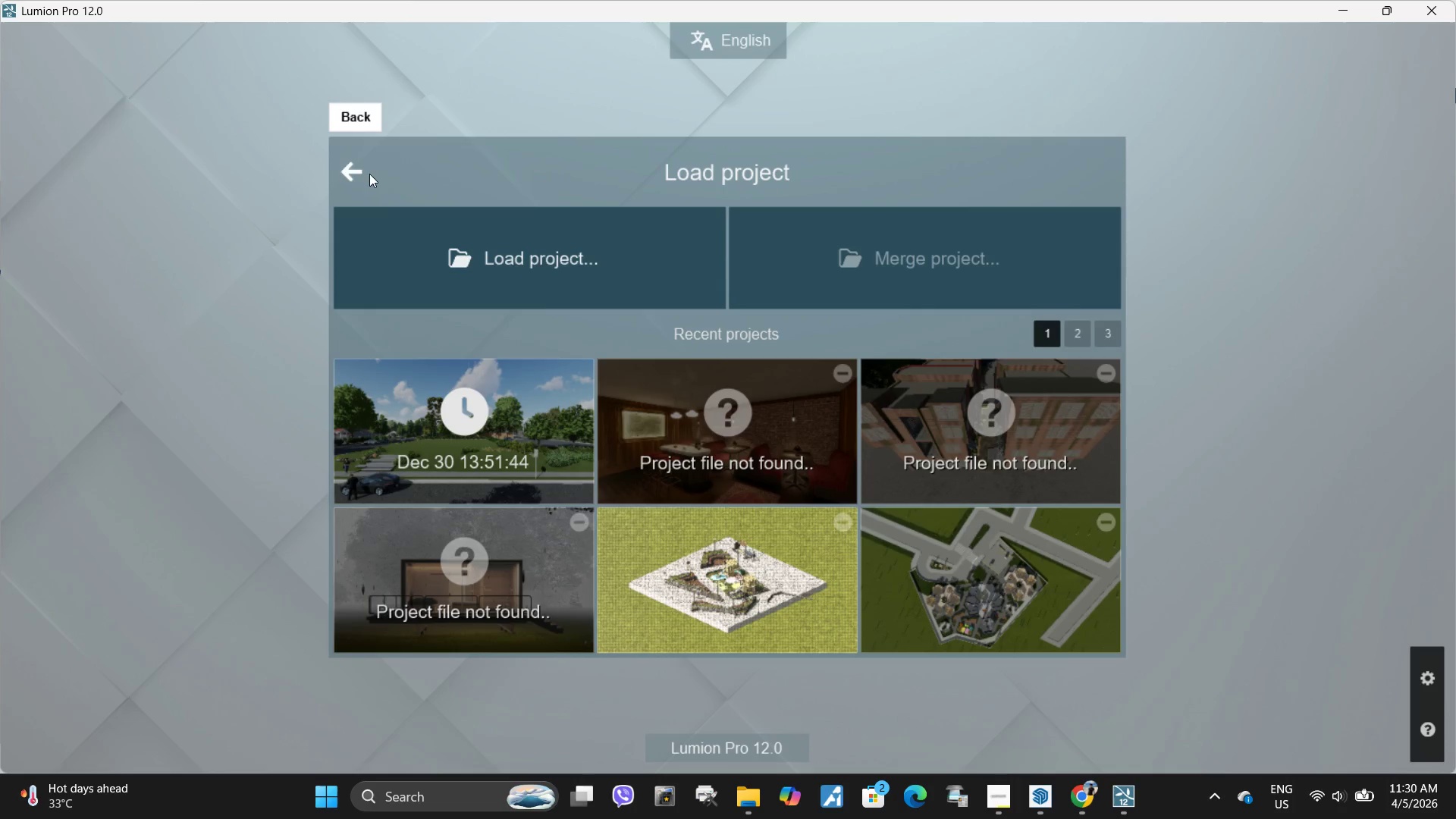 
left_click([358, 168])
 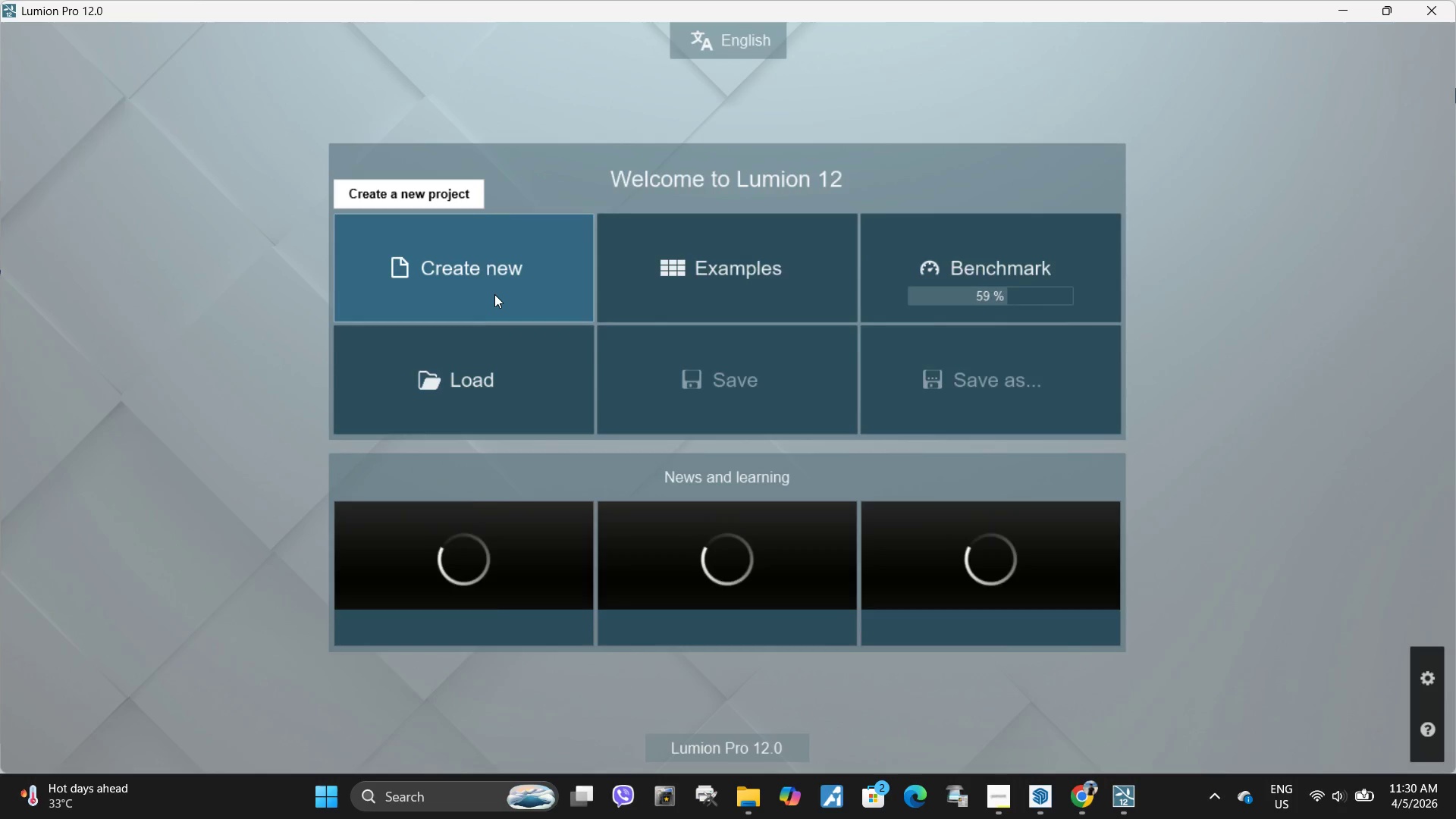 
left_click([494, 293])
 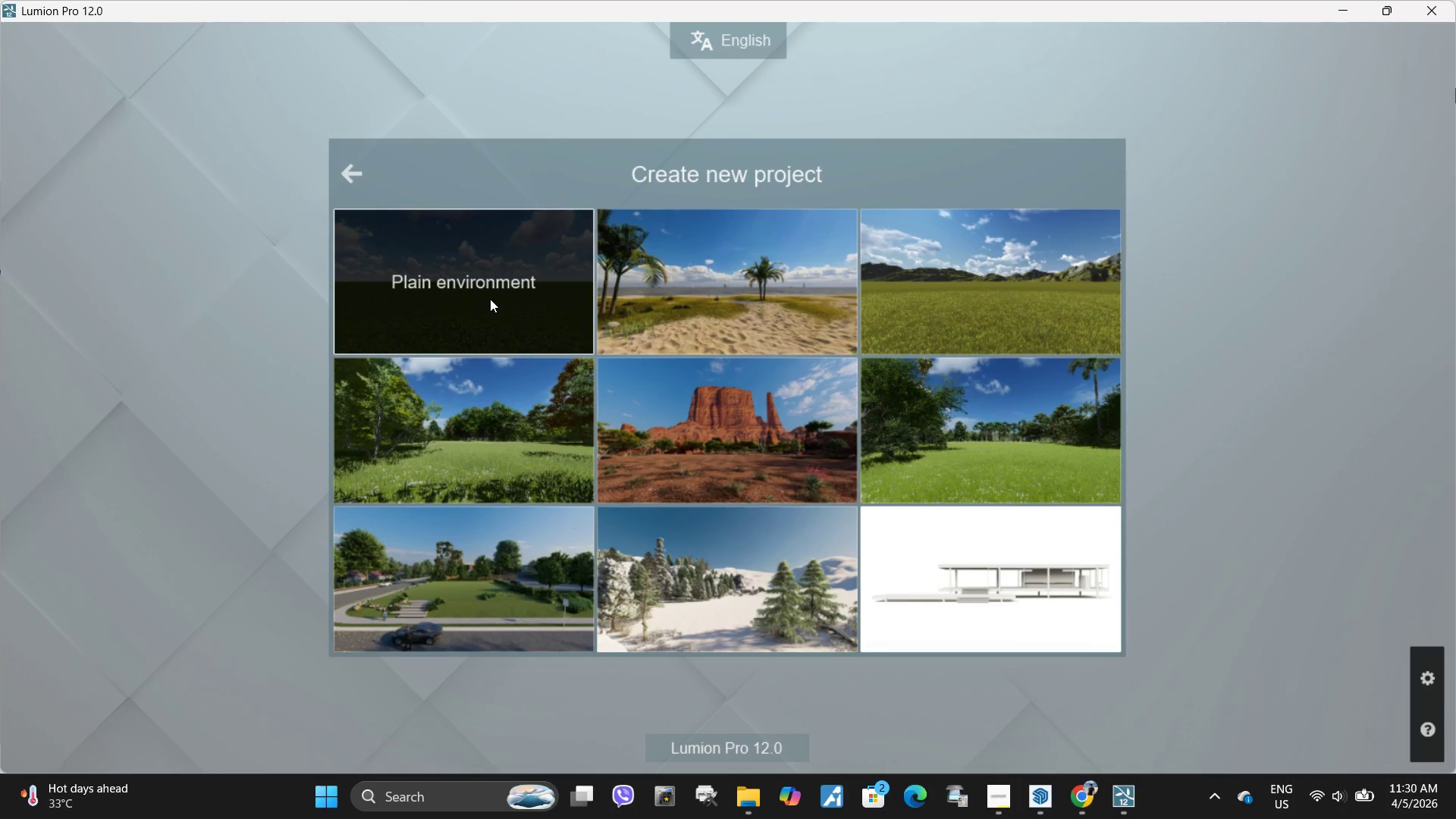 
left_click([490, 299])
 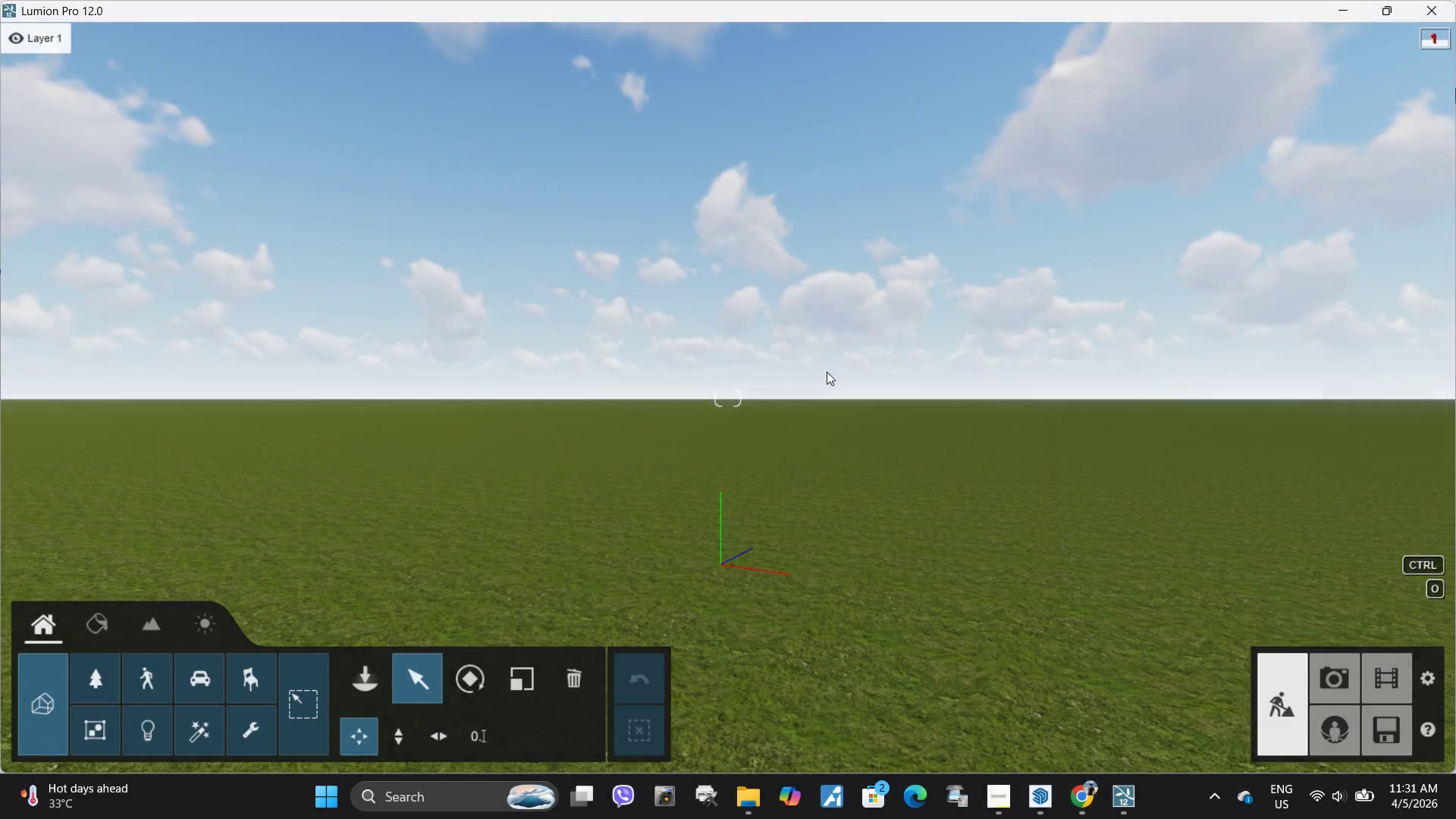 
wait(5.76)
 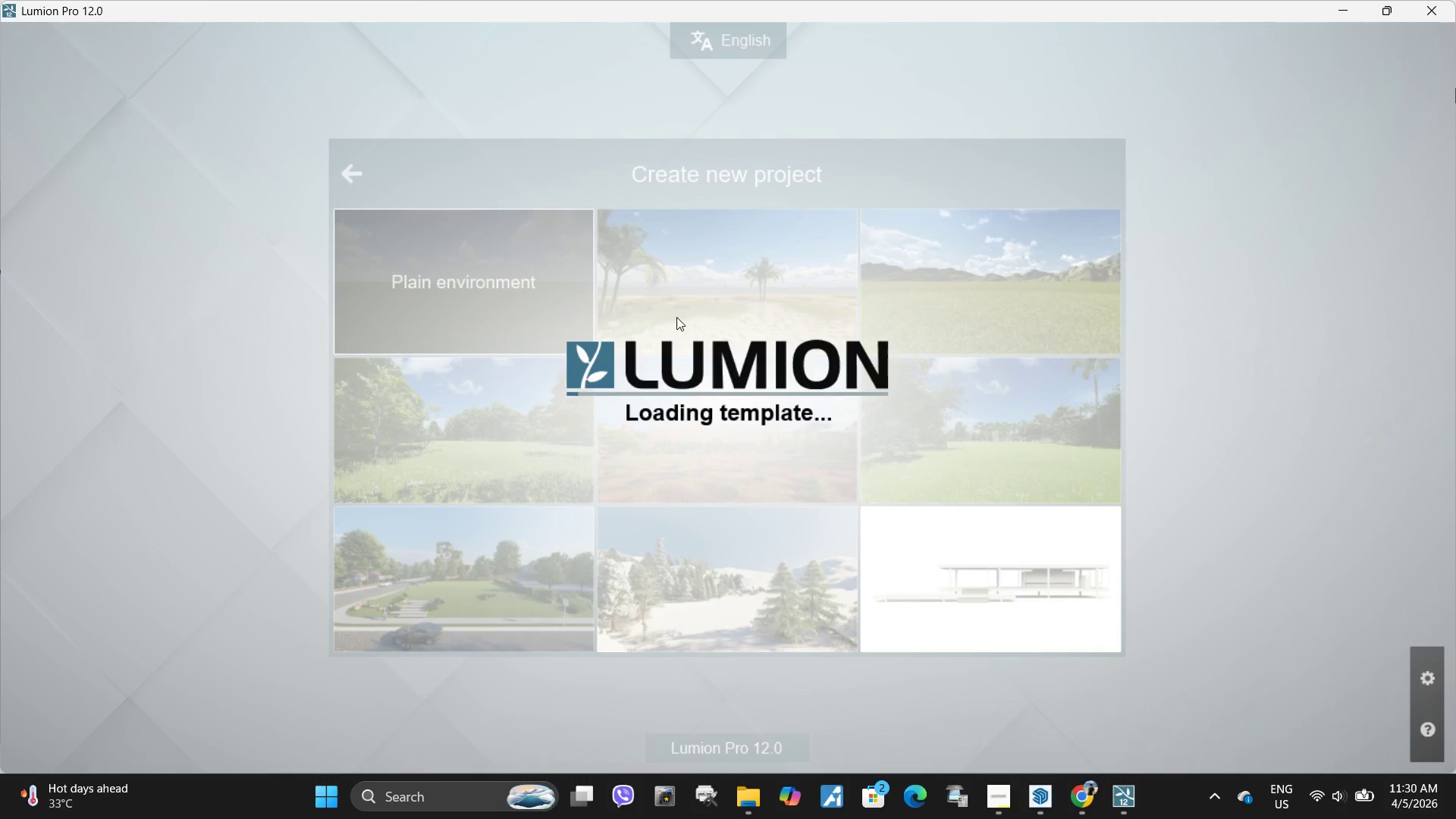 
left_click([375, 686])
 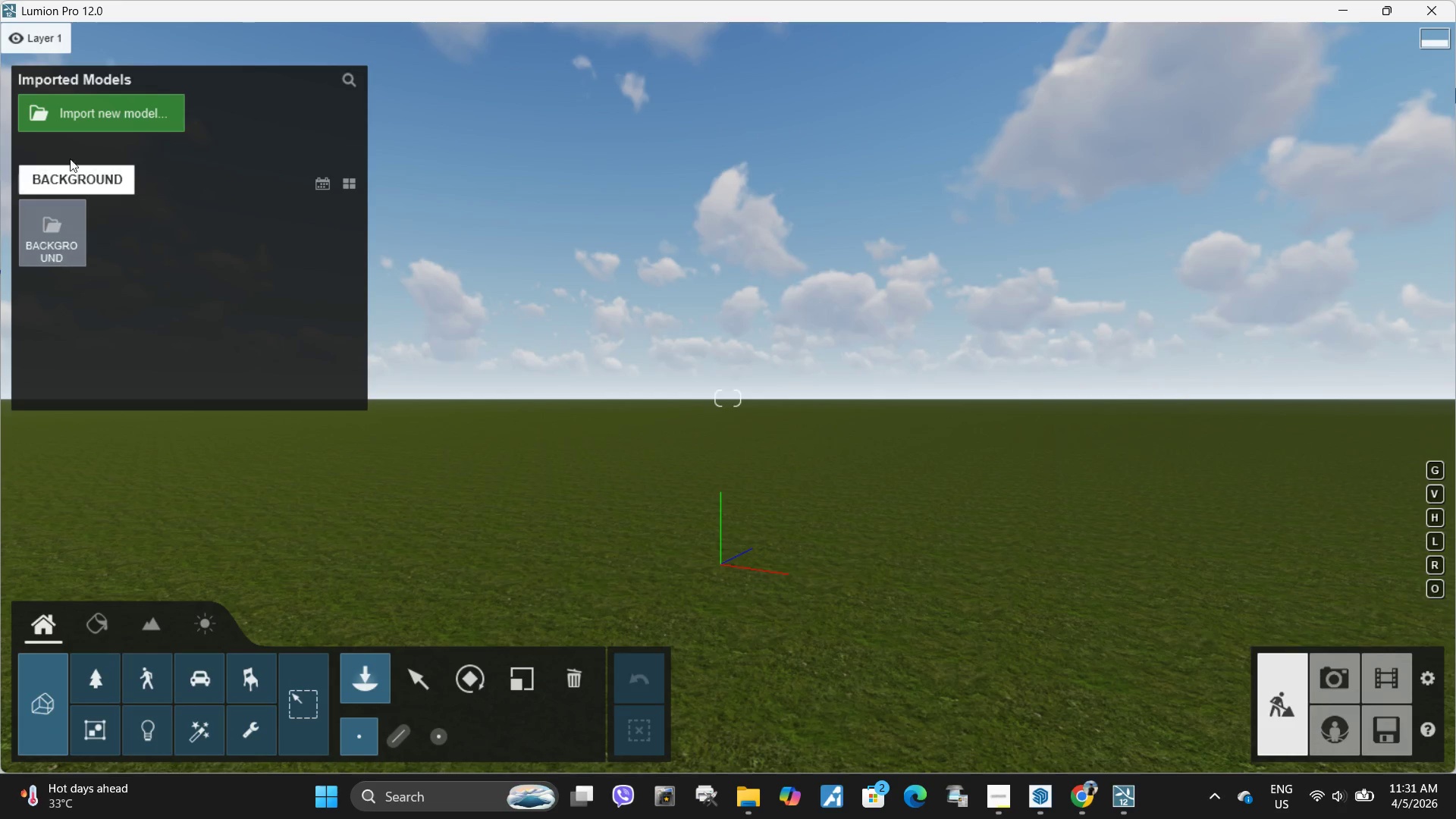 
left_click([88, 100])
 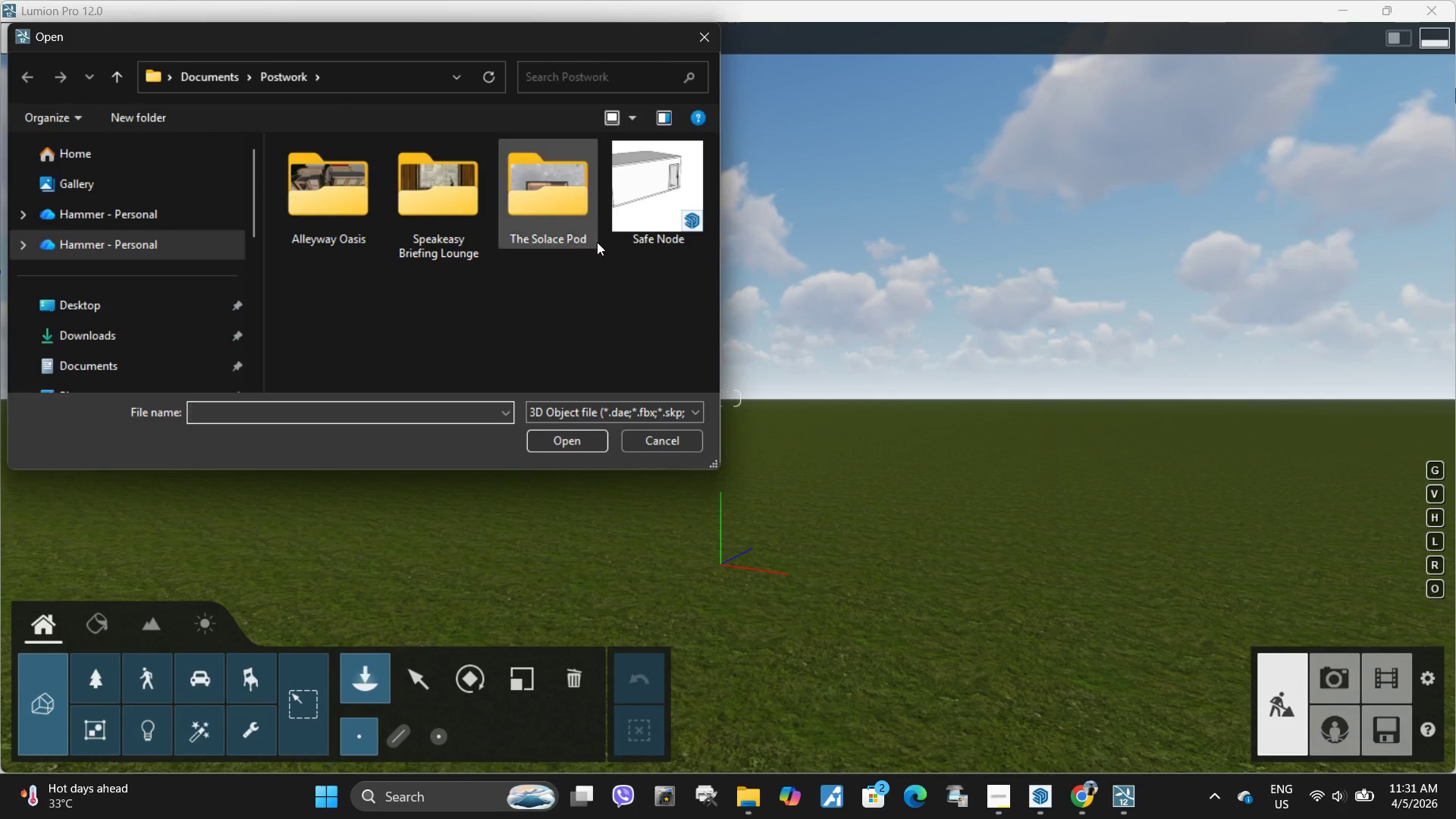 
left_click([666, 201])
 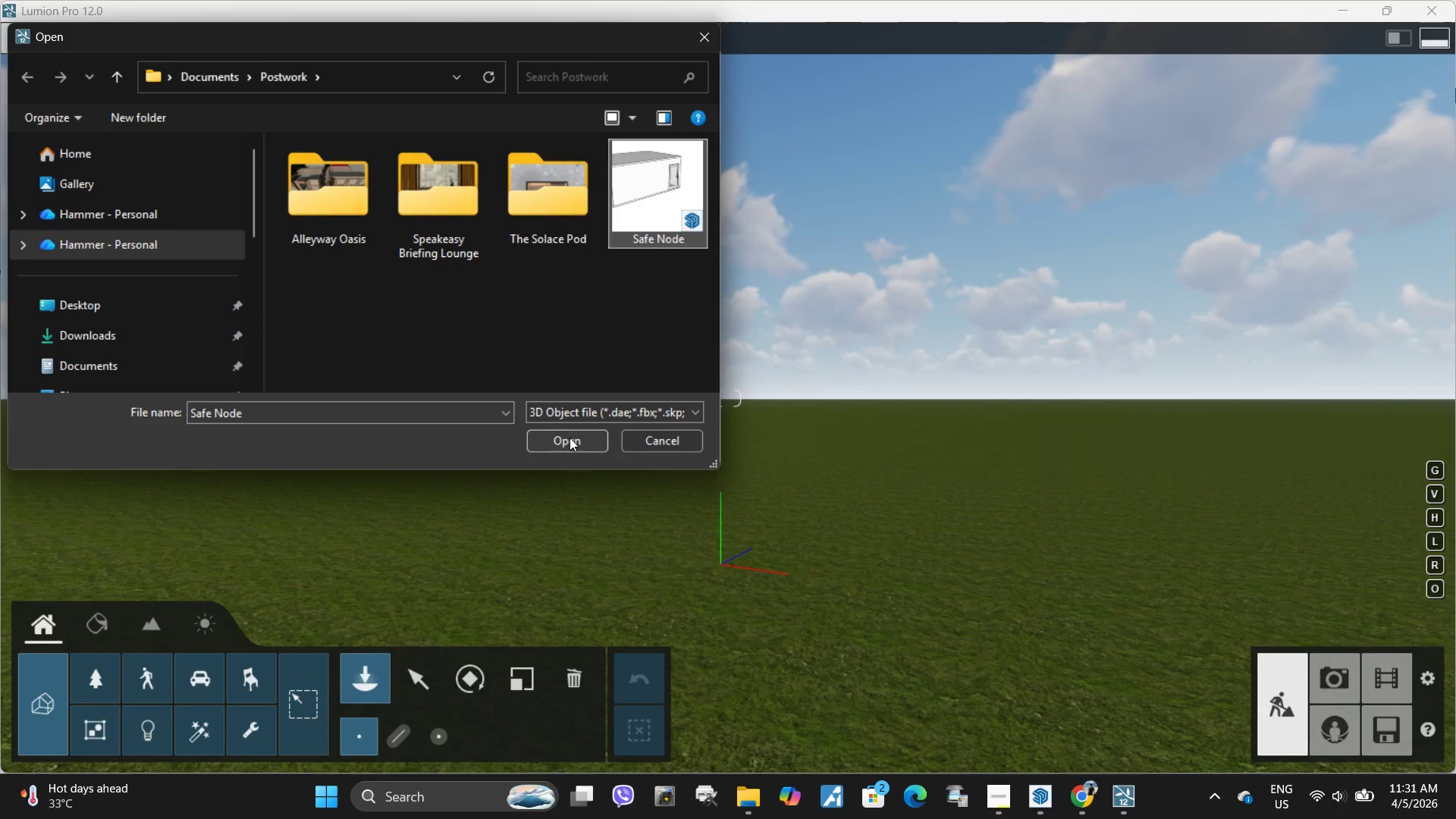 
left_click([570, 437])
 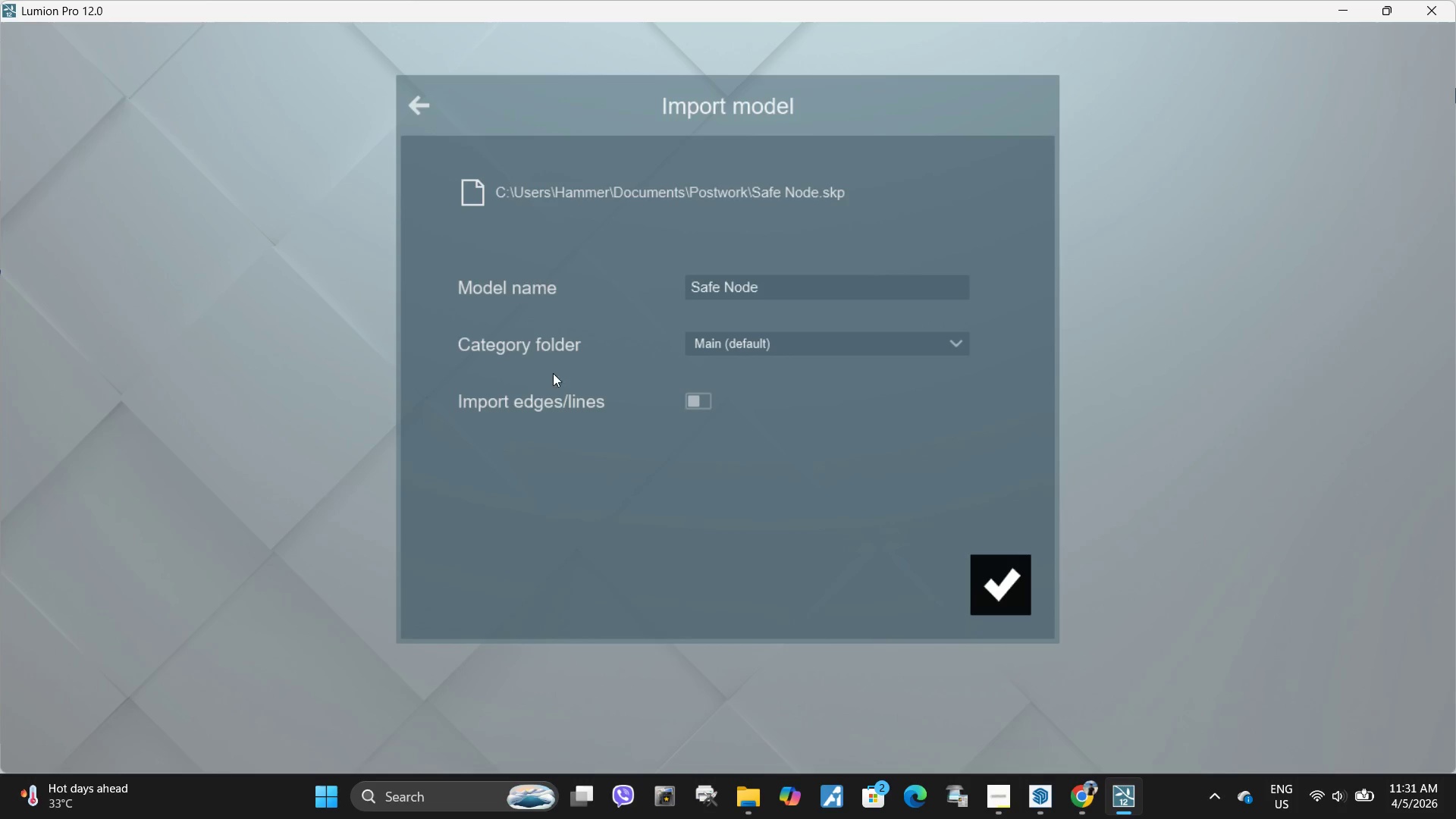 
left_click([1010, 581])
 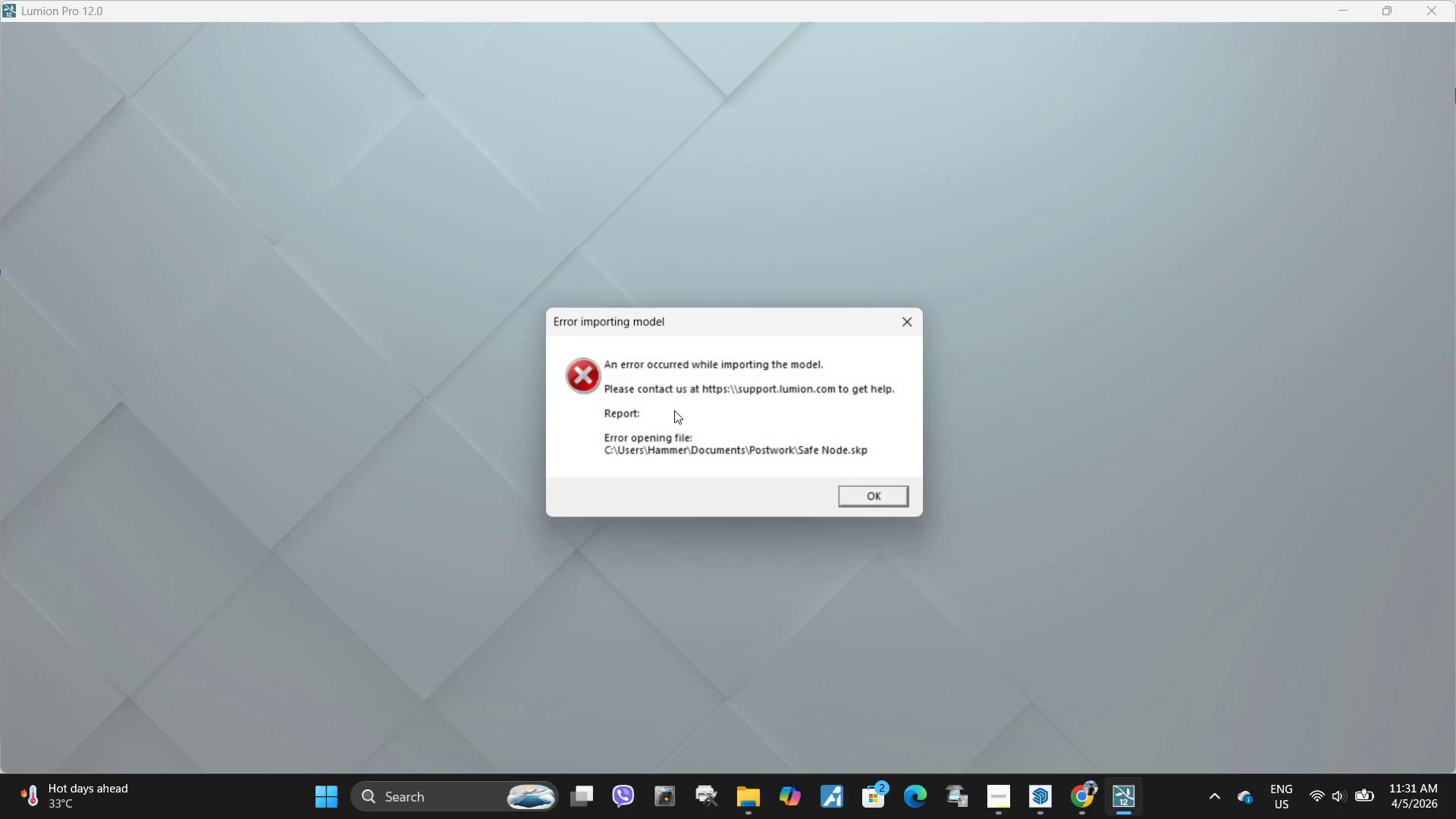 
left_click([895, 491])
 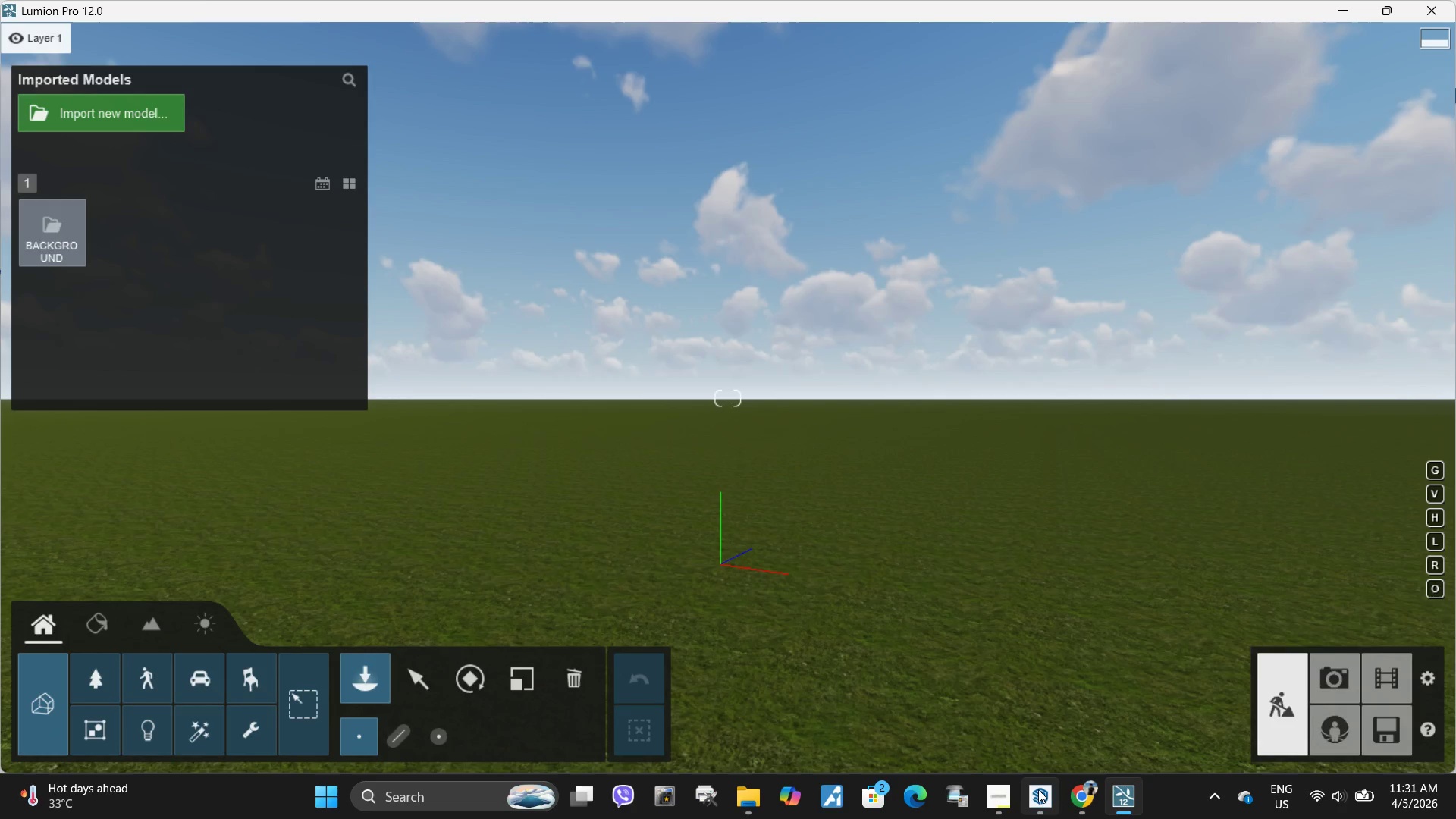 
left_click([1038, 792])
 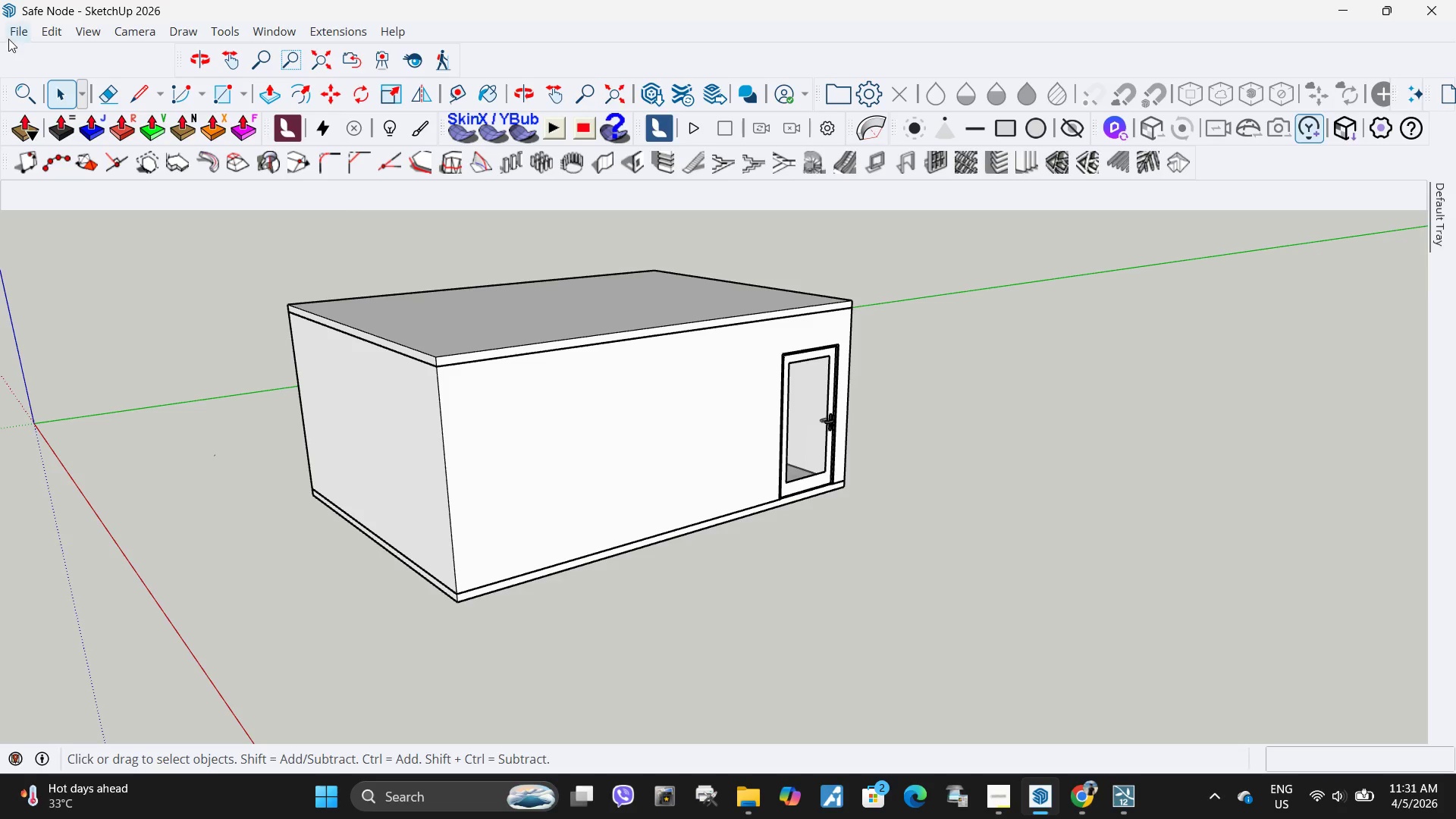 
left_click([17, 39])
 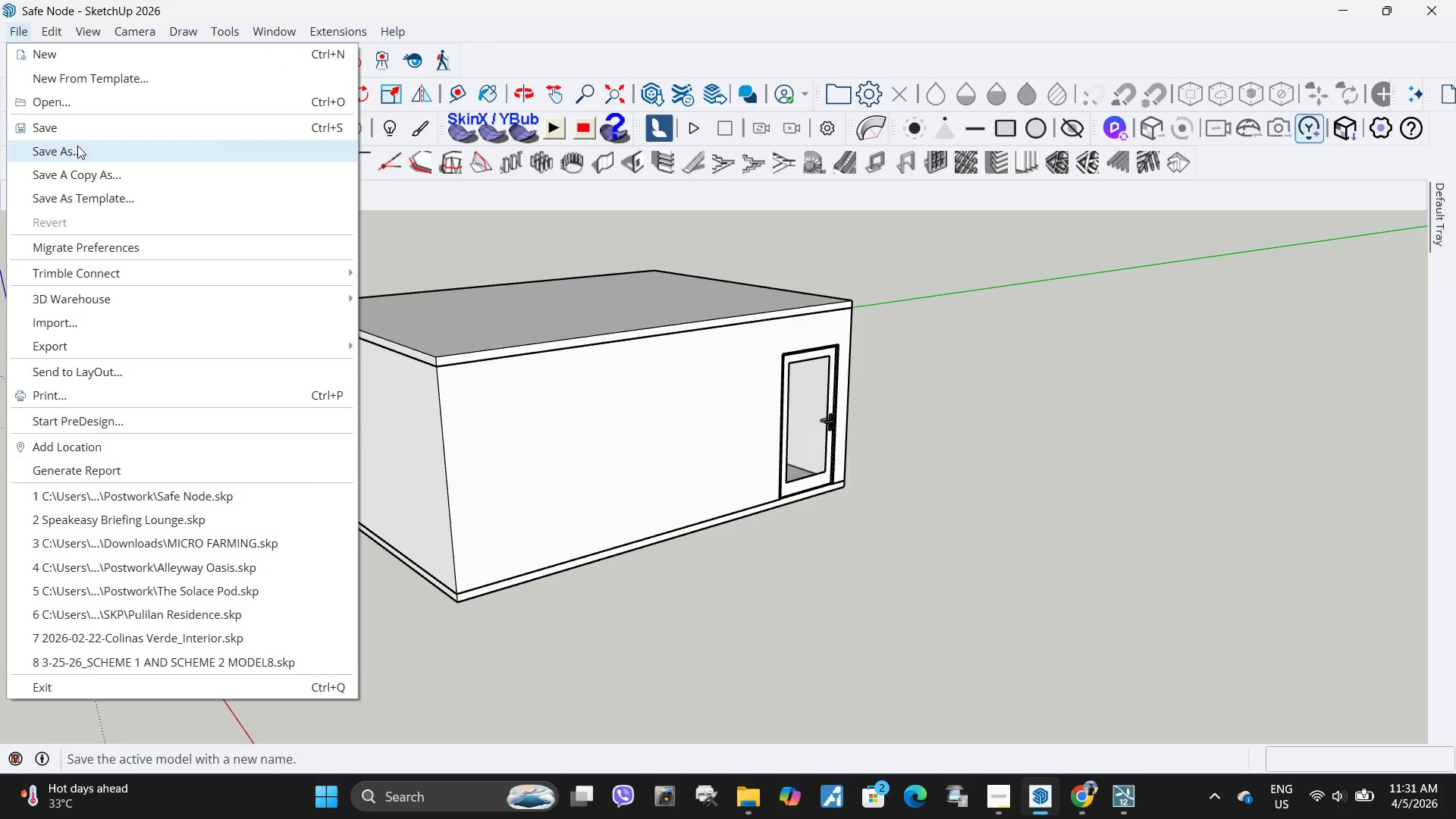 
left_click([77, 146])
 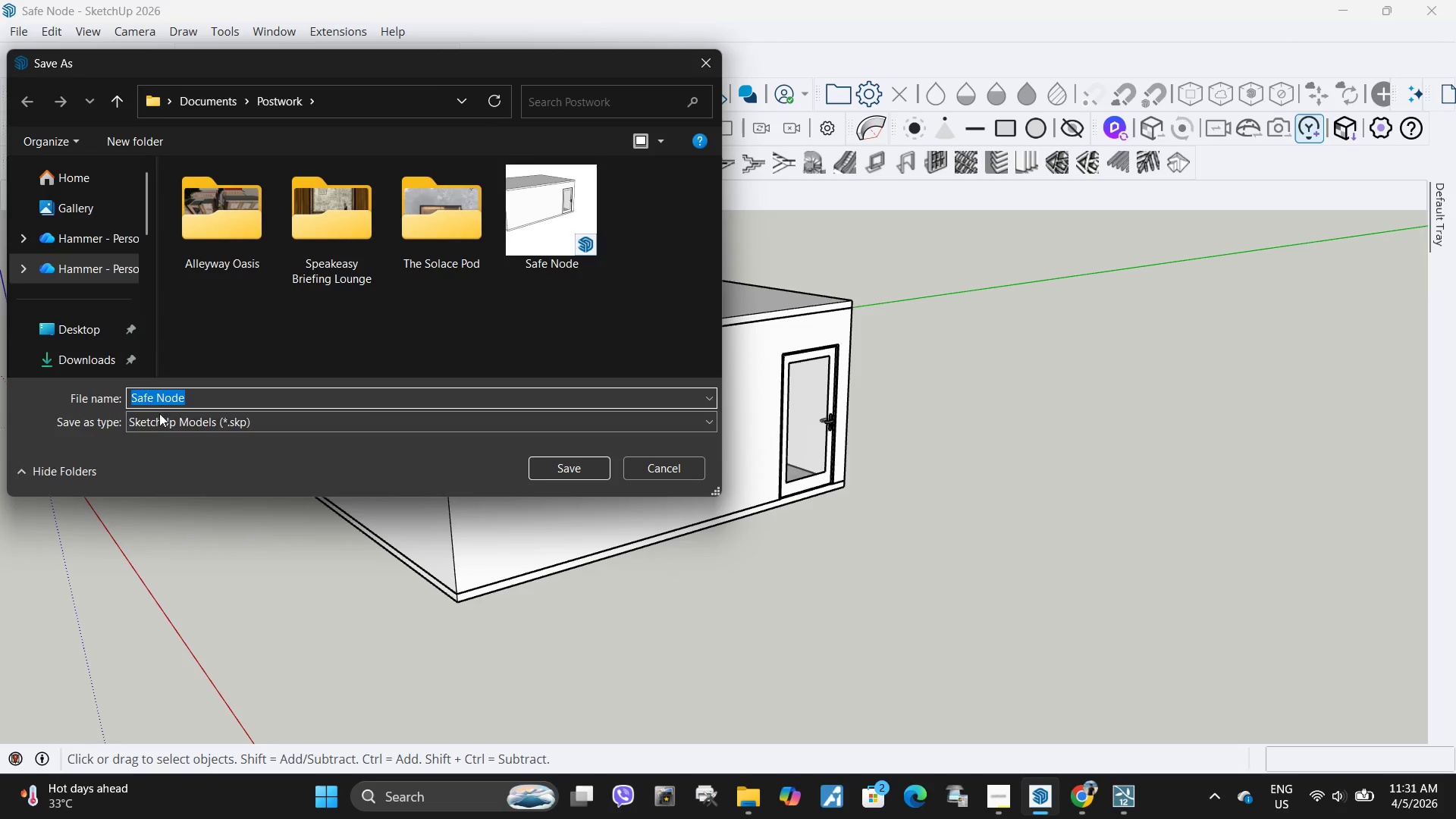 
double_click([136, 397])
 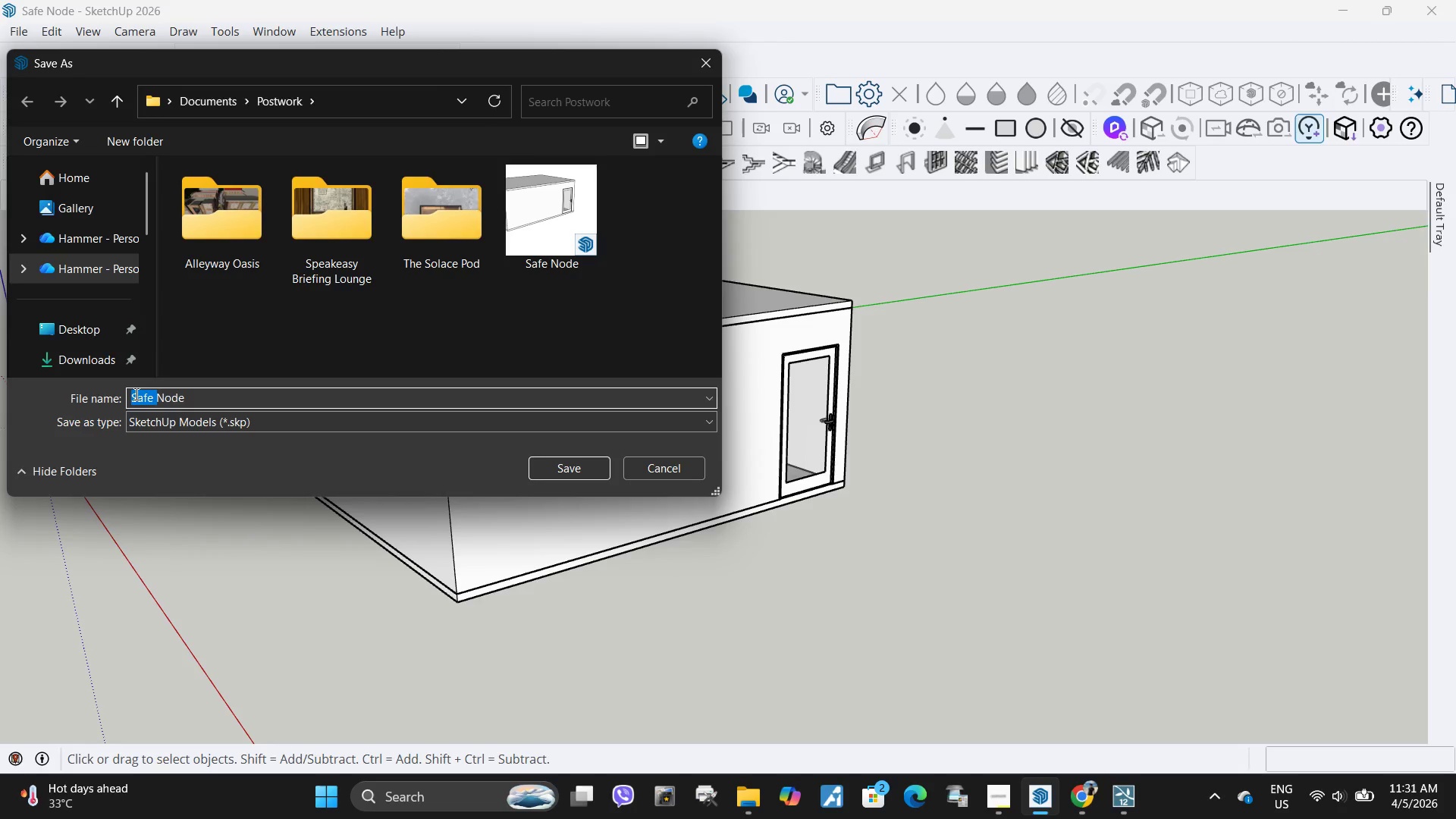 
left_click([136, 394])
 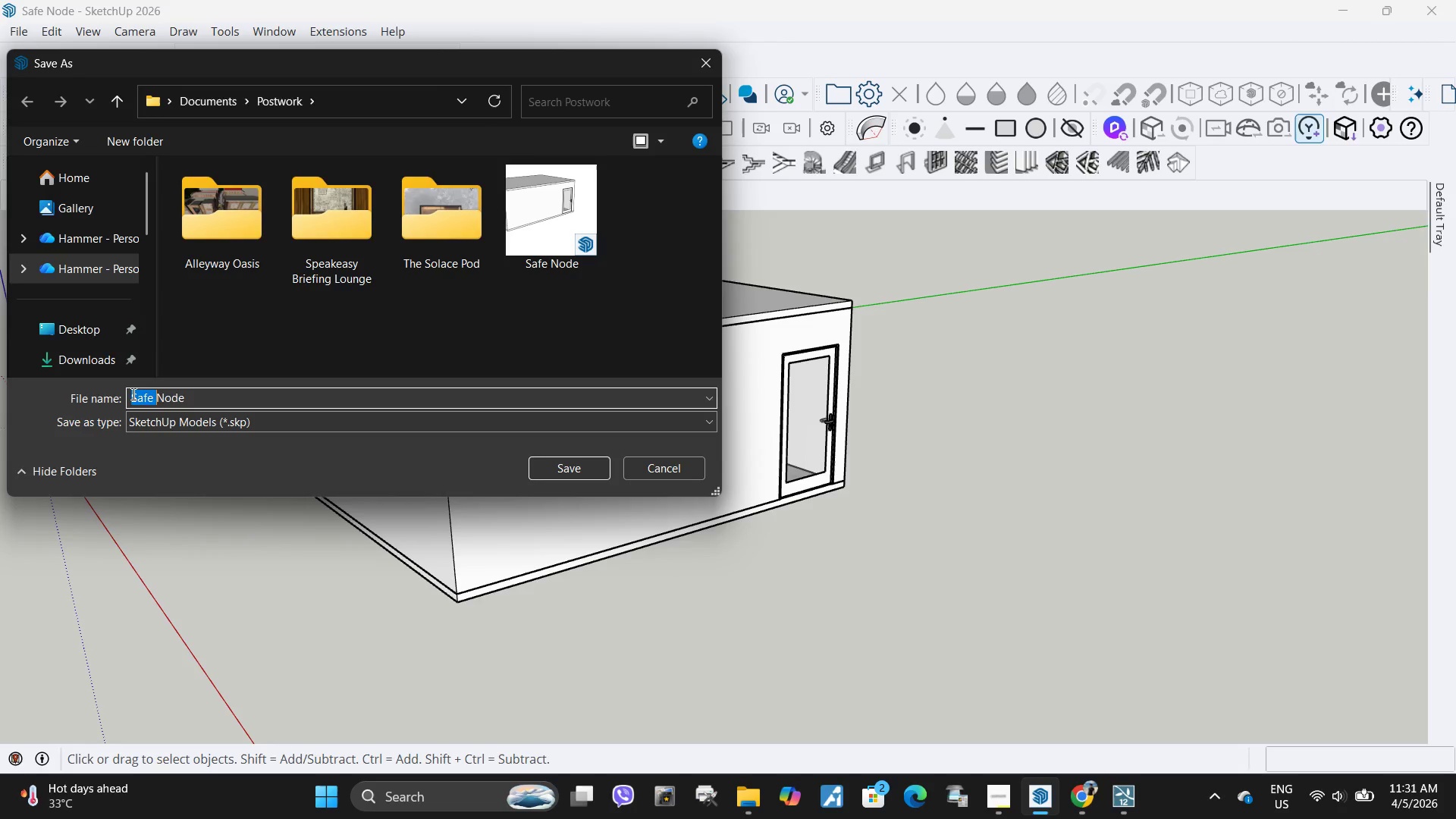 
triple_click([132, 394])
 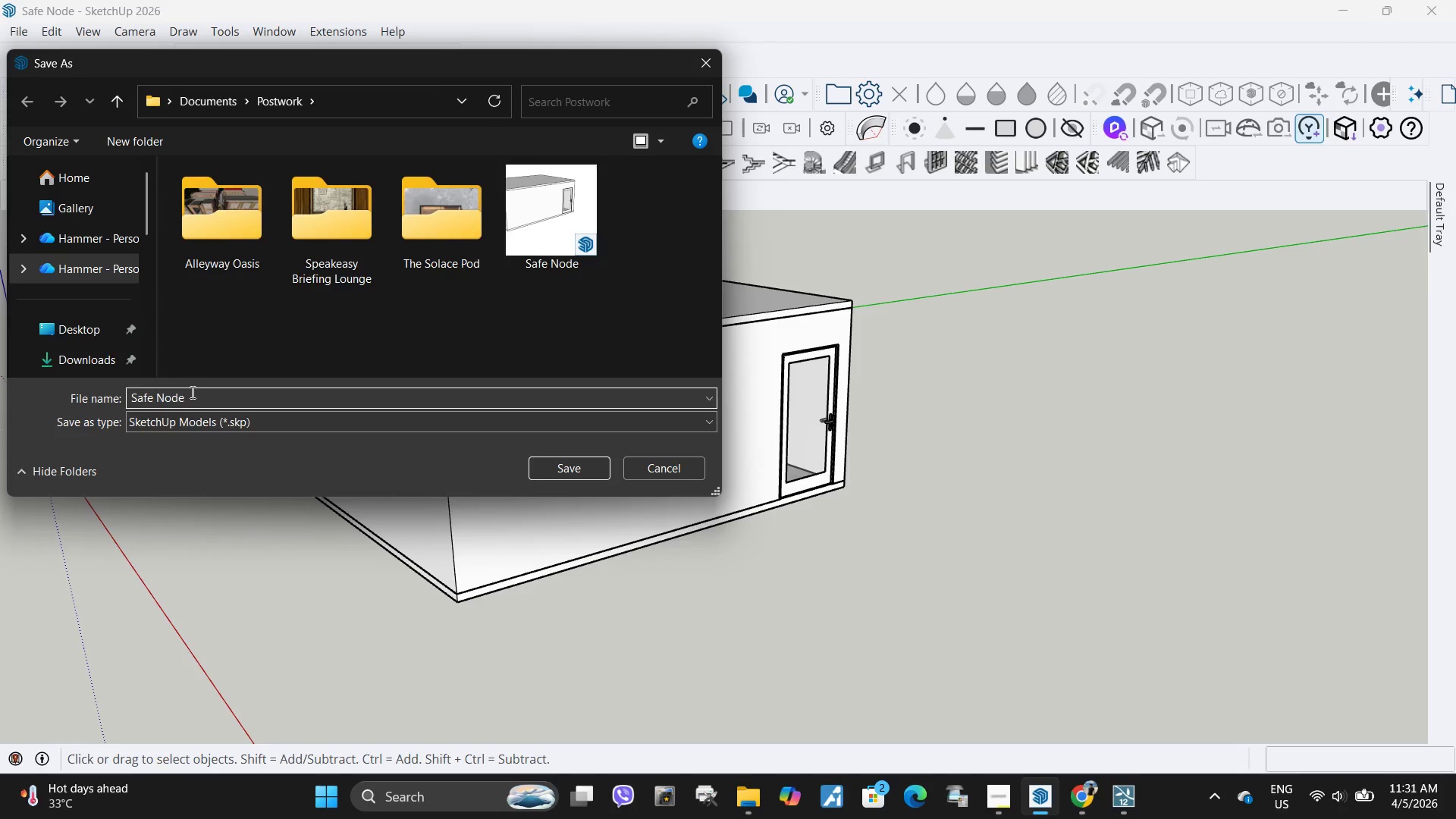 
type(The )
 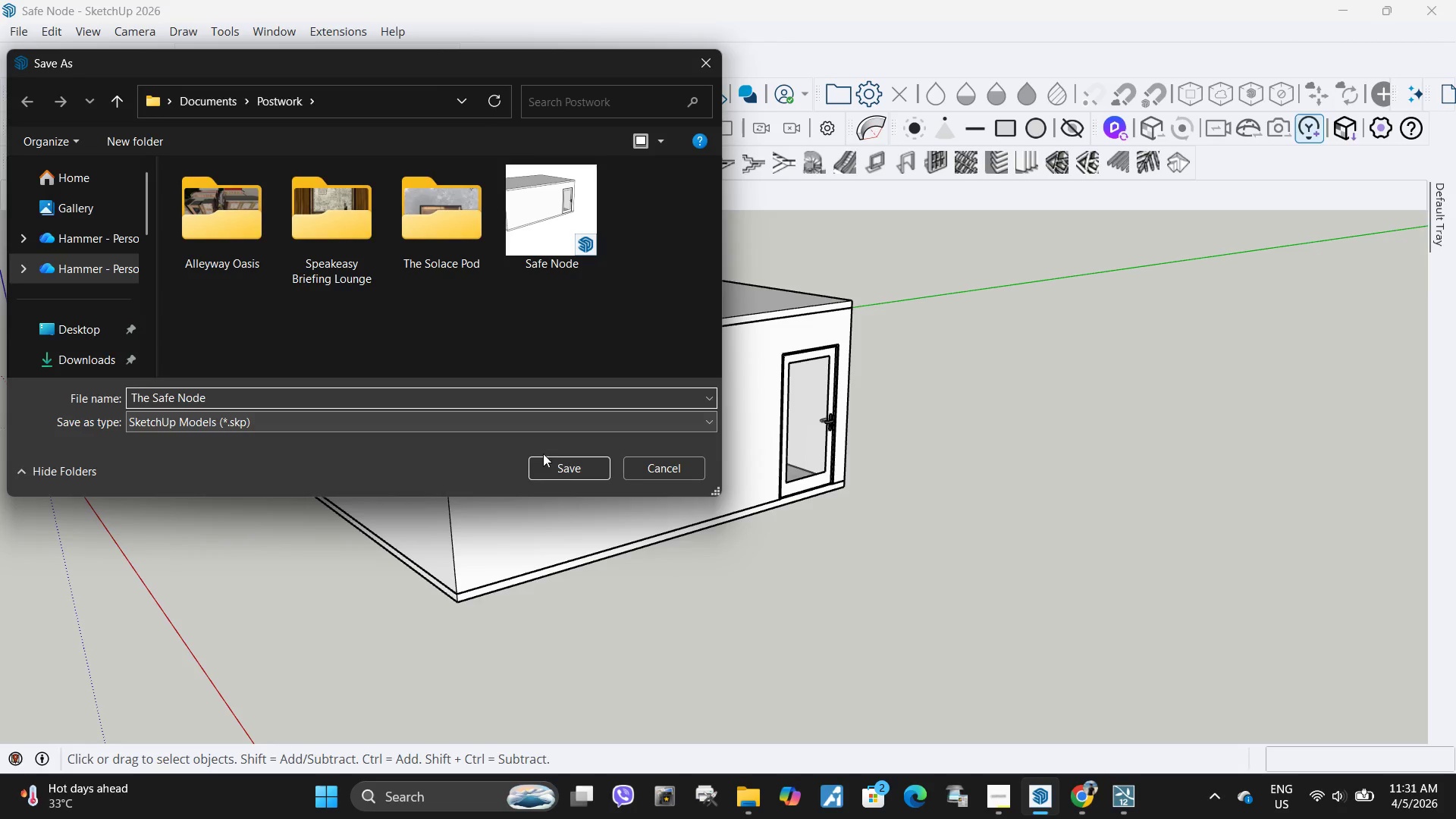 
left_click([563, 470])
 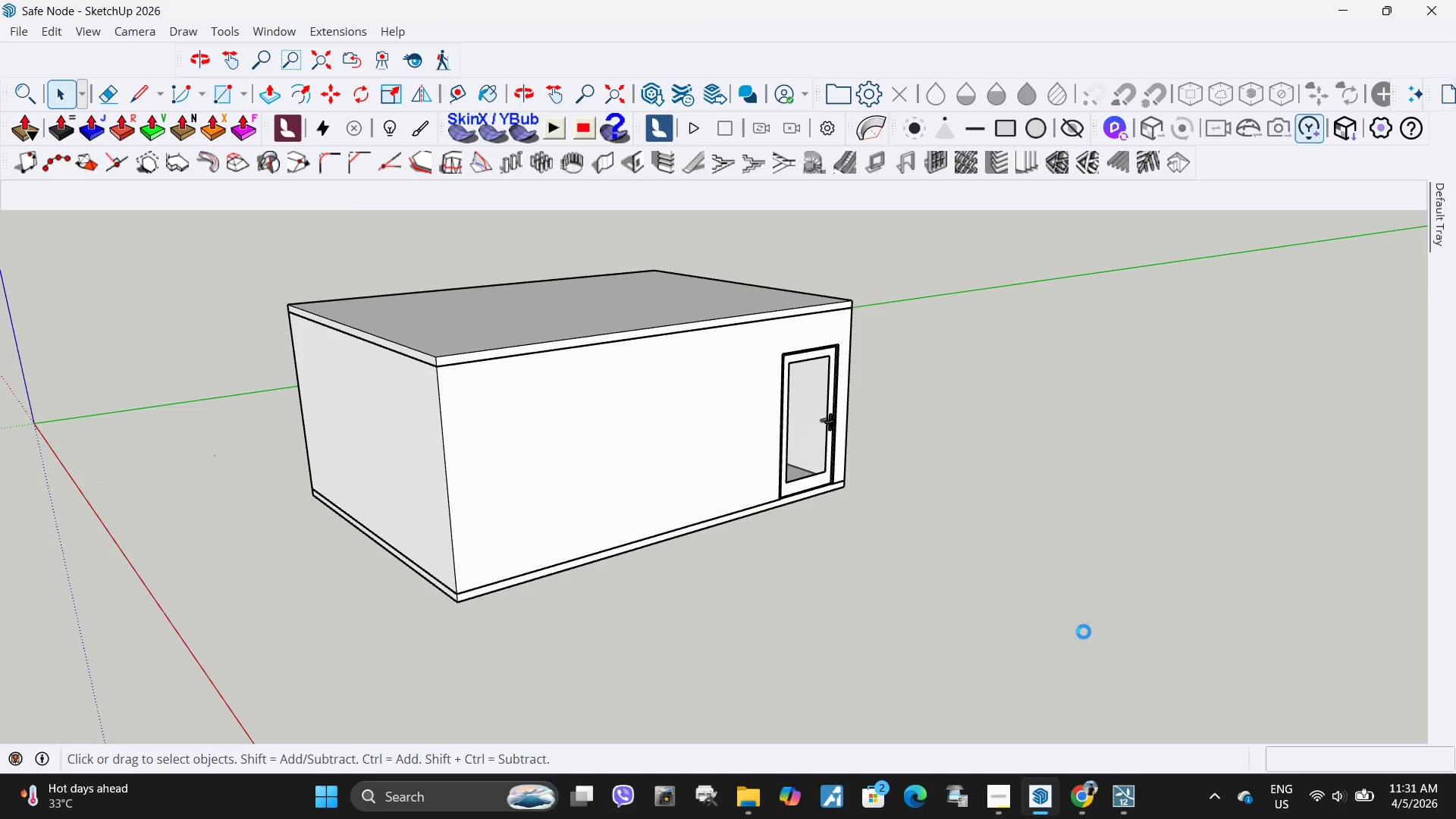 
wait(5.44)
 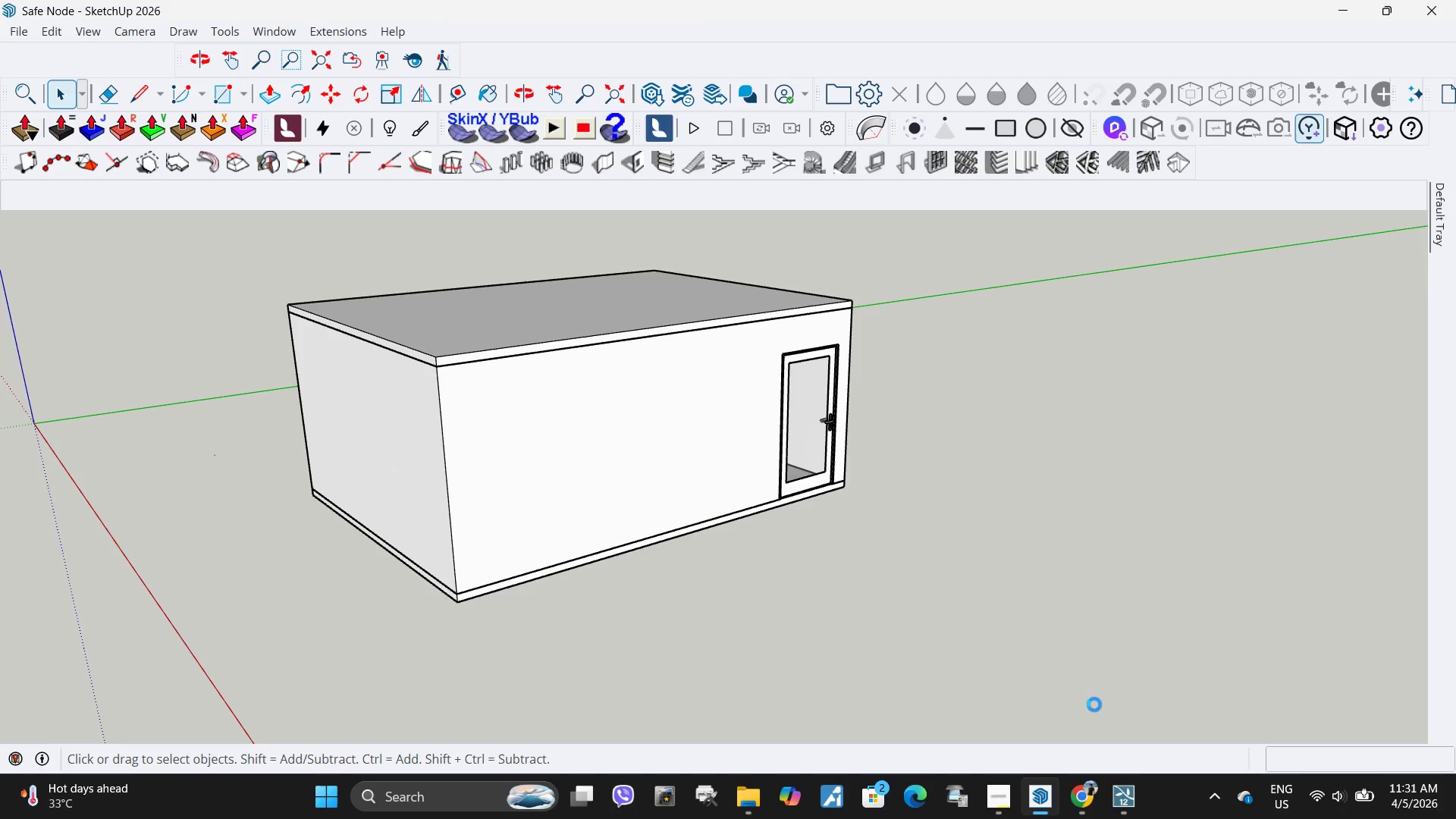 
left_click([1121, 795])
 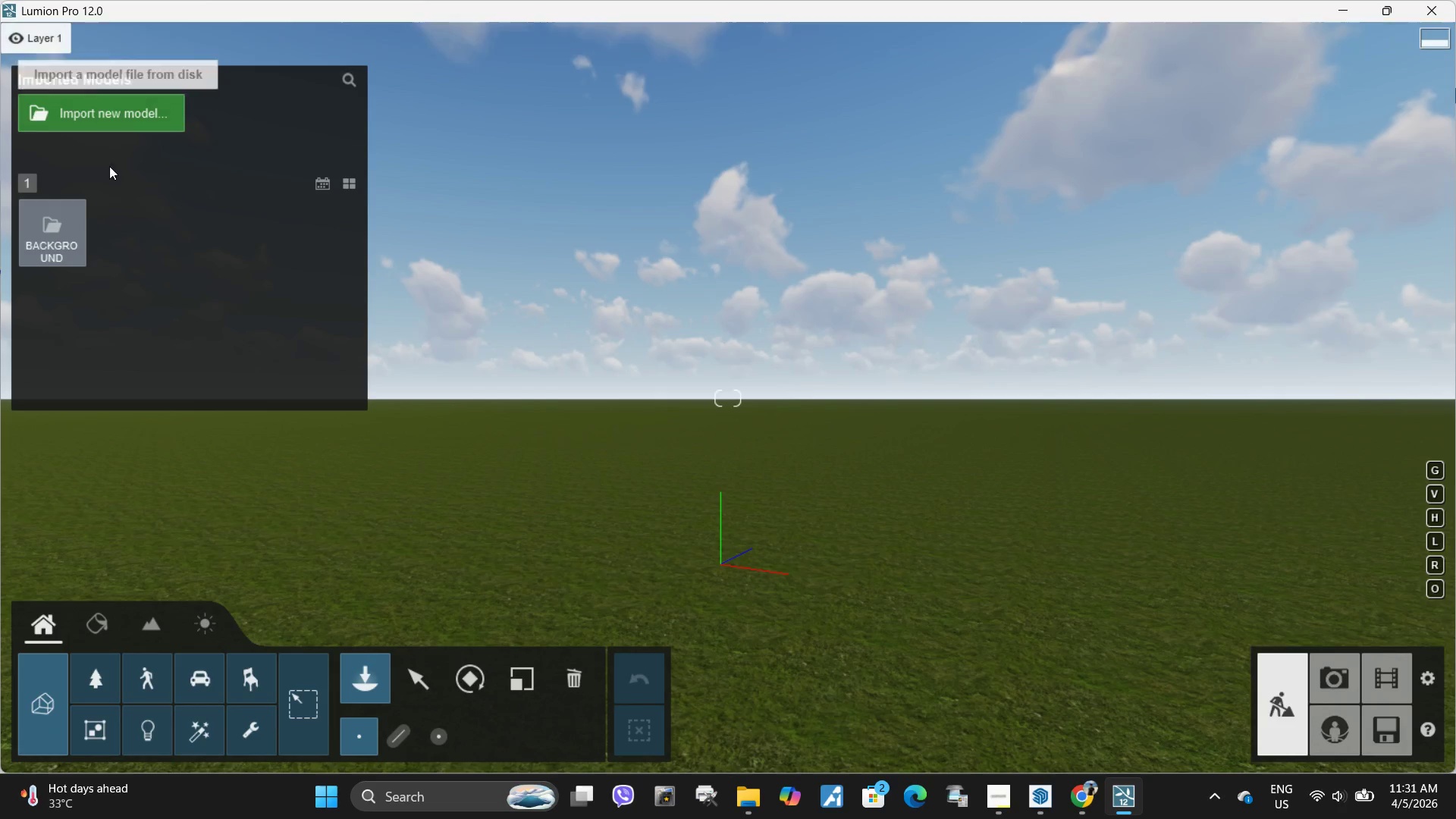 
left_click([115, 119])
 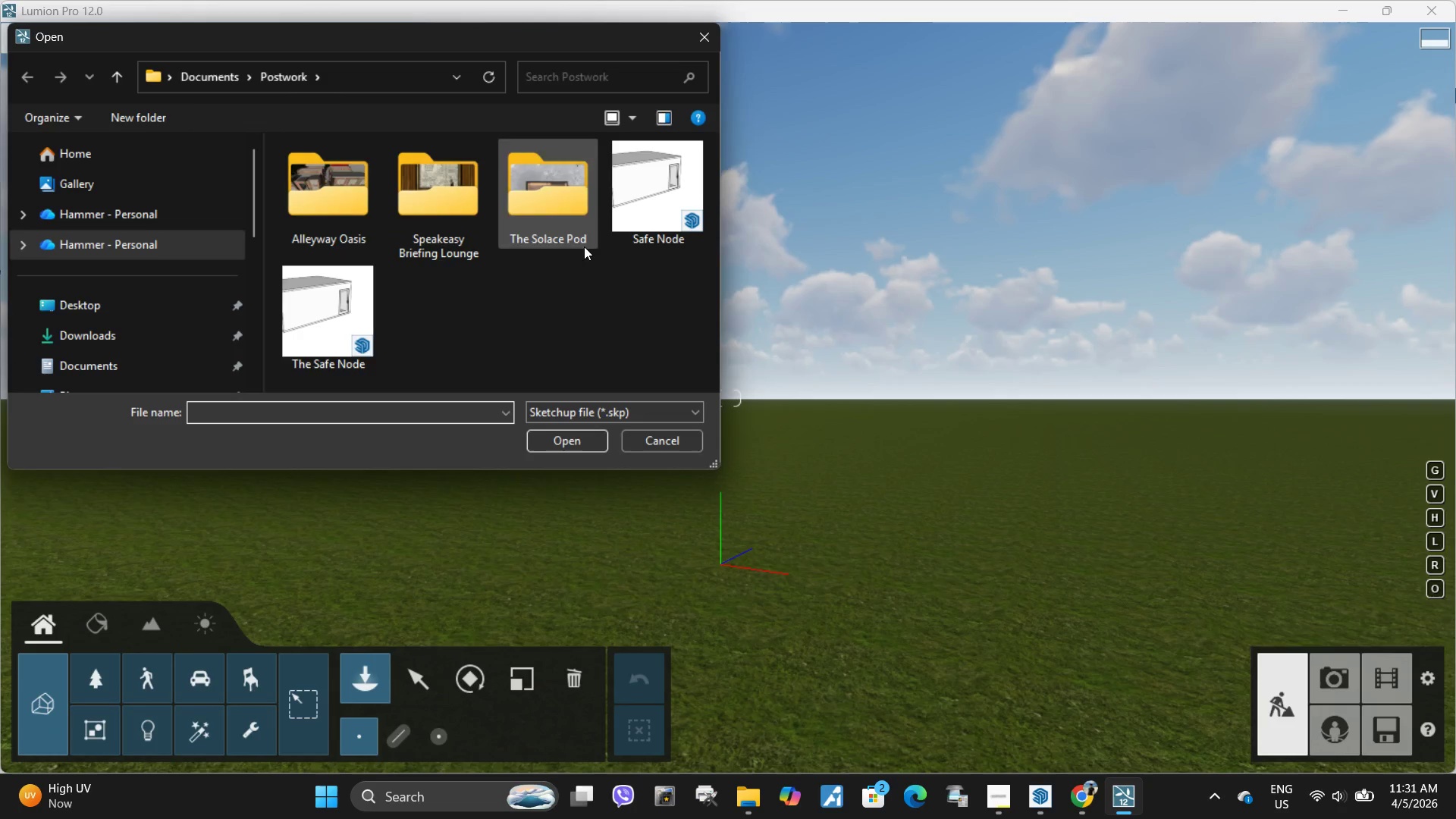 
left_click([328, 325])
 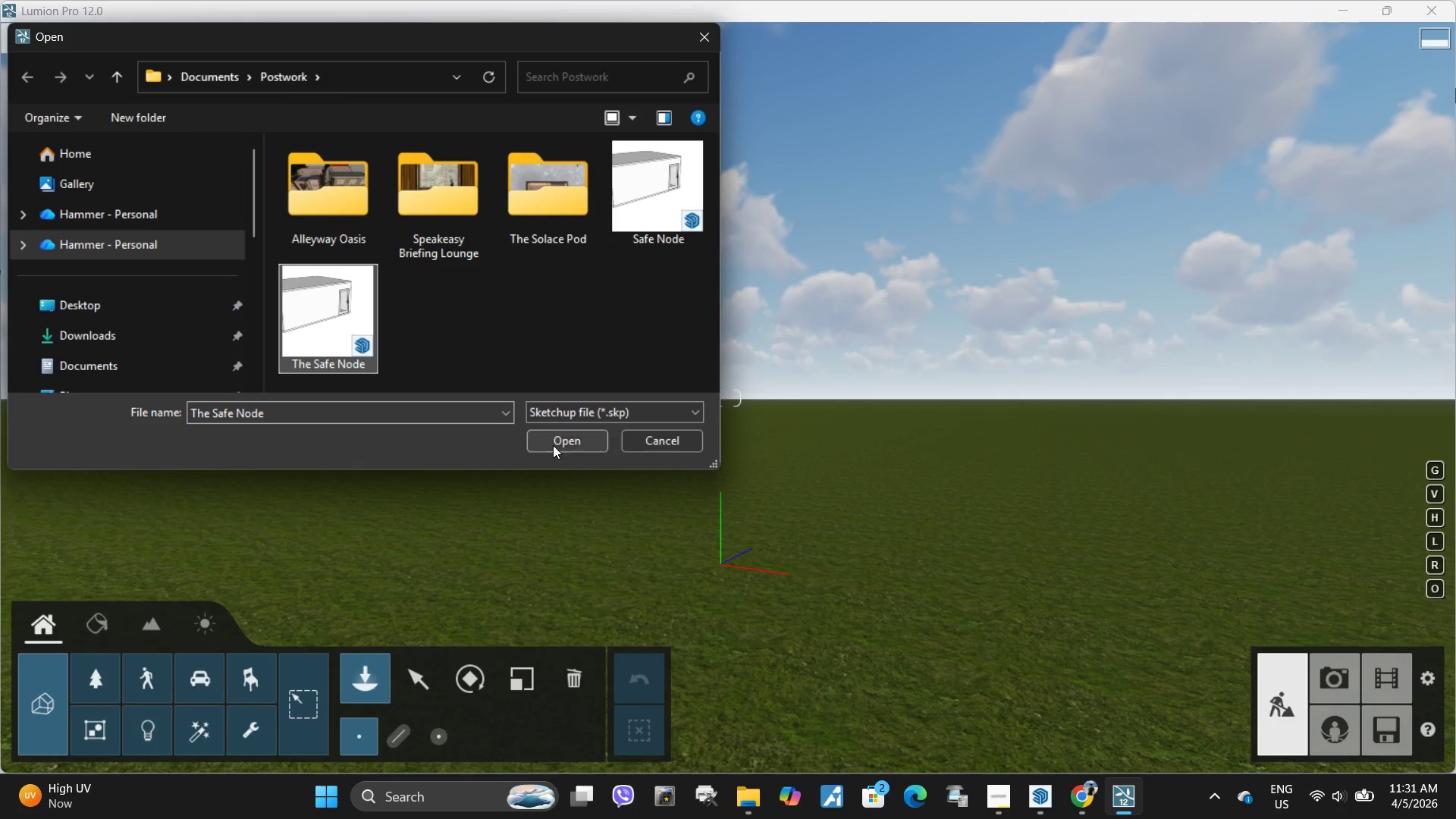 
left_click([554, 445])
 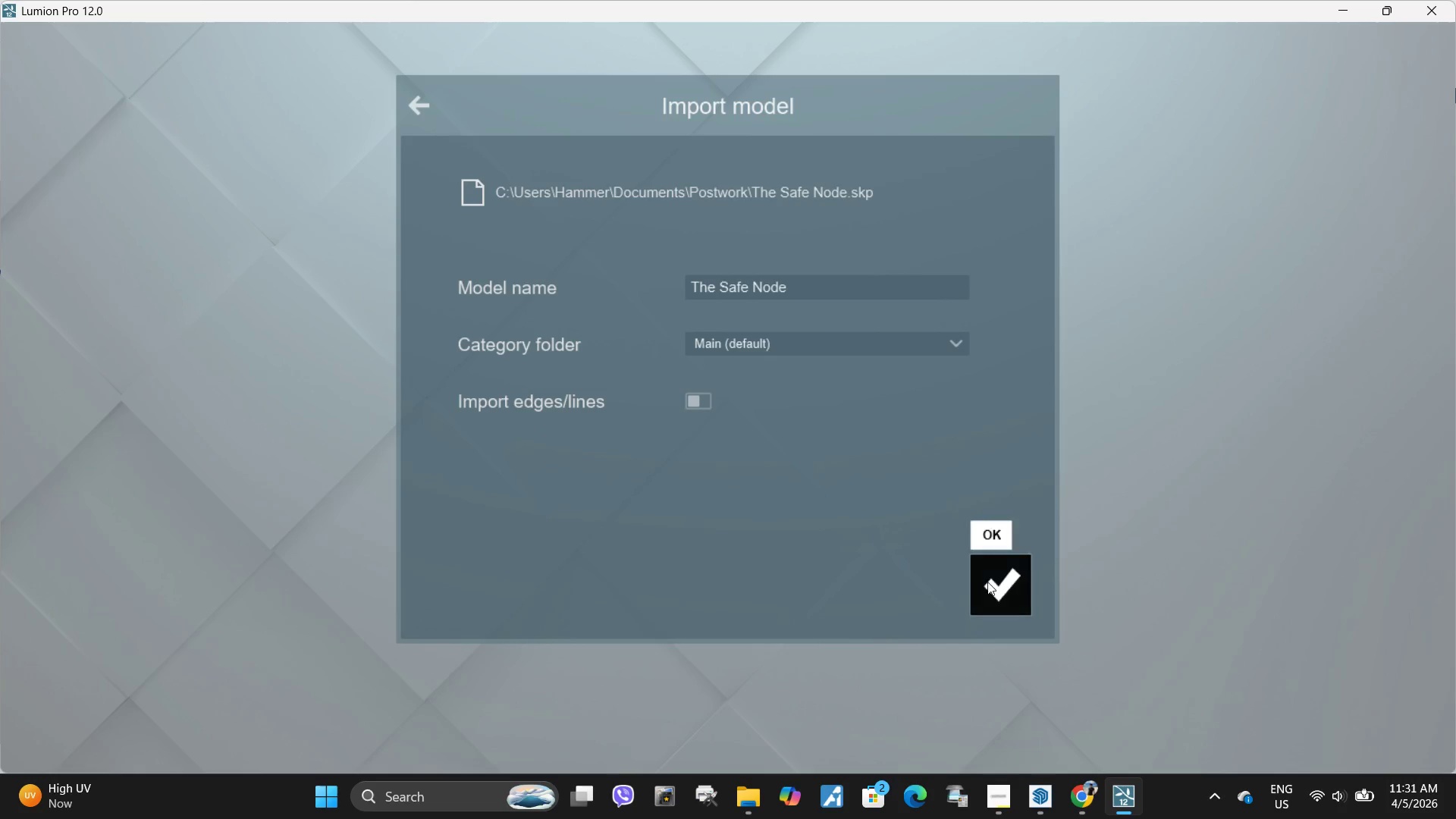 
left_click([989, 584])
 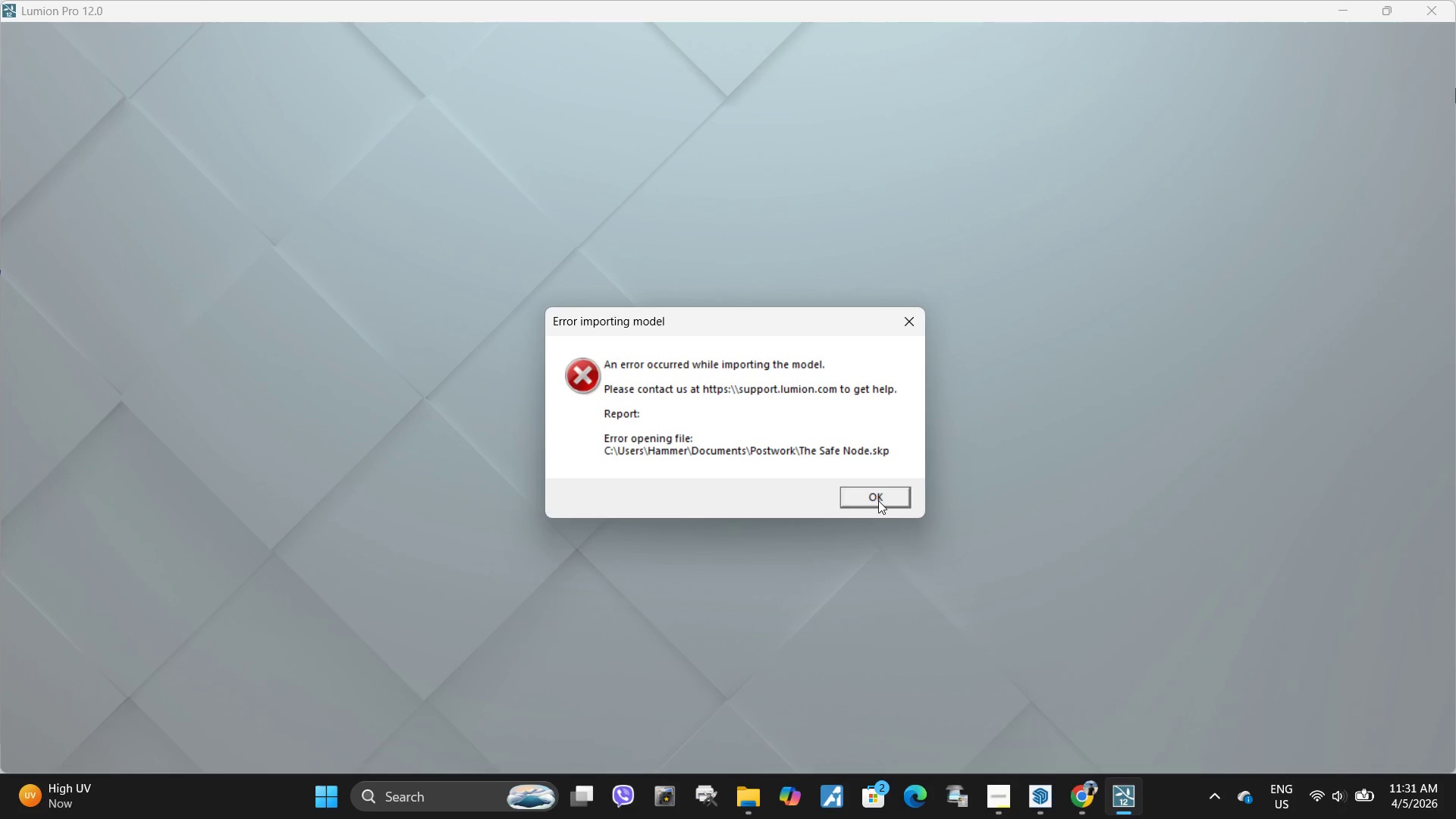 
wait(16.05)
 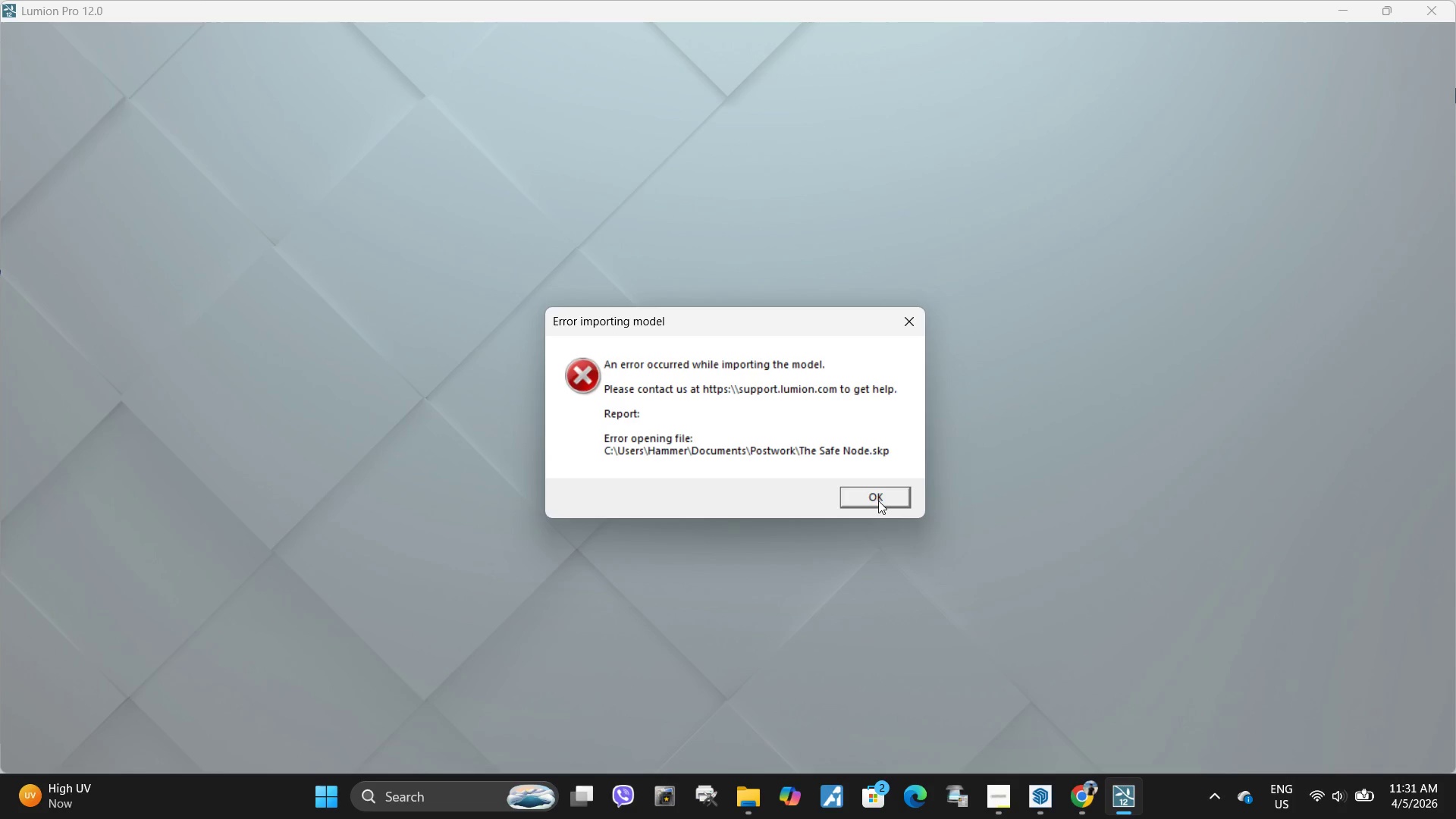 
left_click([877, 503])
 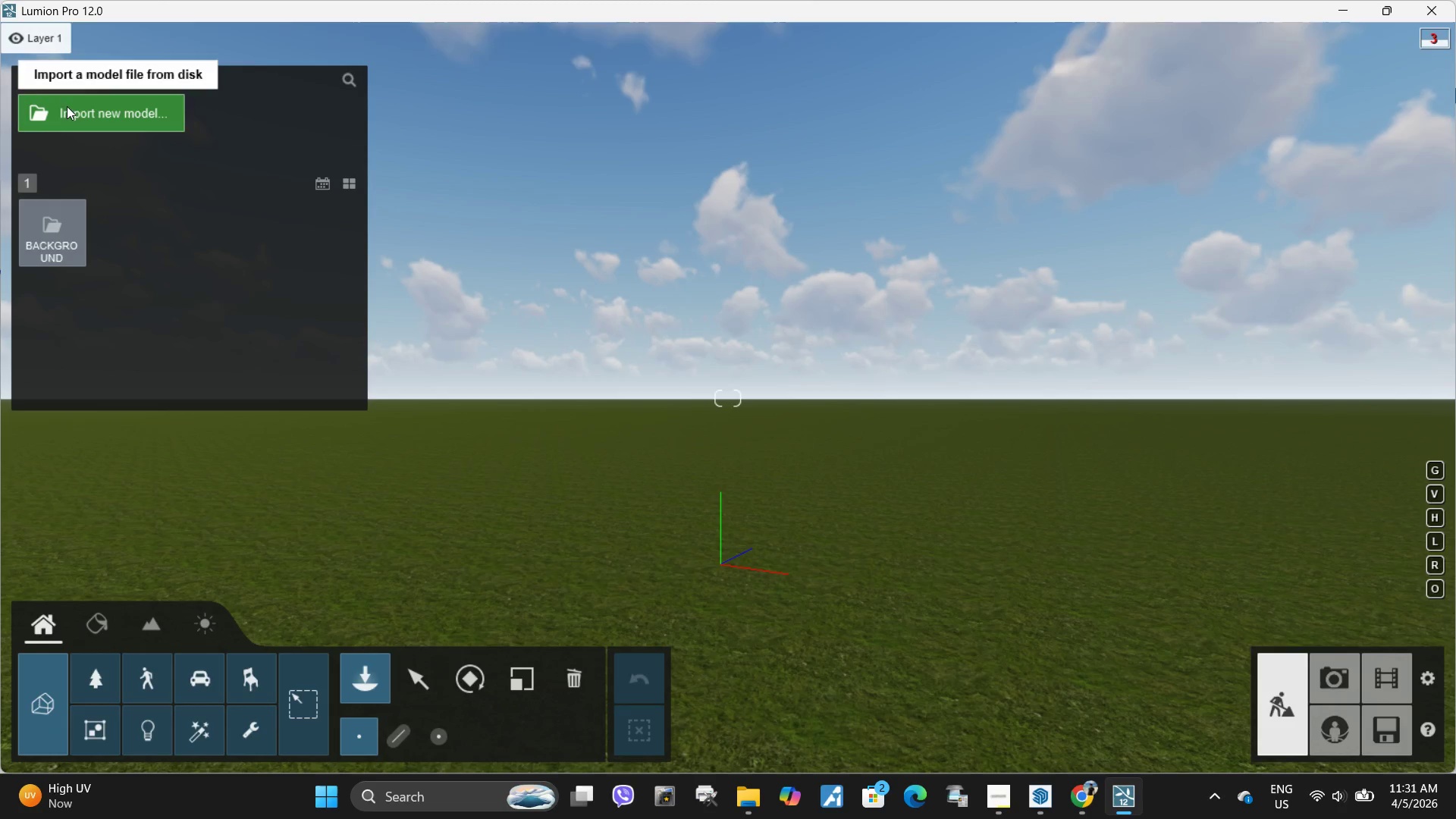 
left_click([111, 124])
 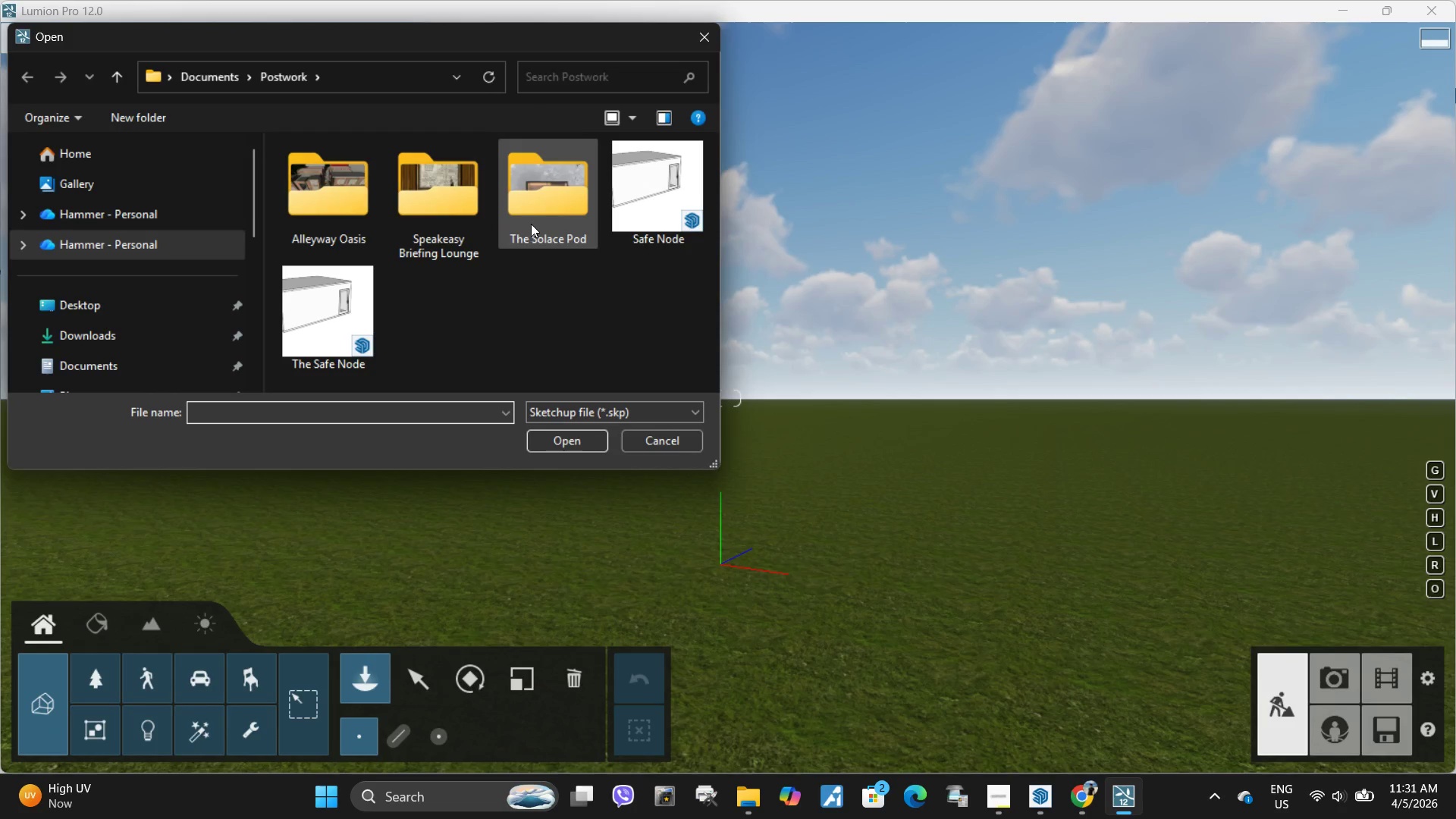 
double_click([531, 224])
 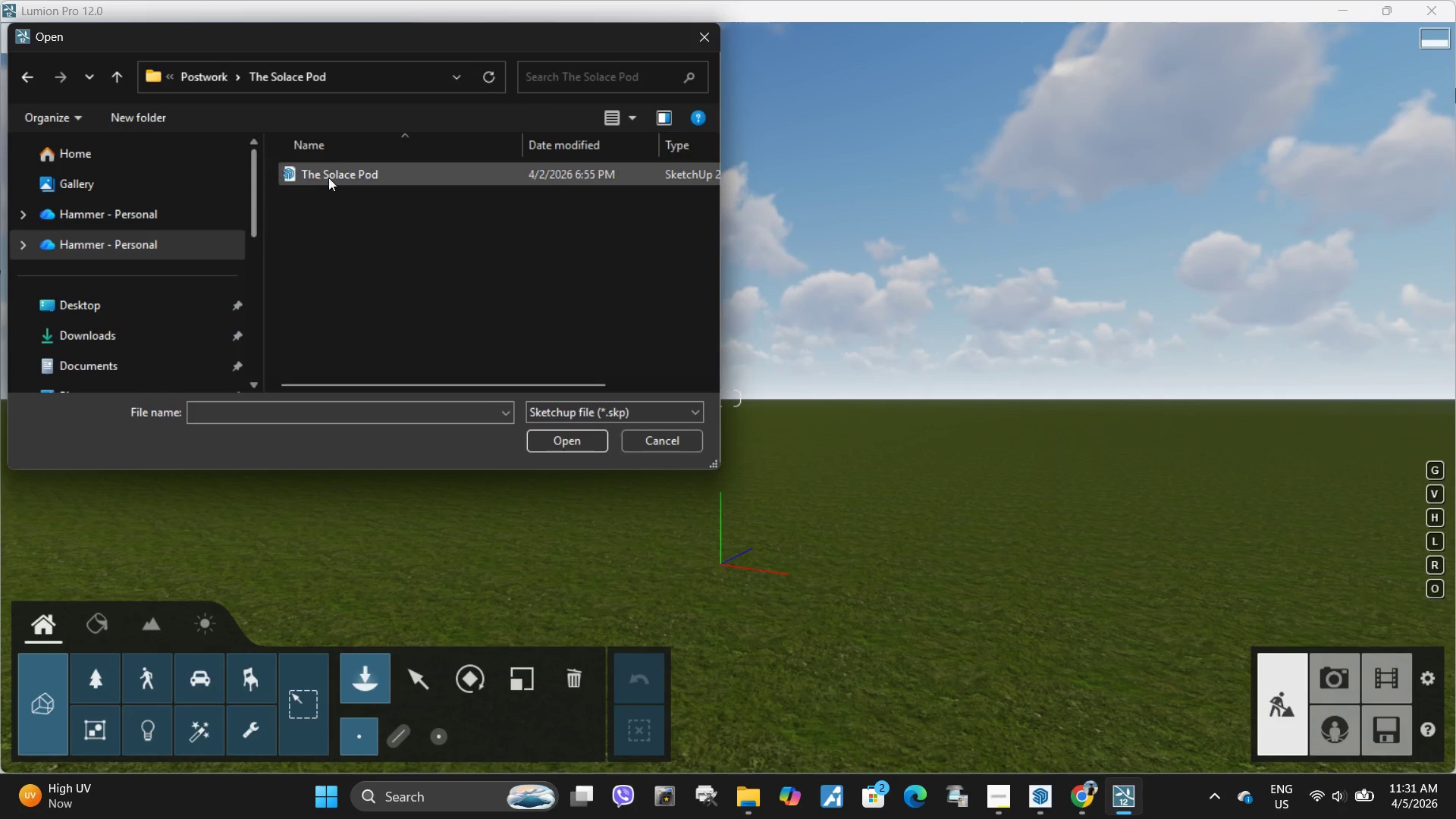 
left_click([331, 177])
 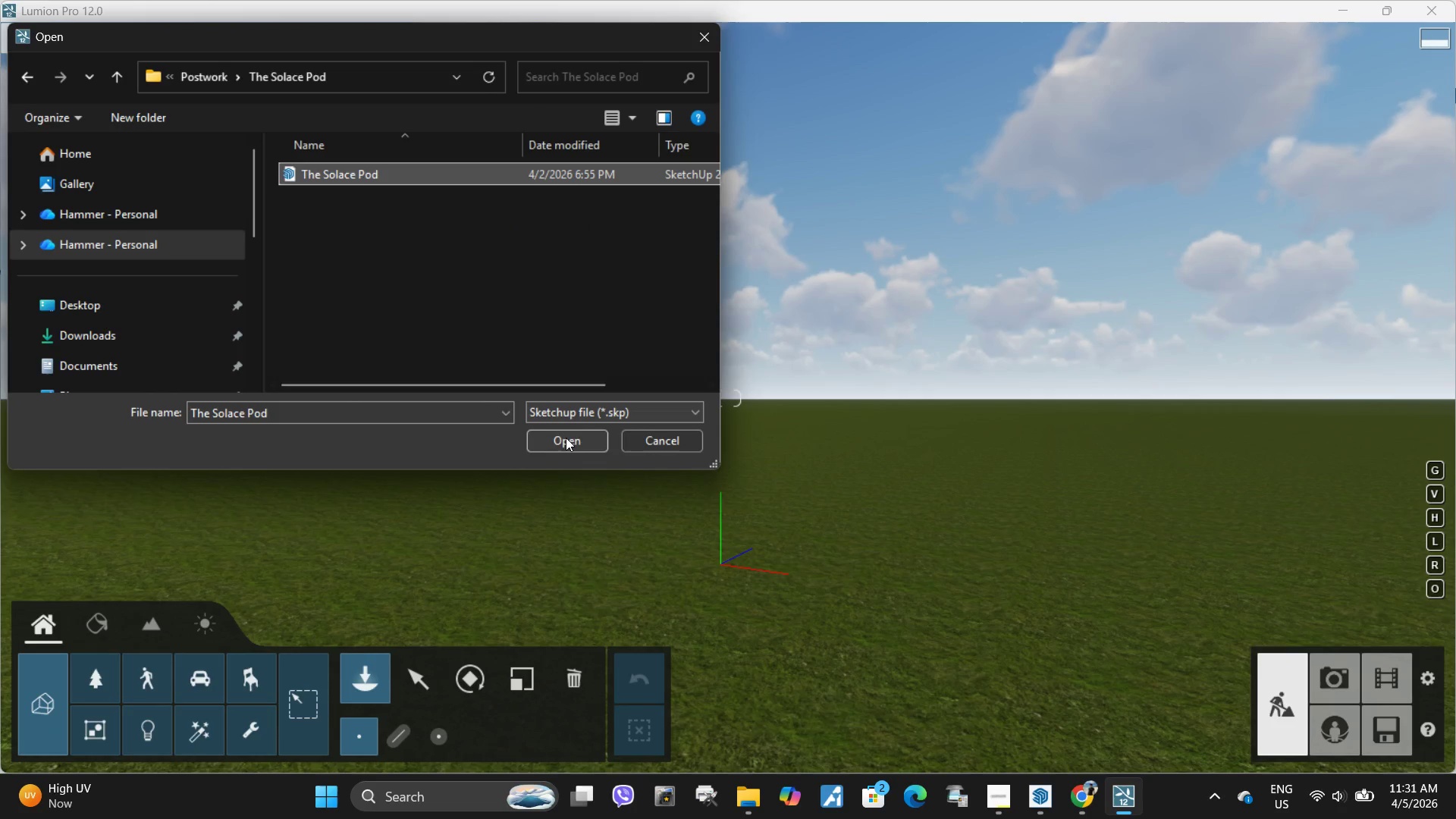 
left_click([566, 438])
 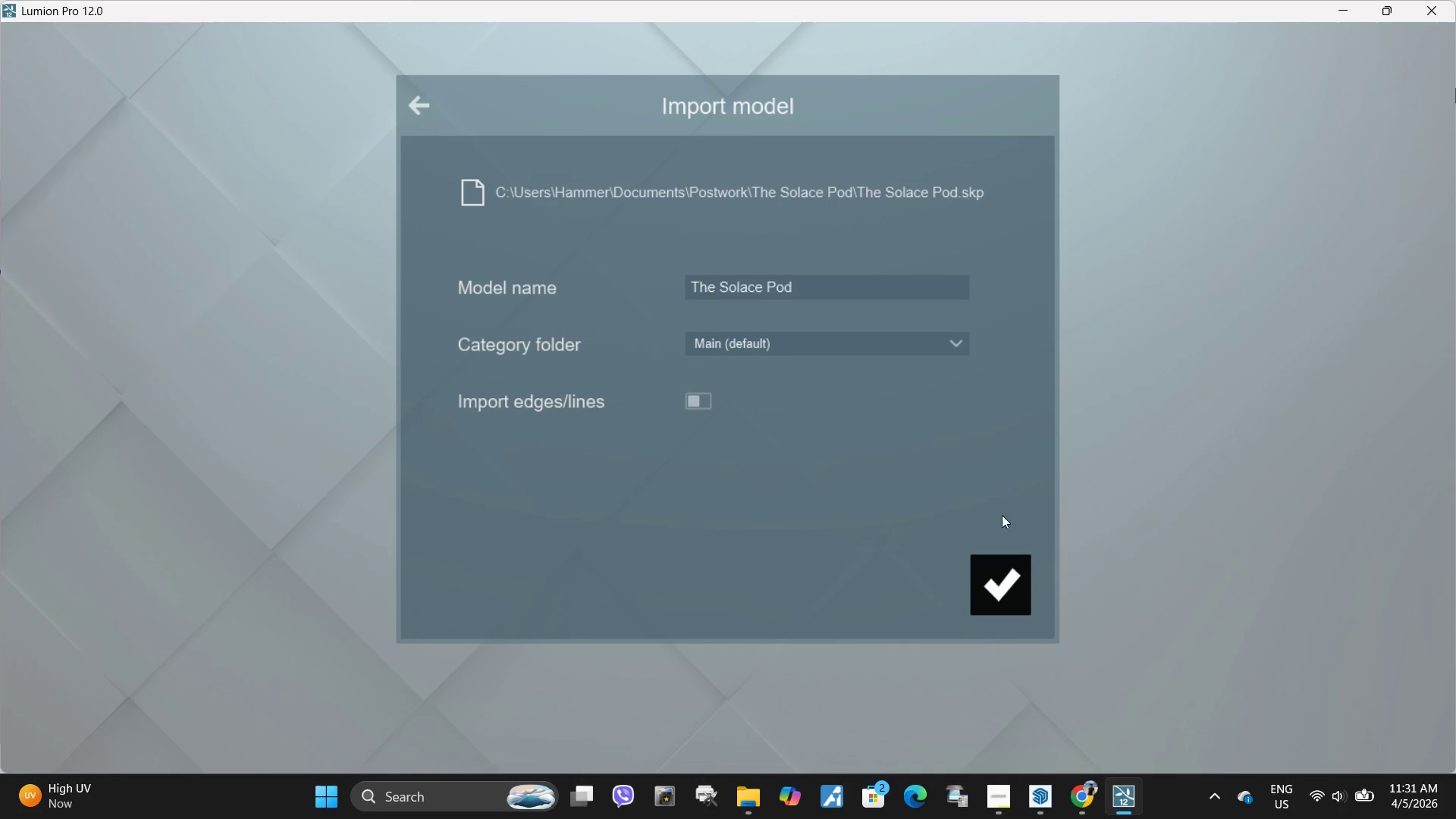 
left_click([1012, 589])
 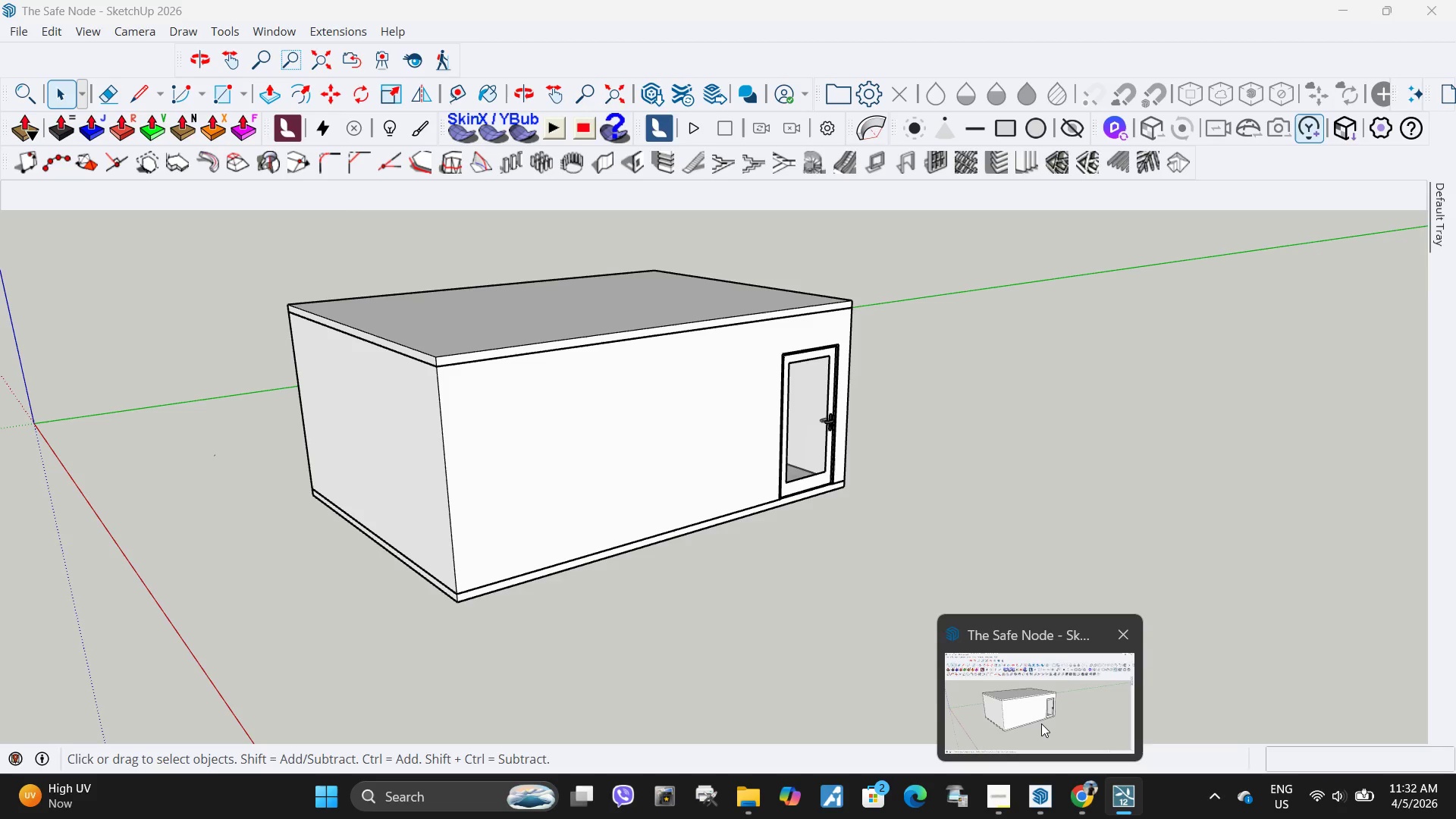 
wait(47.86)
 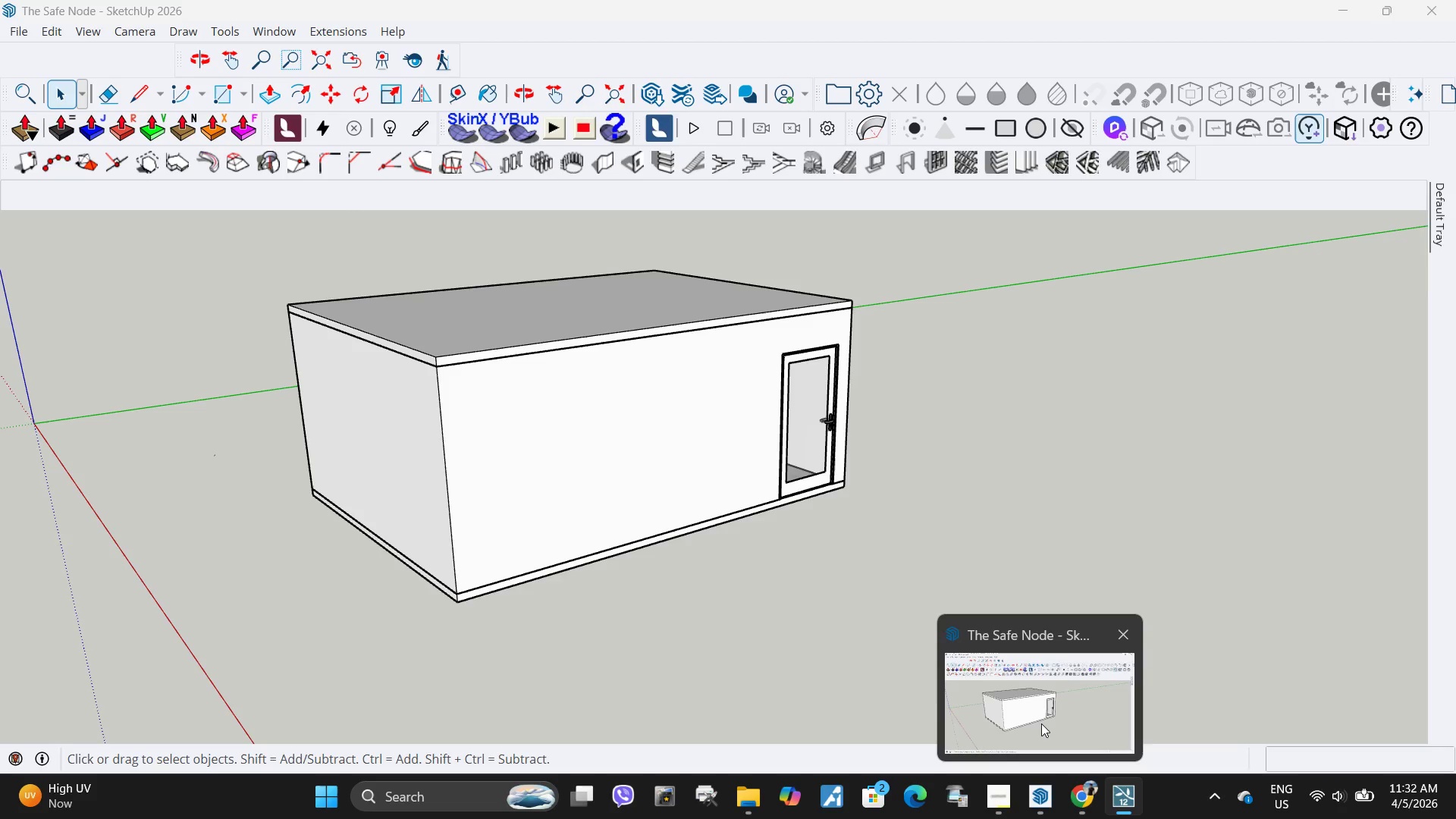 
key(Escape)
 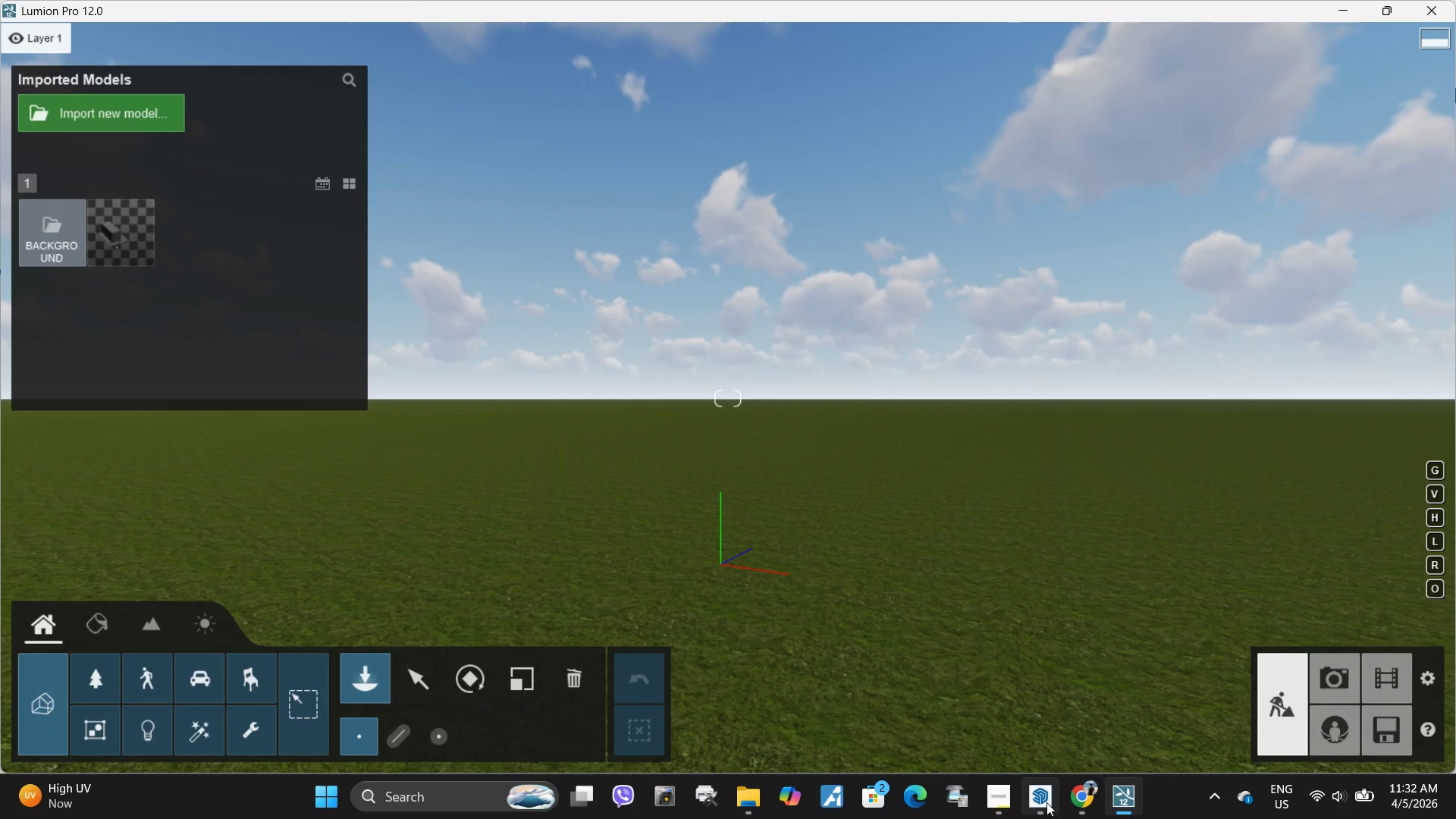 
left_click([1046, 802])
 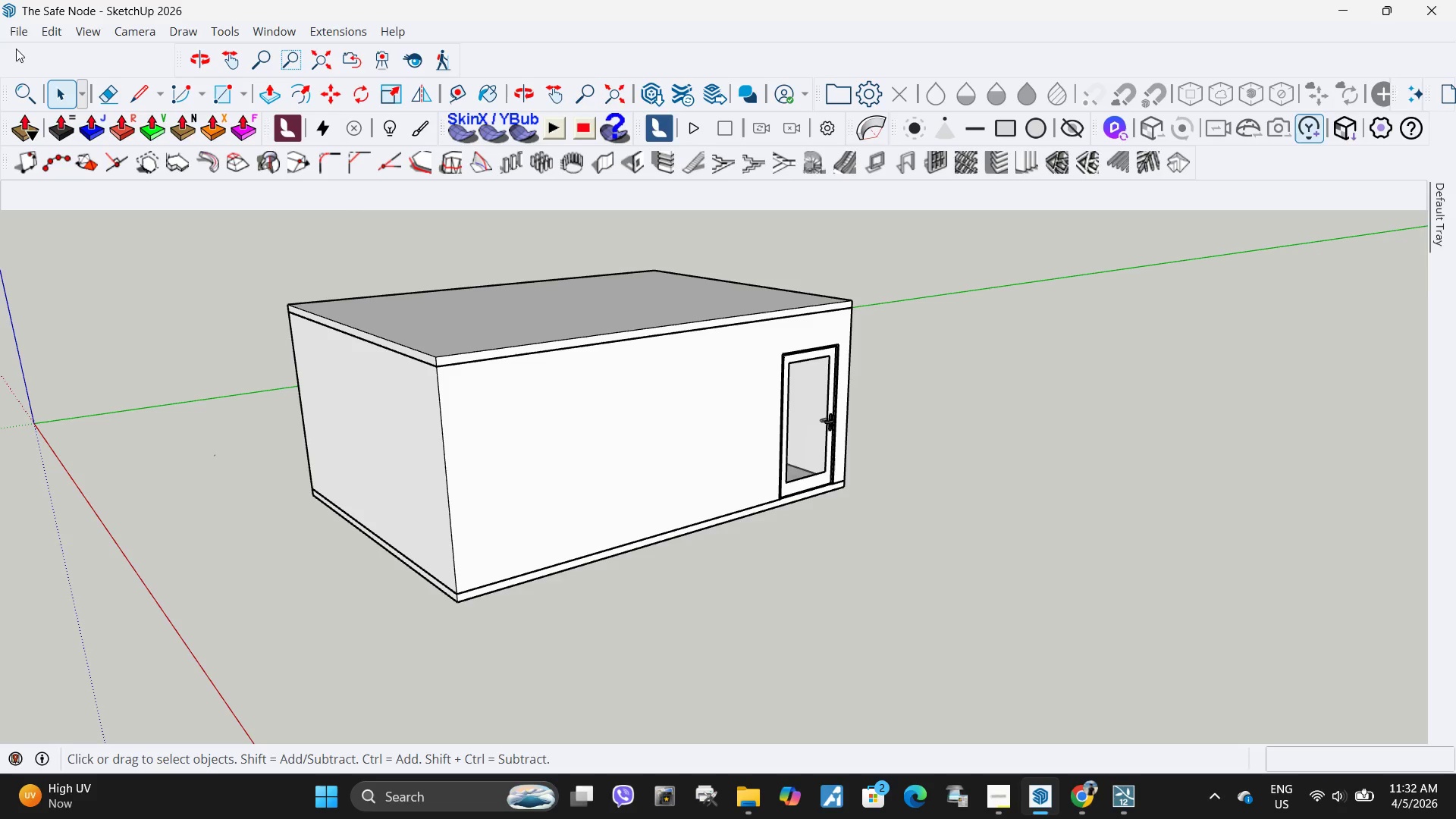 
left_click([18, 33])
 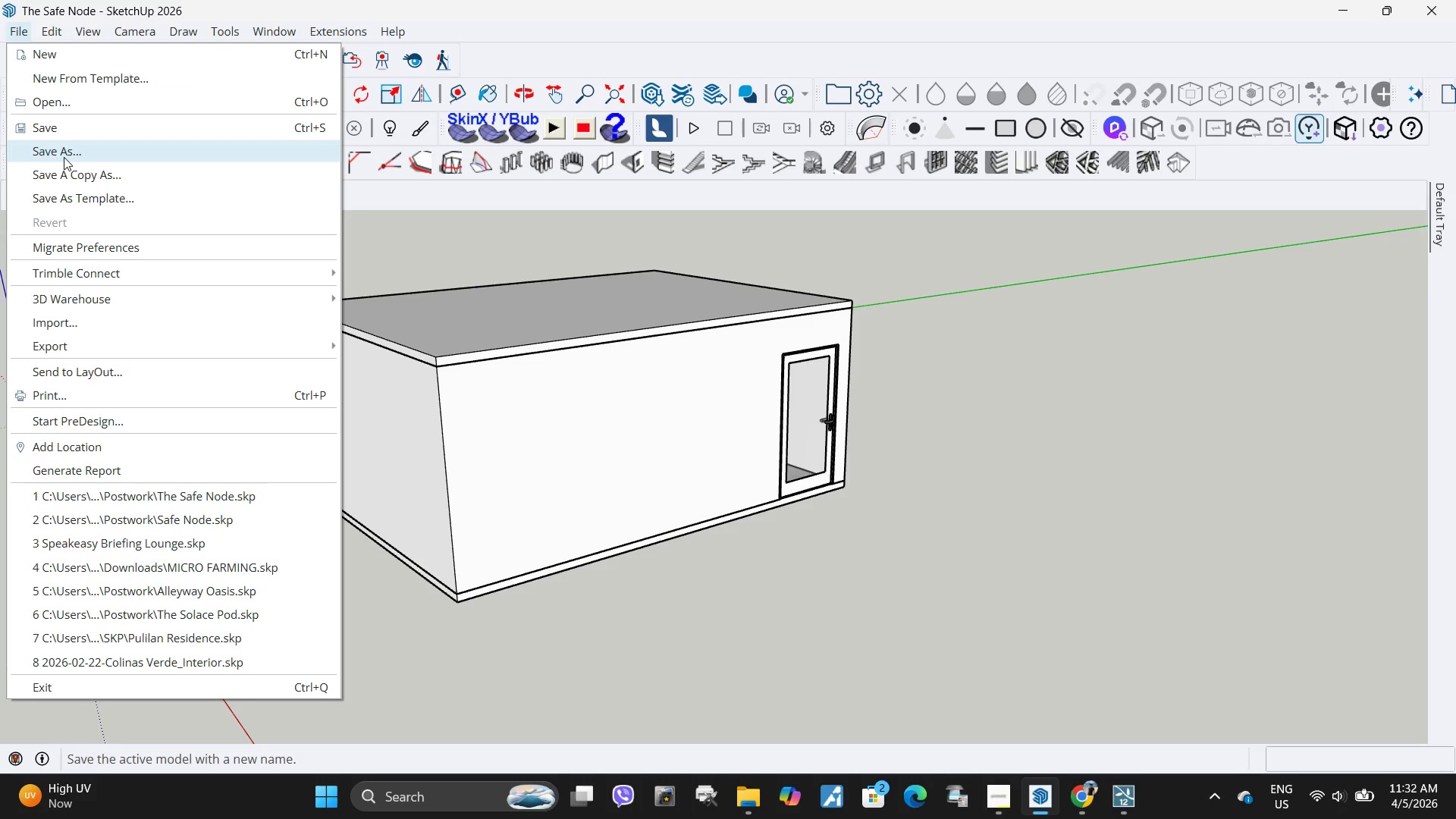 
left_click([64, 157])
 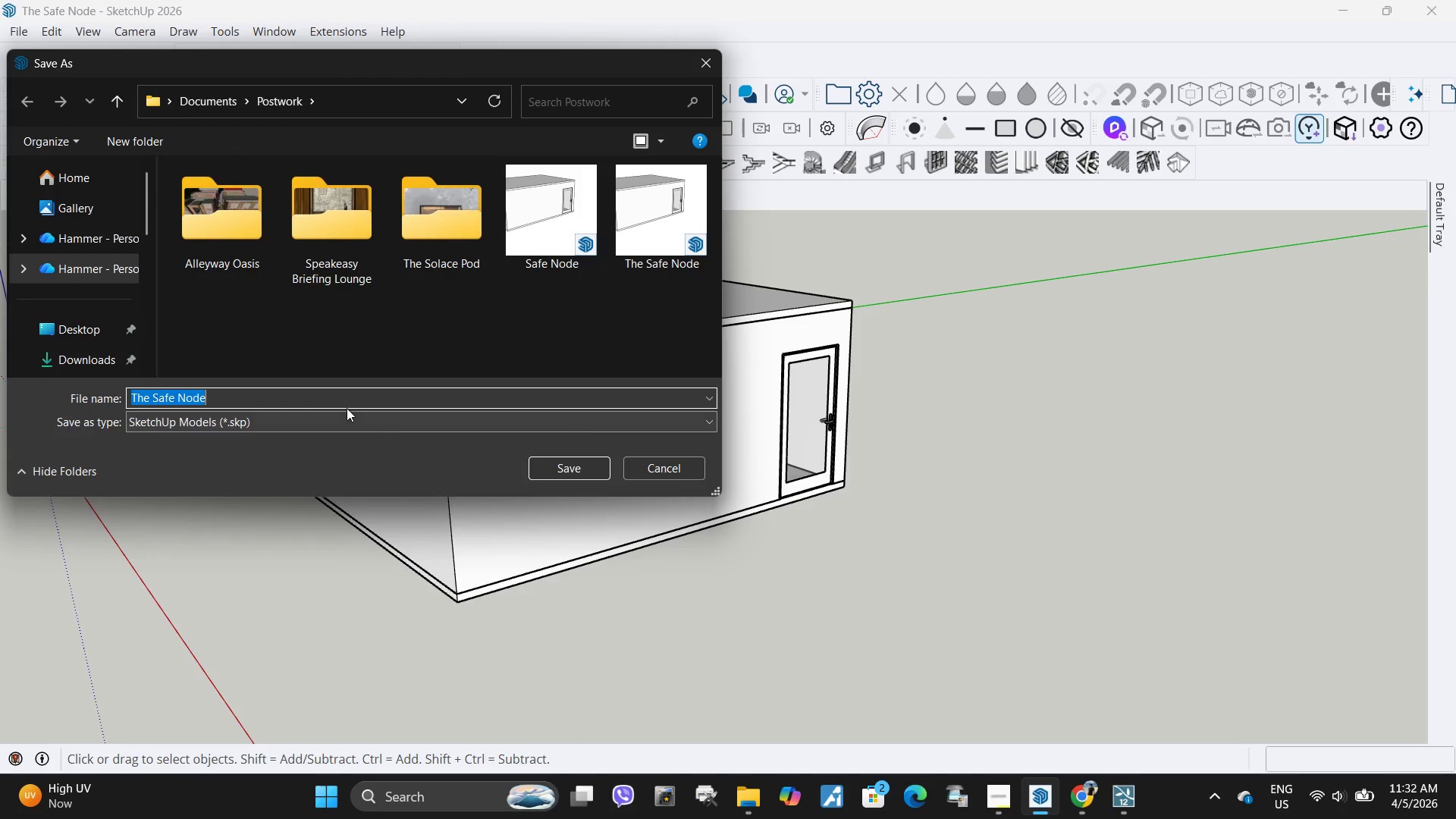 
left_click([345, 416])
 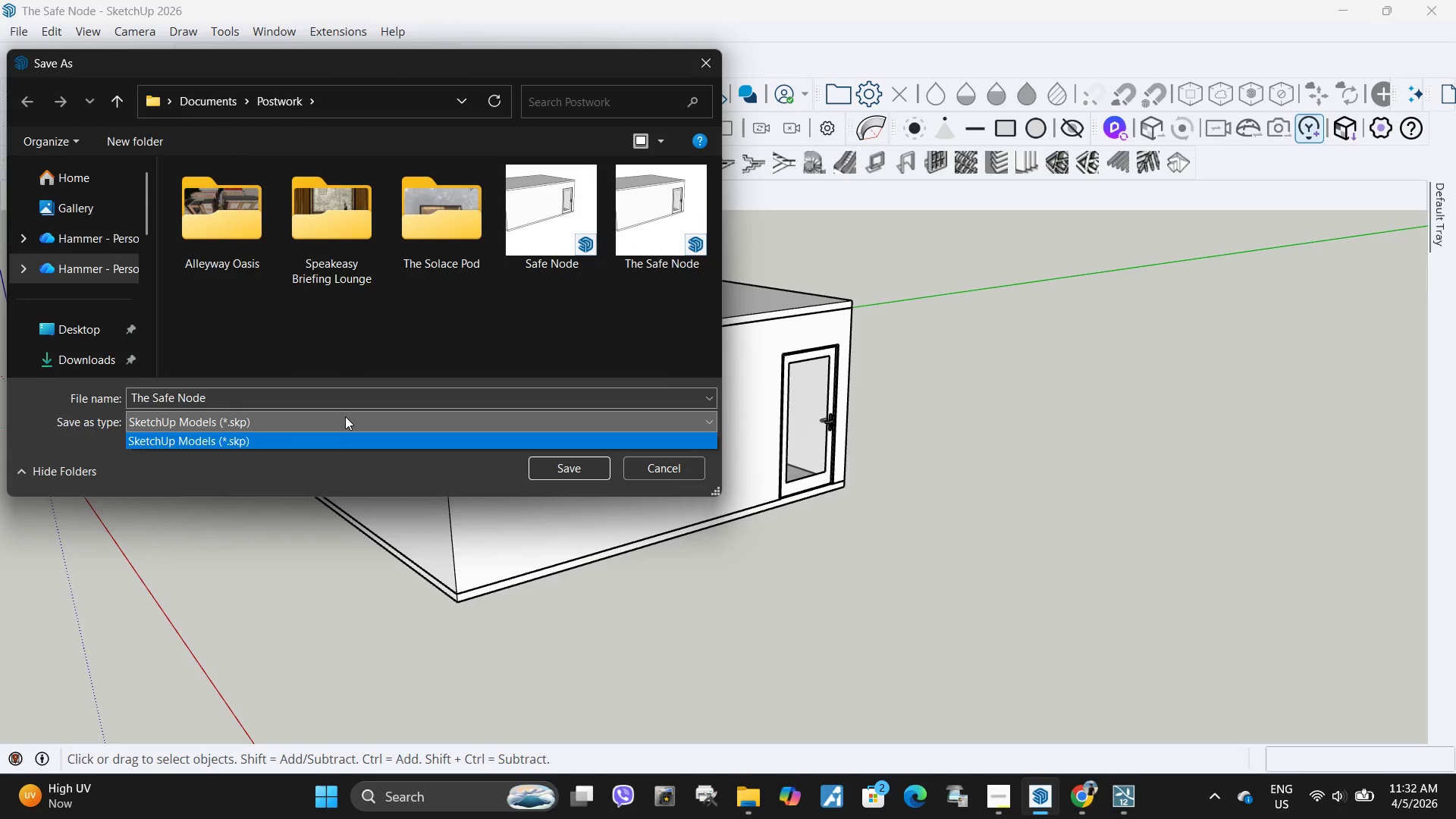 
double_click([345, 416])
 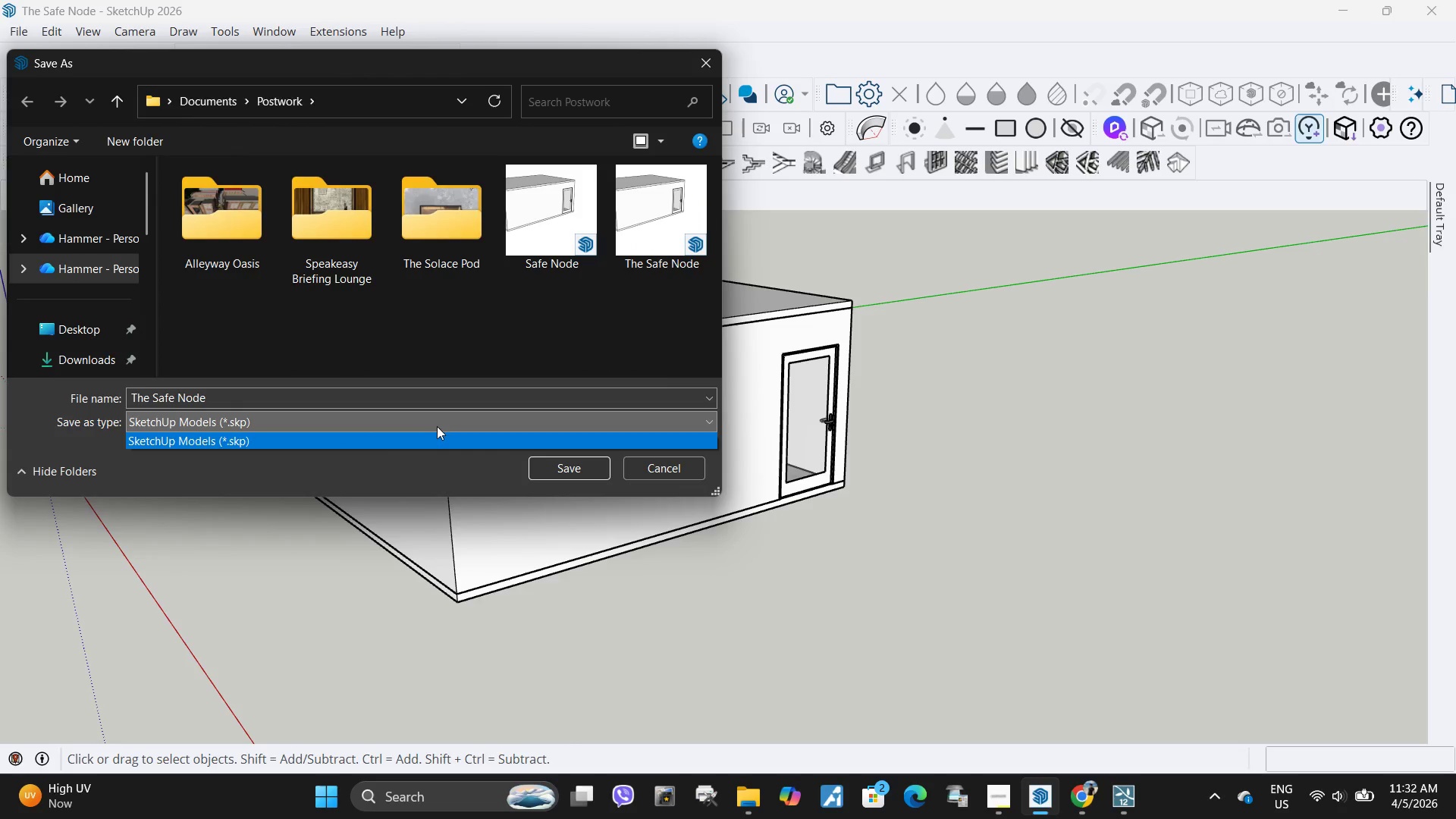 
left_click([437, 426])
 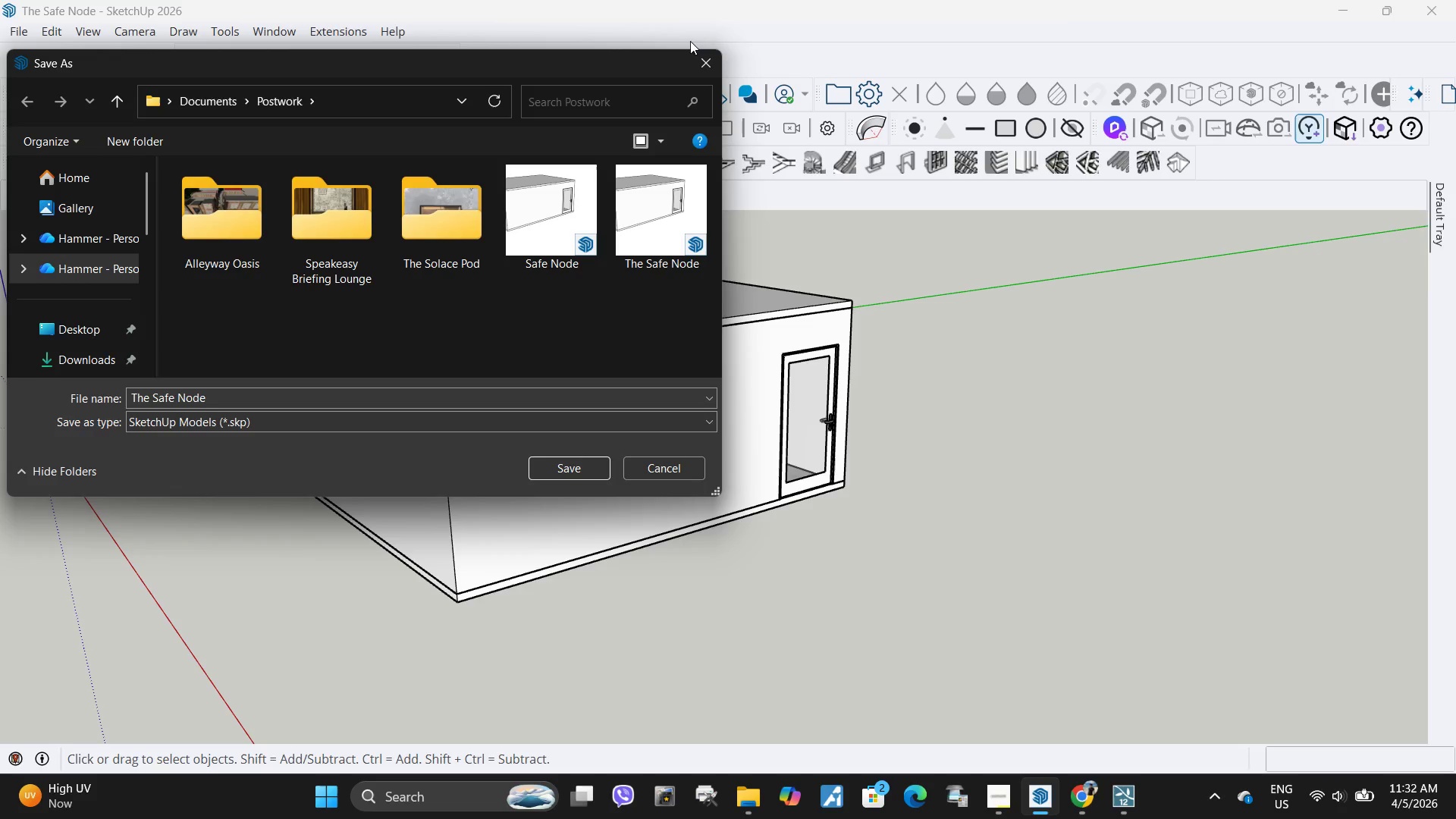 
left_click([705, 71])
 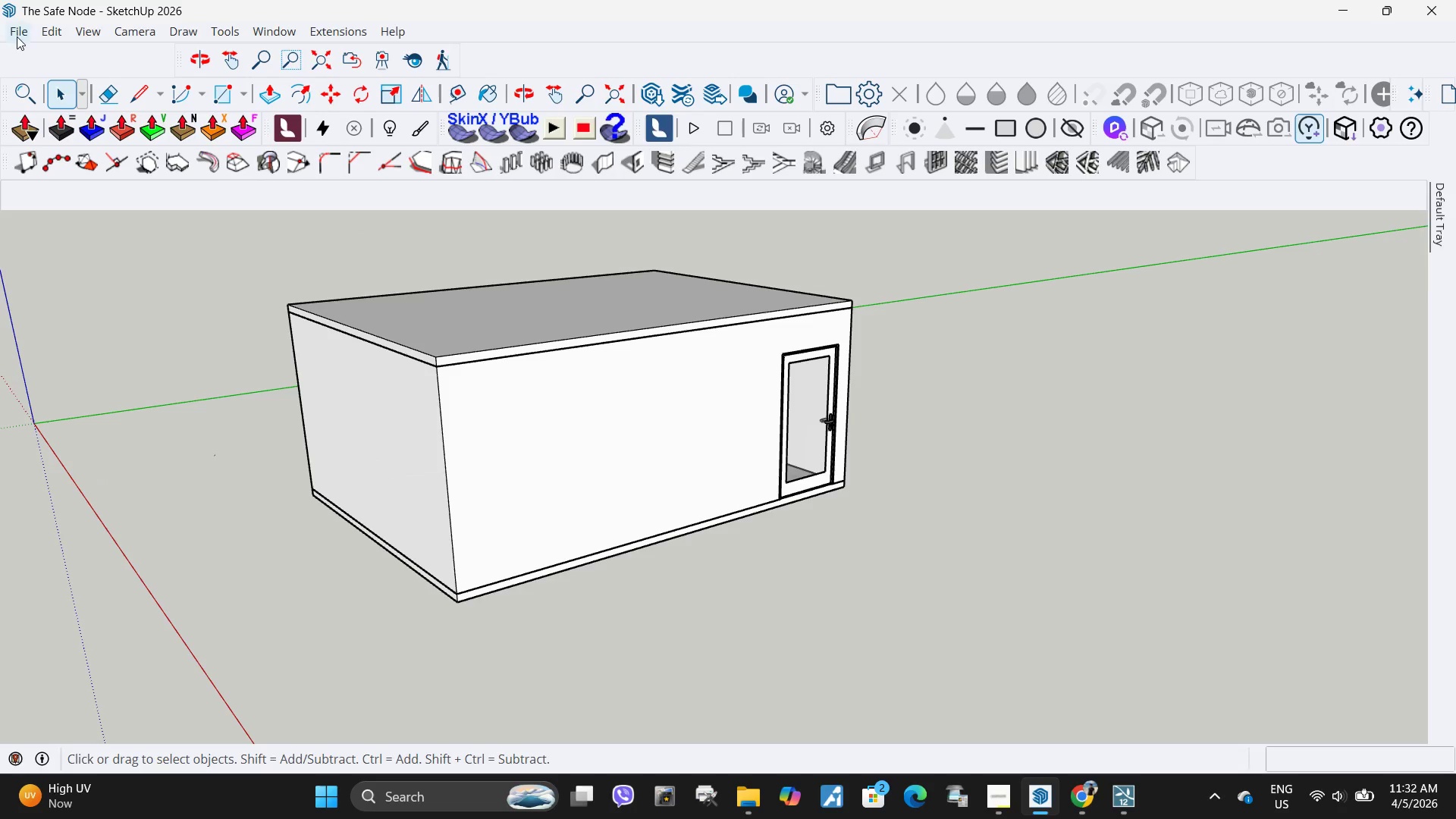 
left_click([17, 36])
 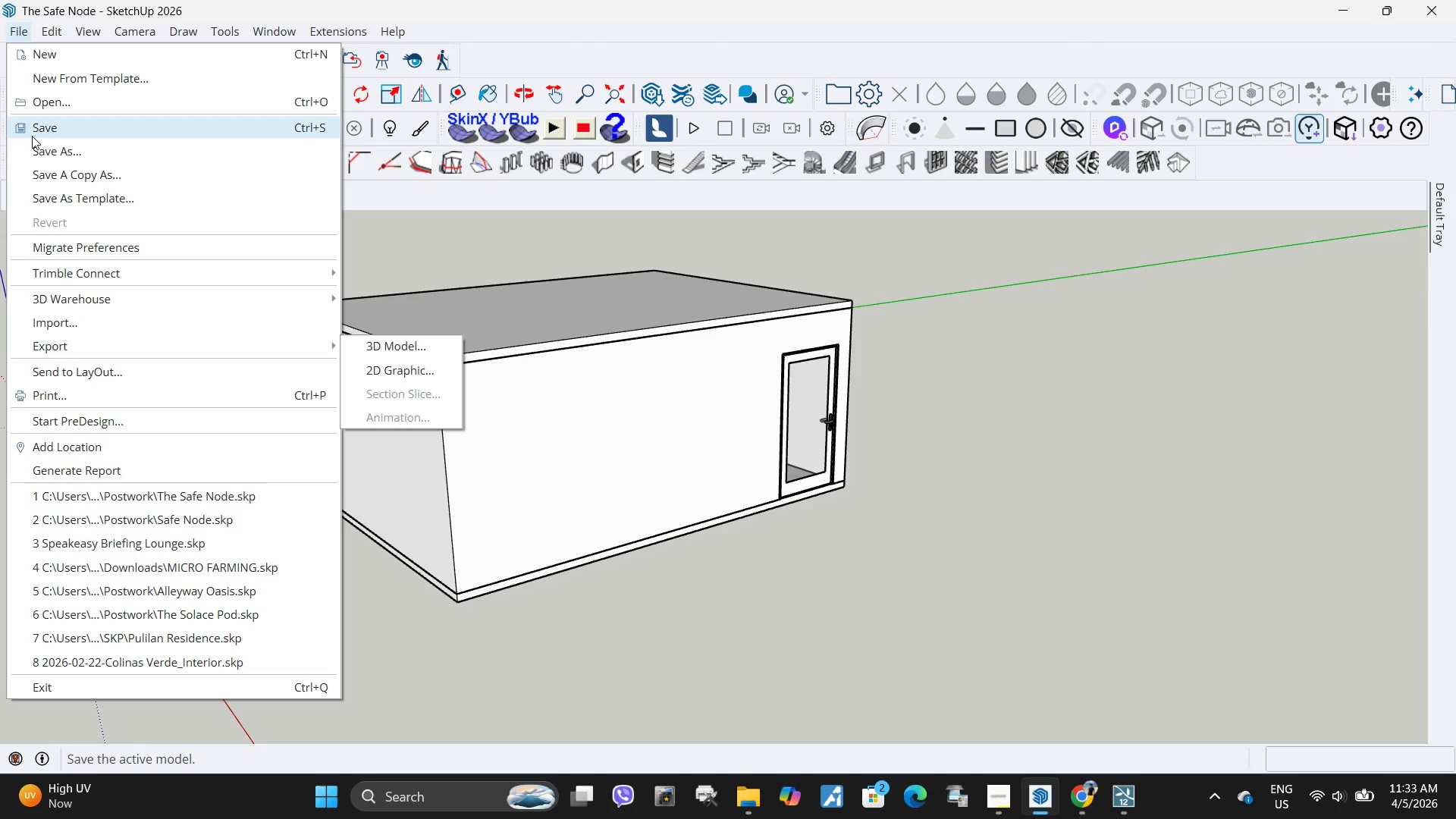 
wait(10.14)
 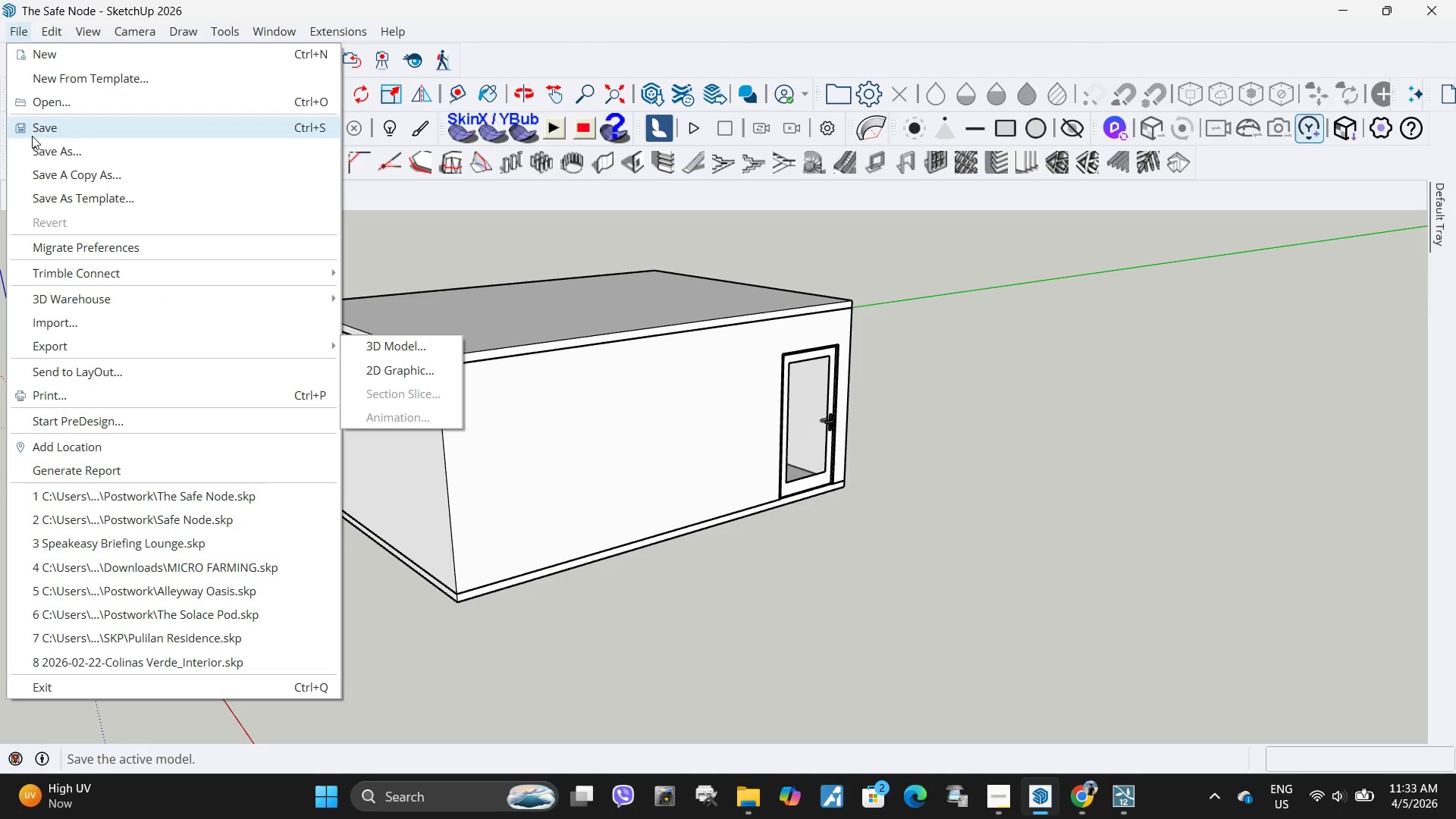 
left_click([70, 157])
 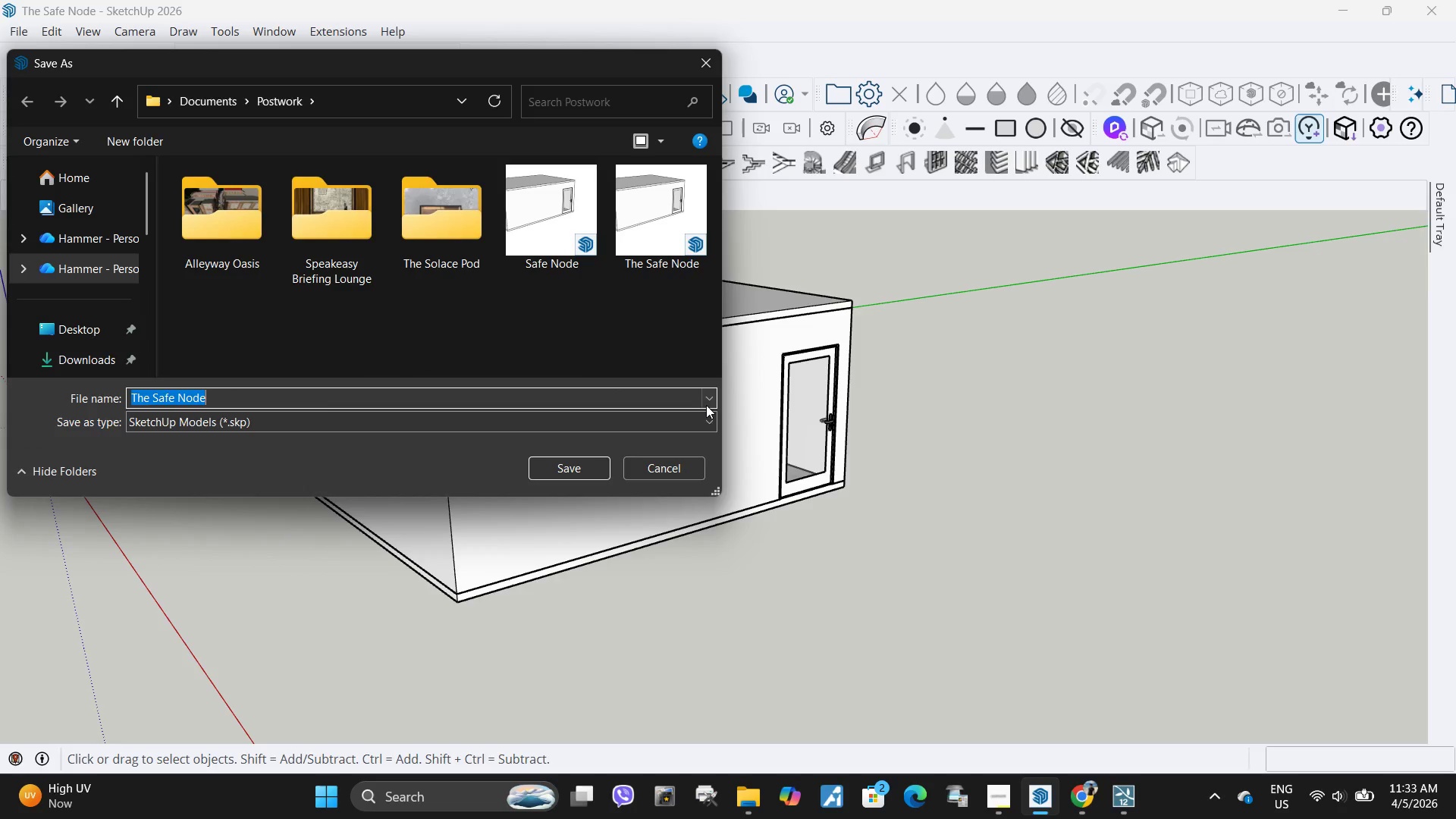 
left_click([707, 400])
 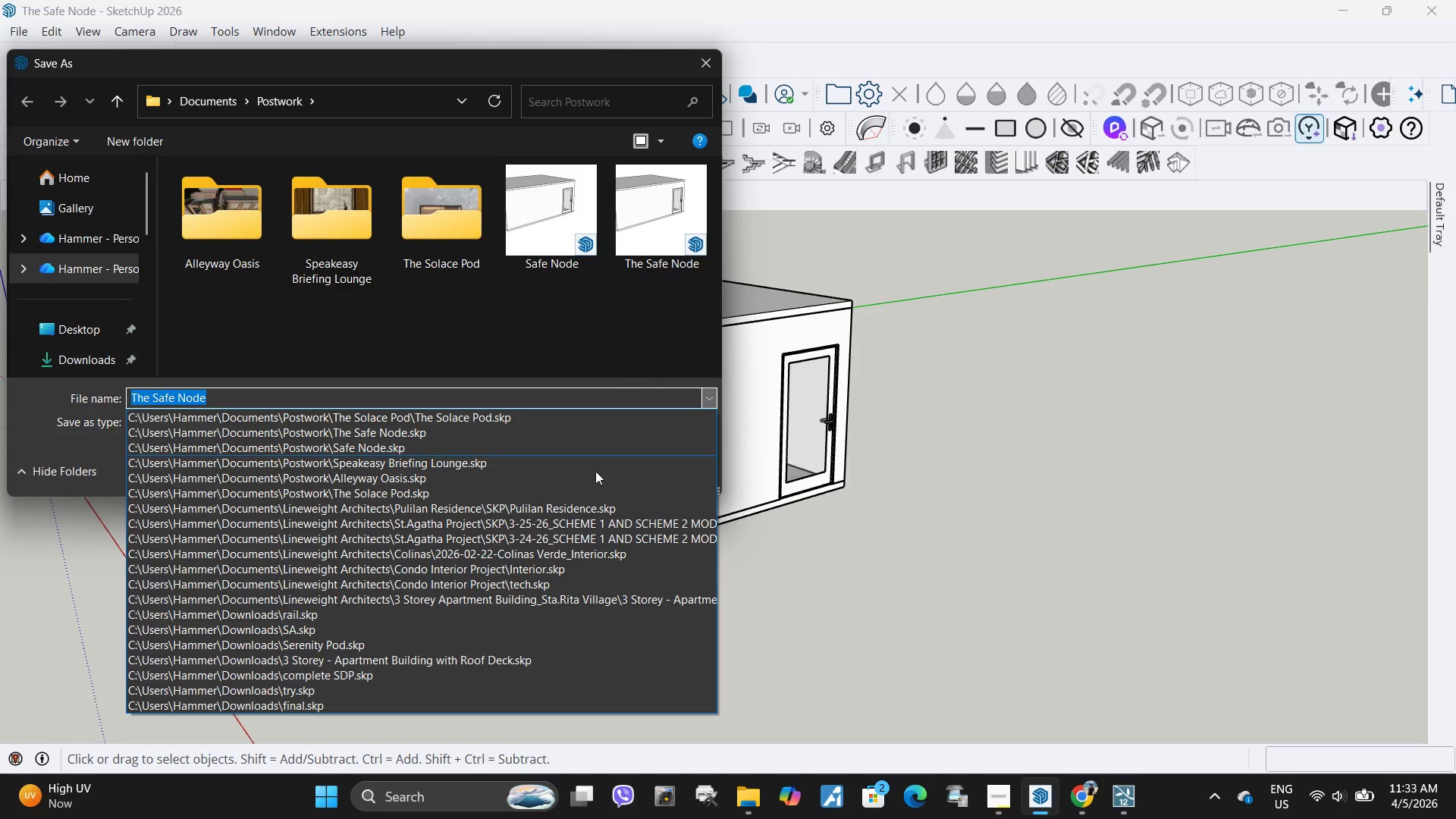 
scroll: coordinate [574, 507], scroll_direction: down, amount: 3.0
 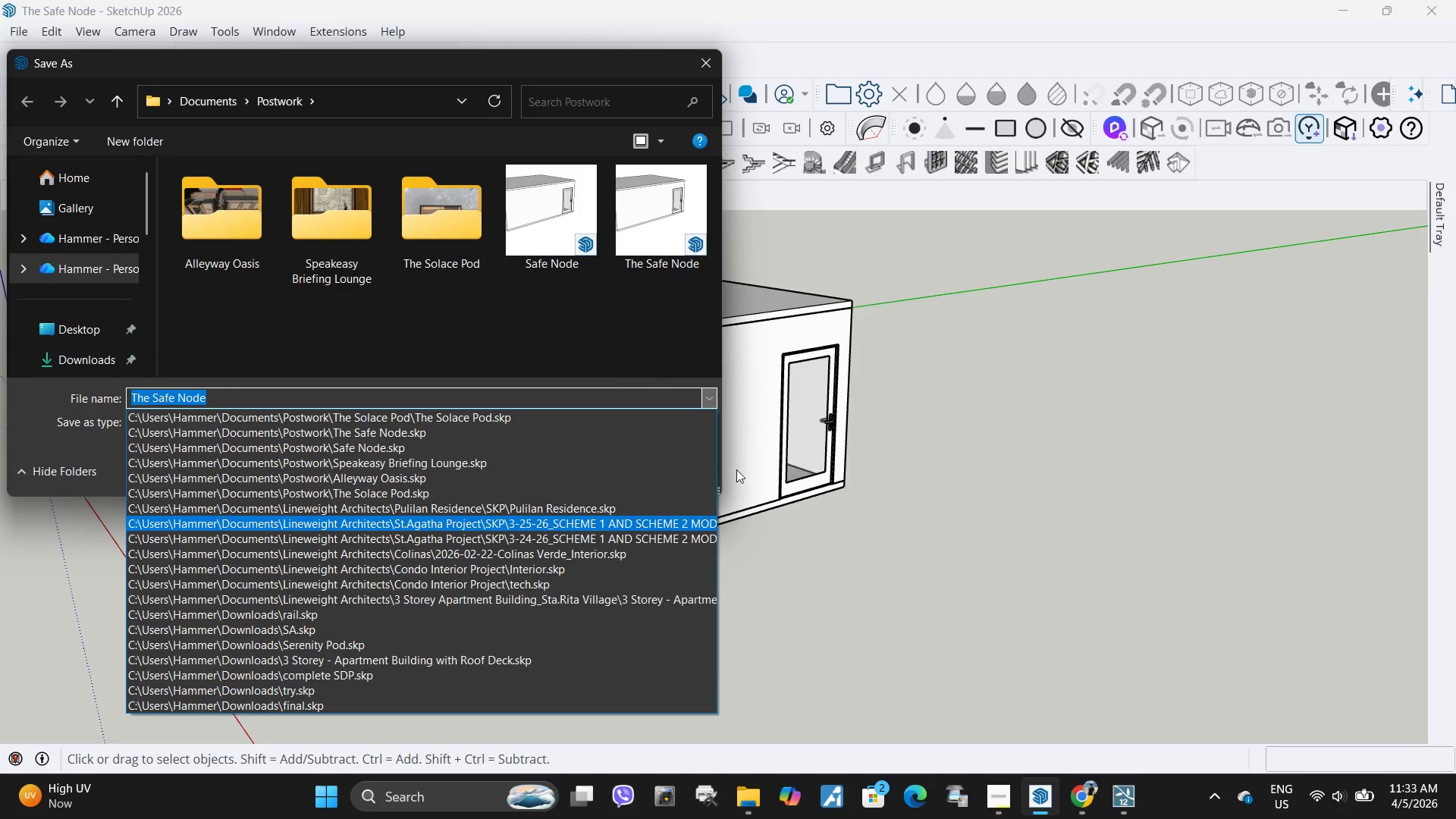 
left_click([793, 519])
 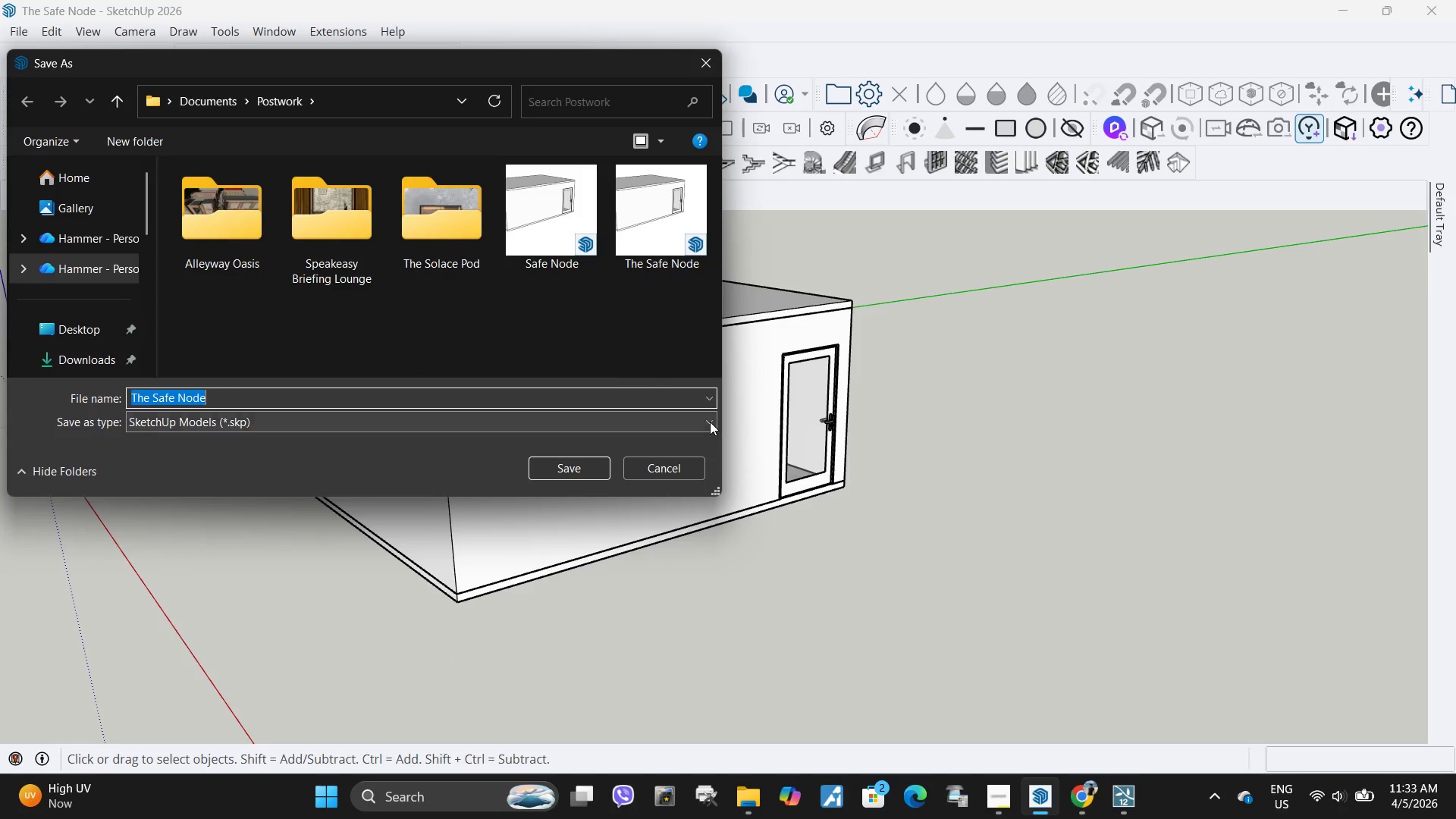 
left_click([710, 422])
 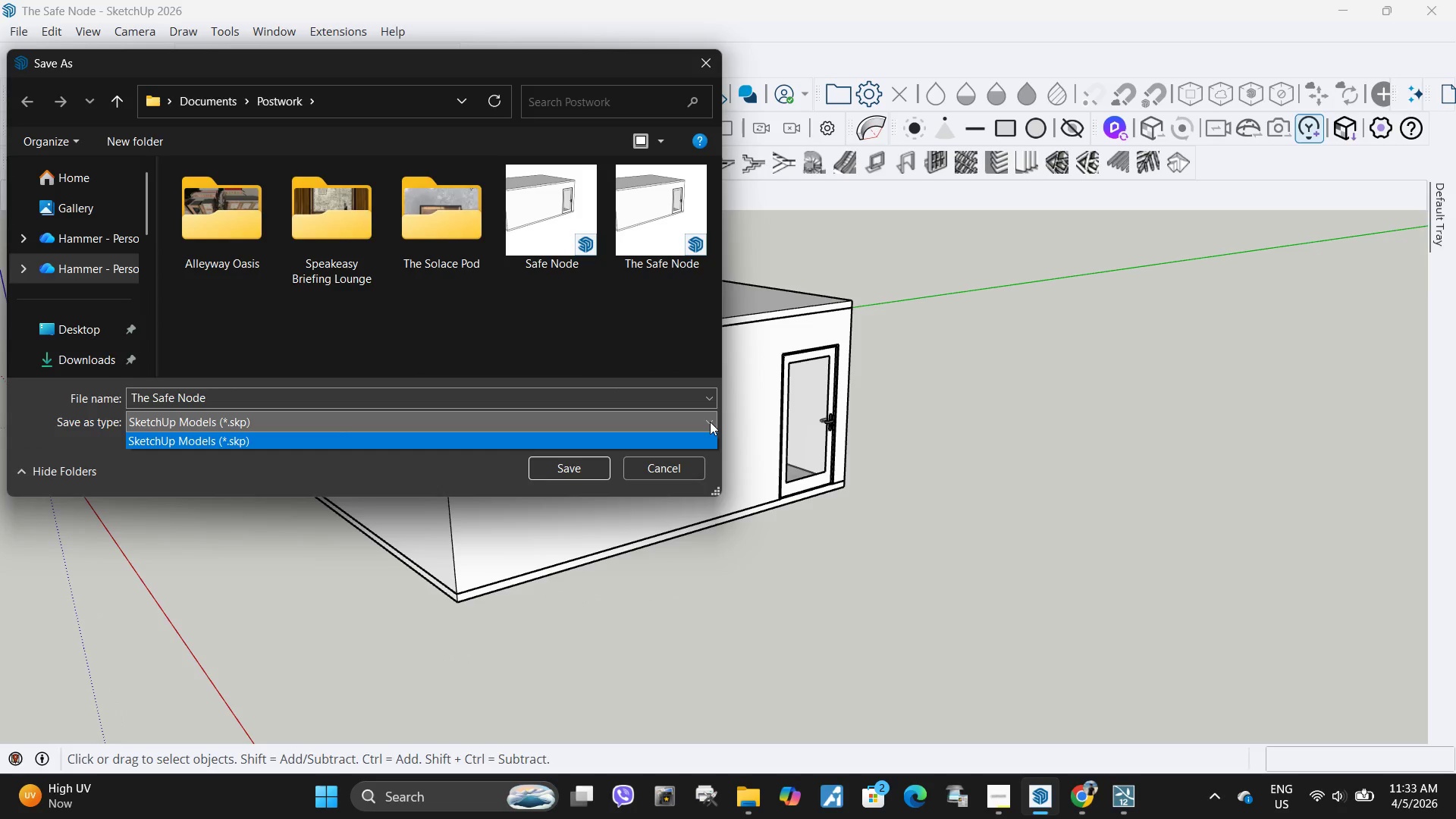 
left_click([710, 422])
 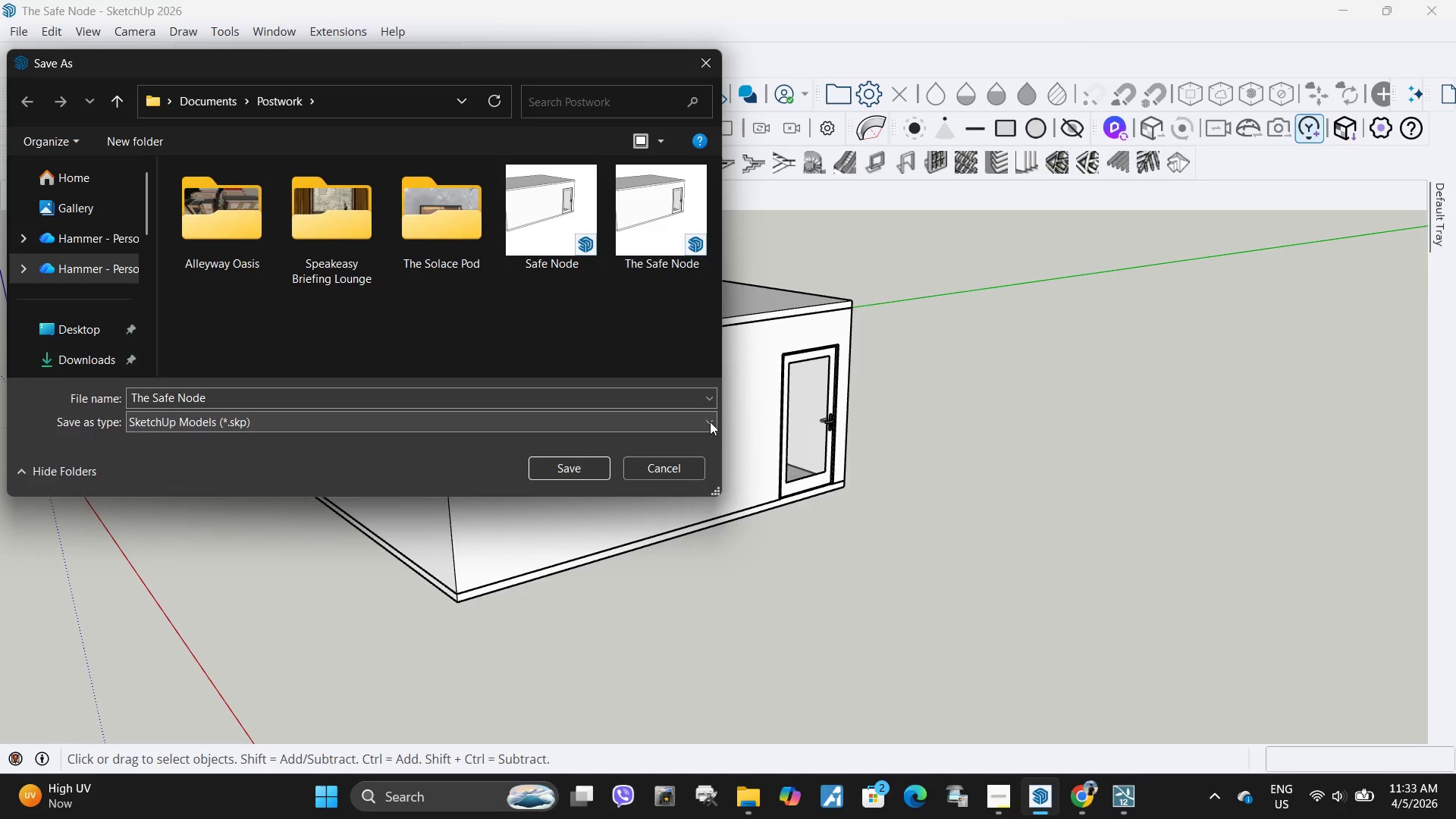 
wait(6.08)
 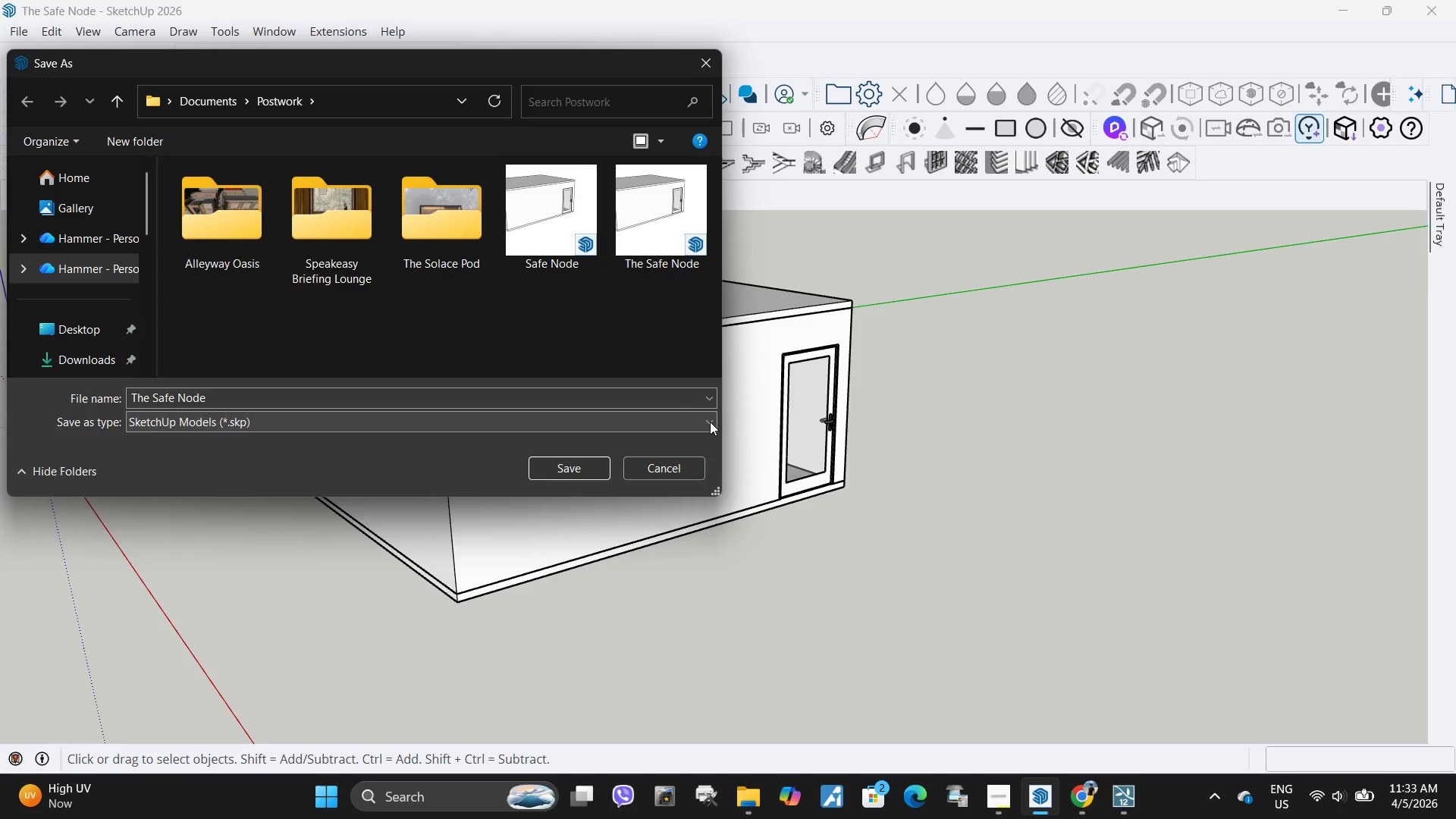 
double_click([1061, 515])
 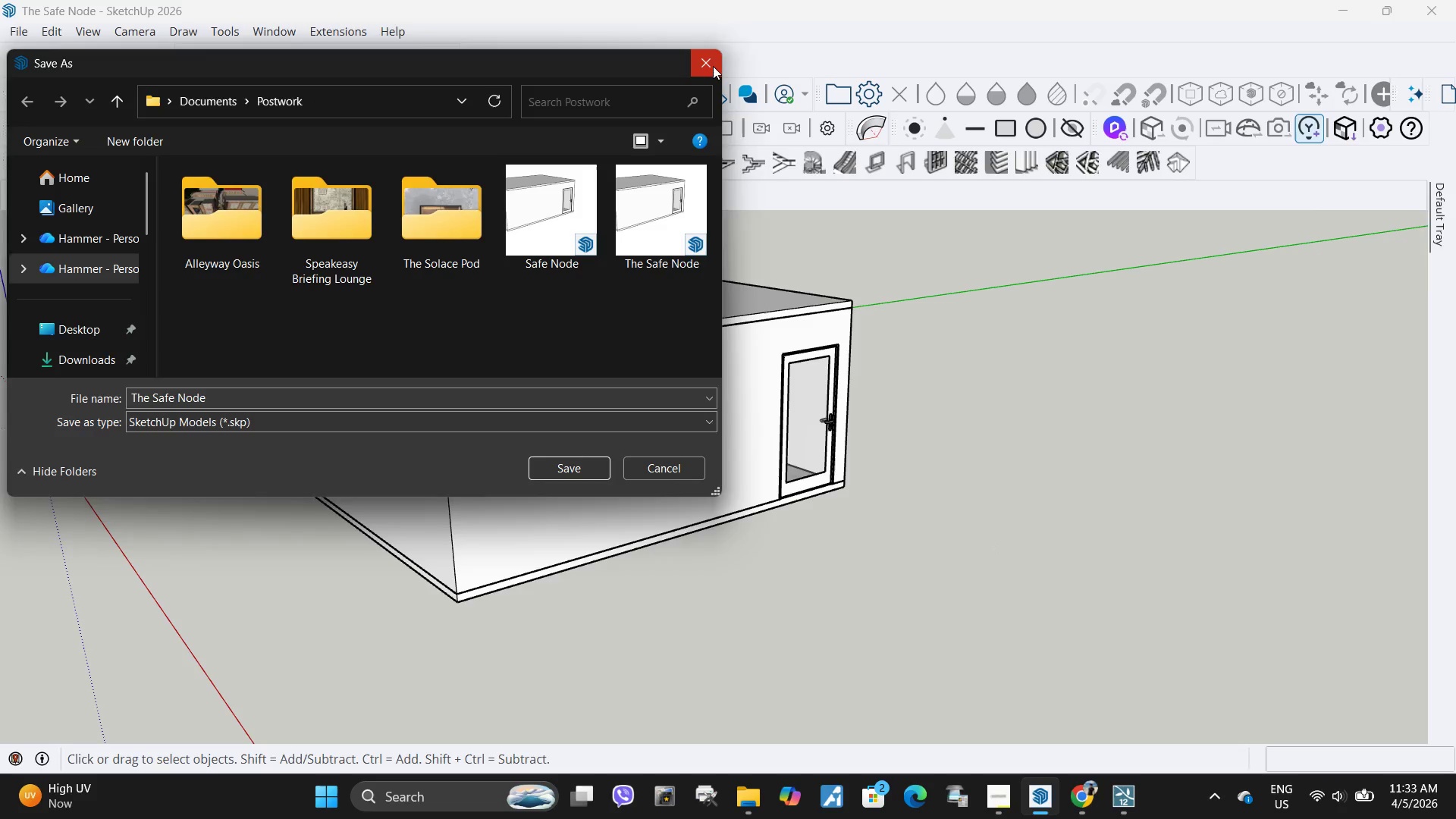 
left_click([711, 66])
 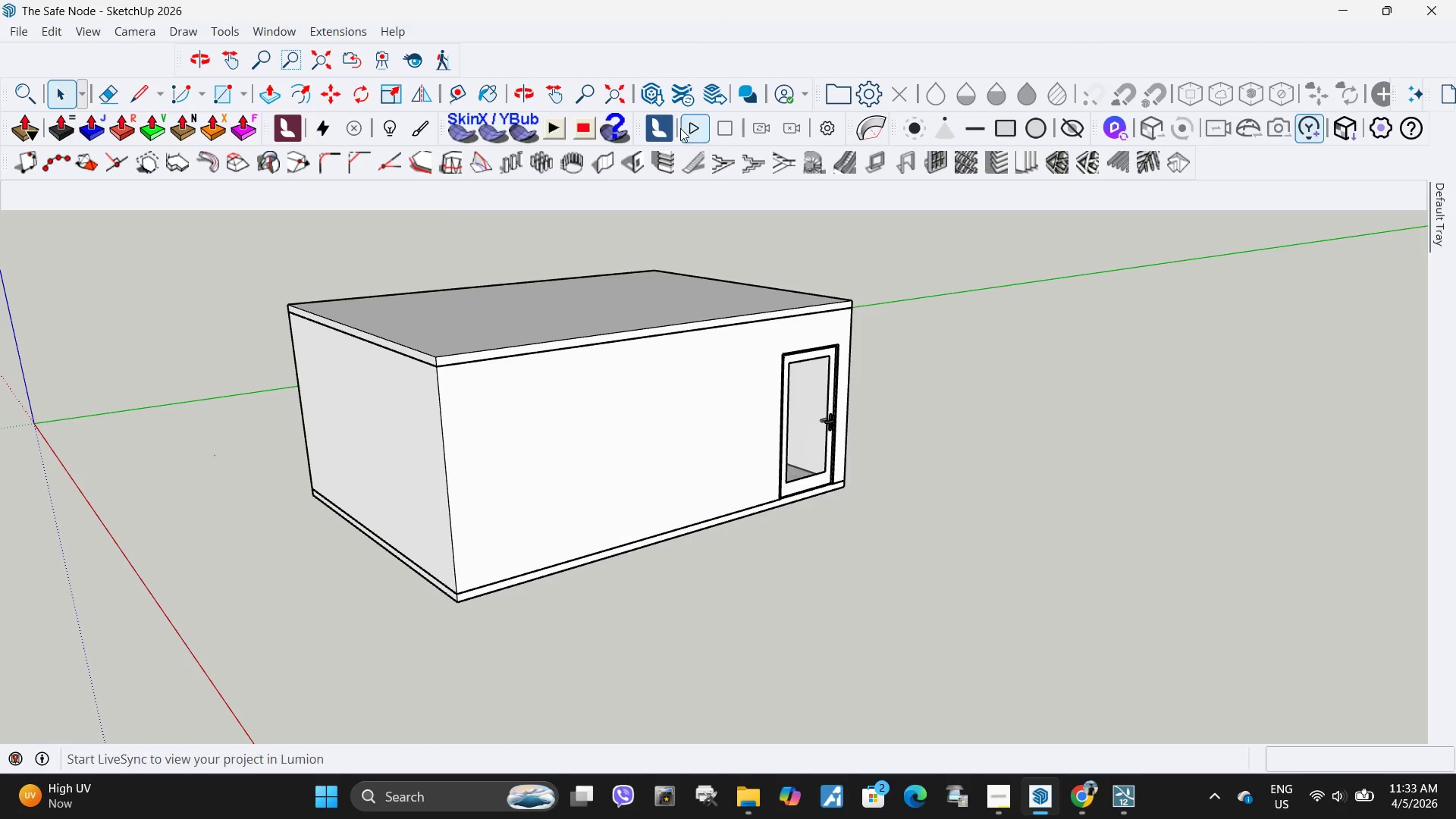 
left_click([682, 129])
 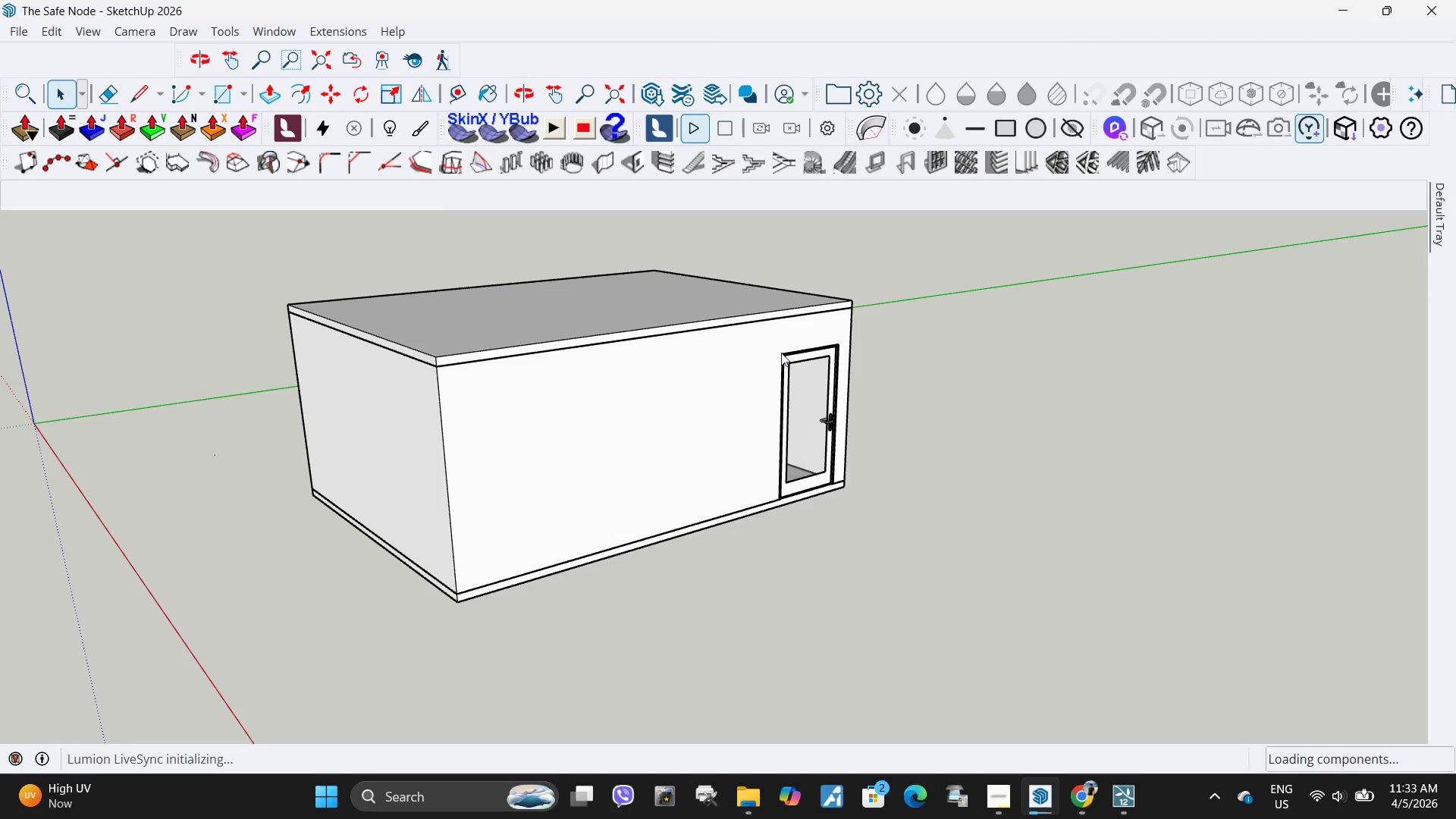 
mouse_move([1118, 807])
 